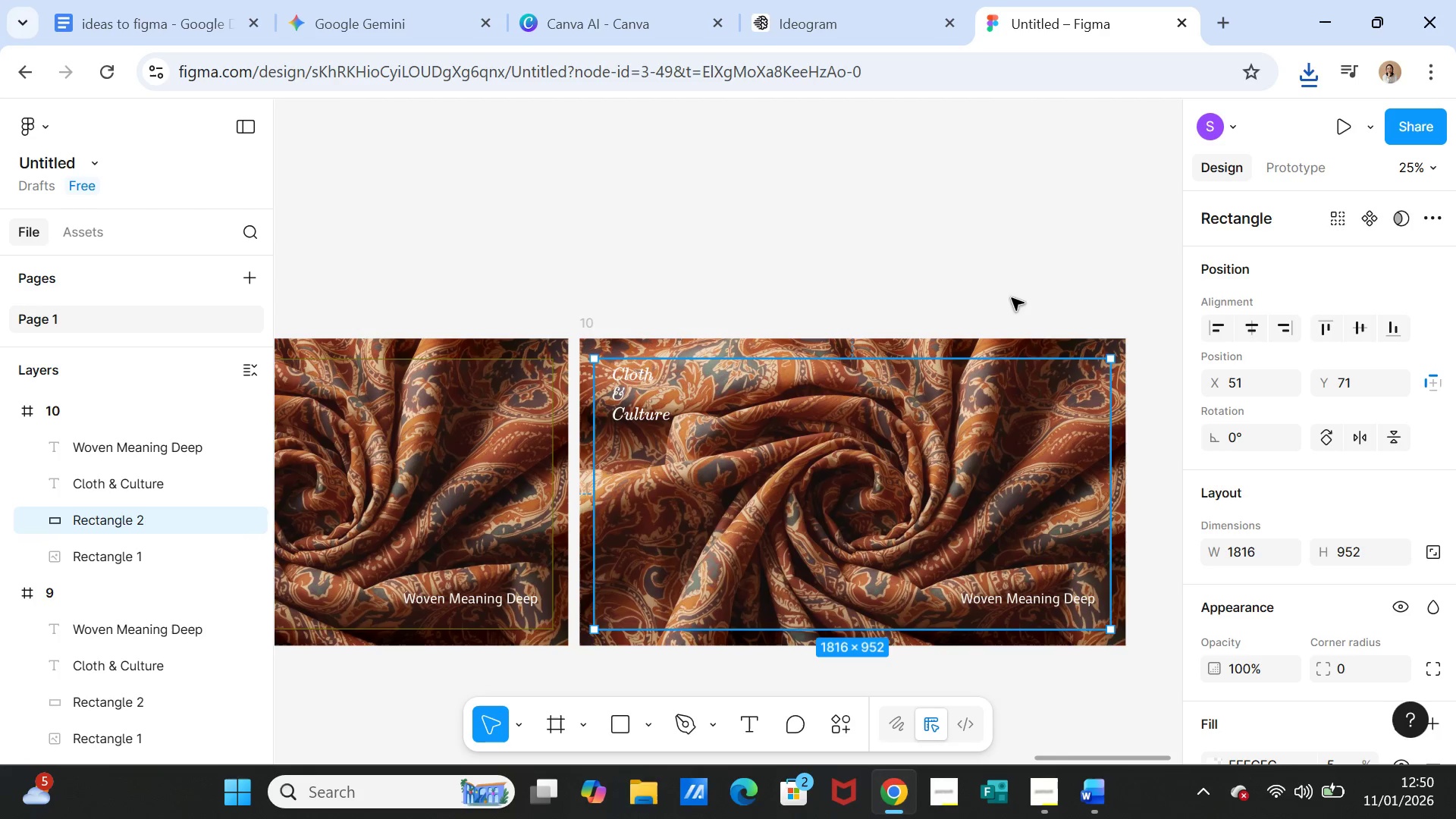 
left_click([159, 559])
 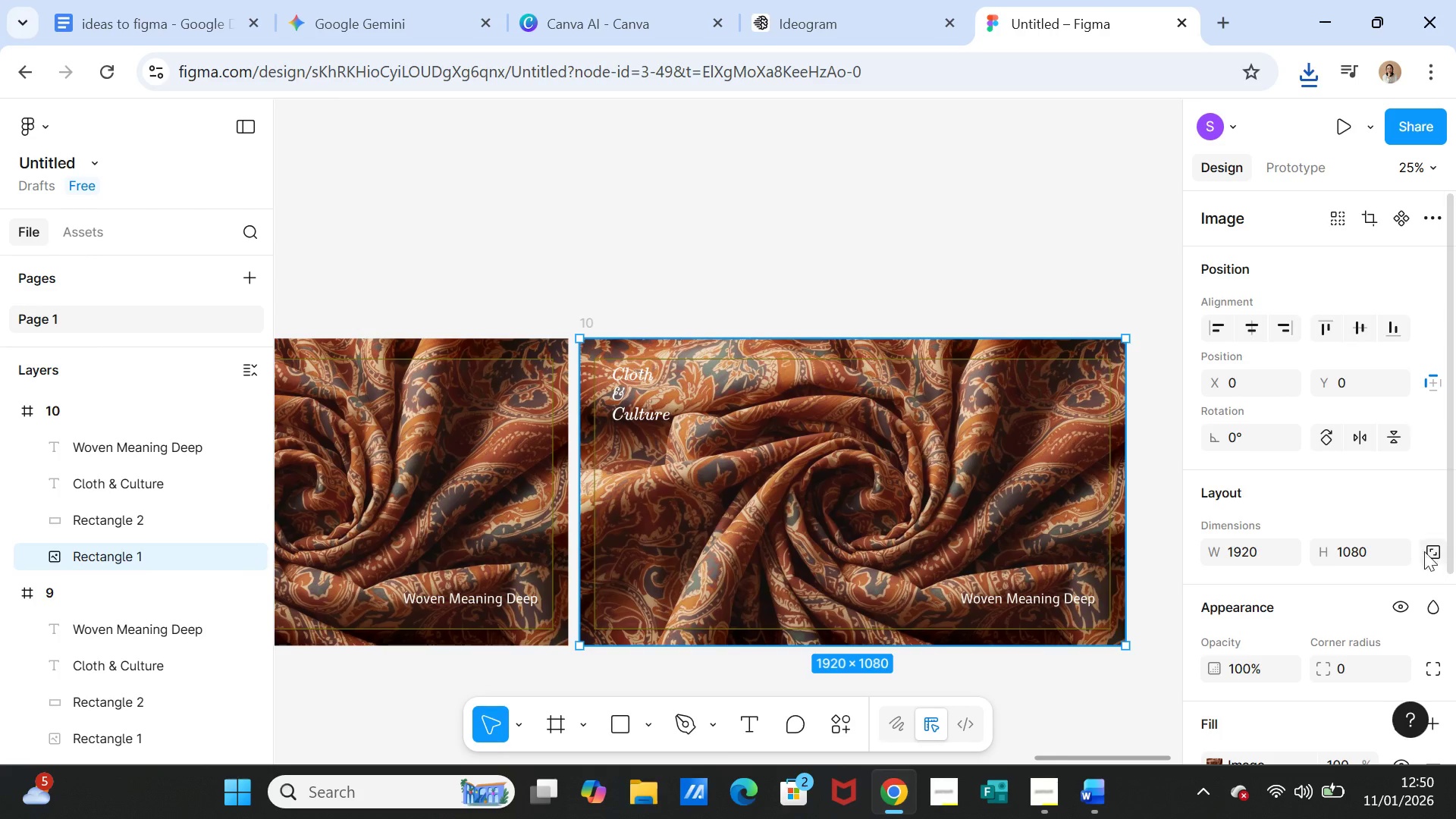 
scroll: coordinate [1414, 559], scroll_direction: down, amount: 2.0
 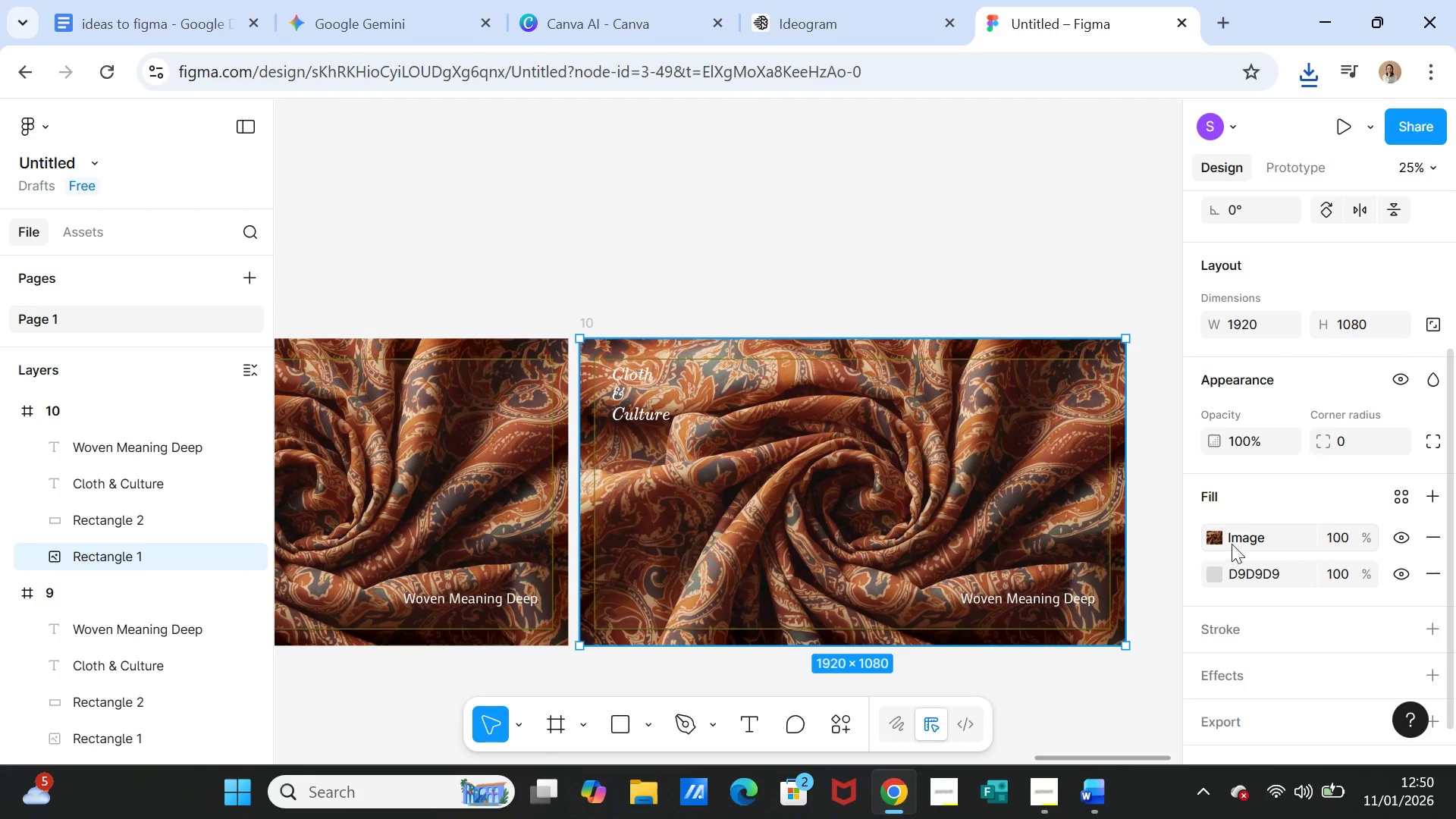 
left_click([1216, 532])
 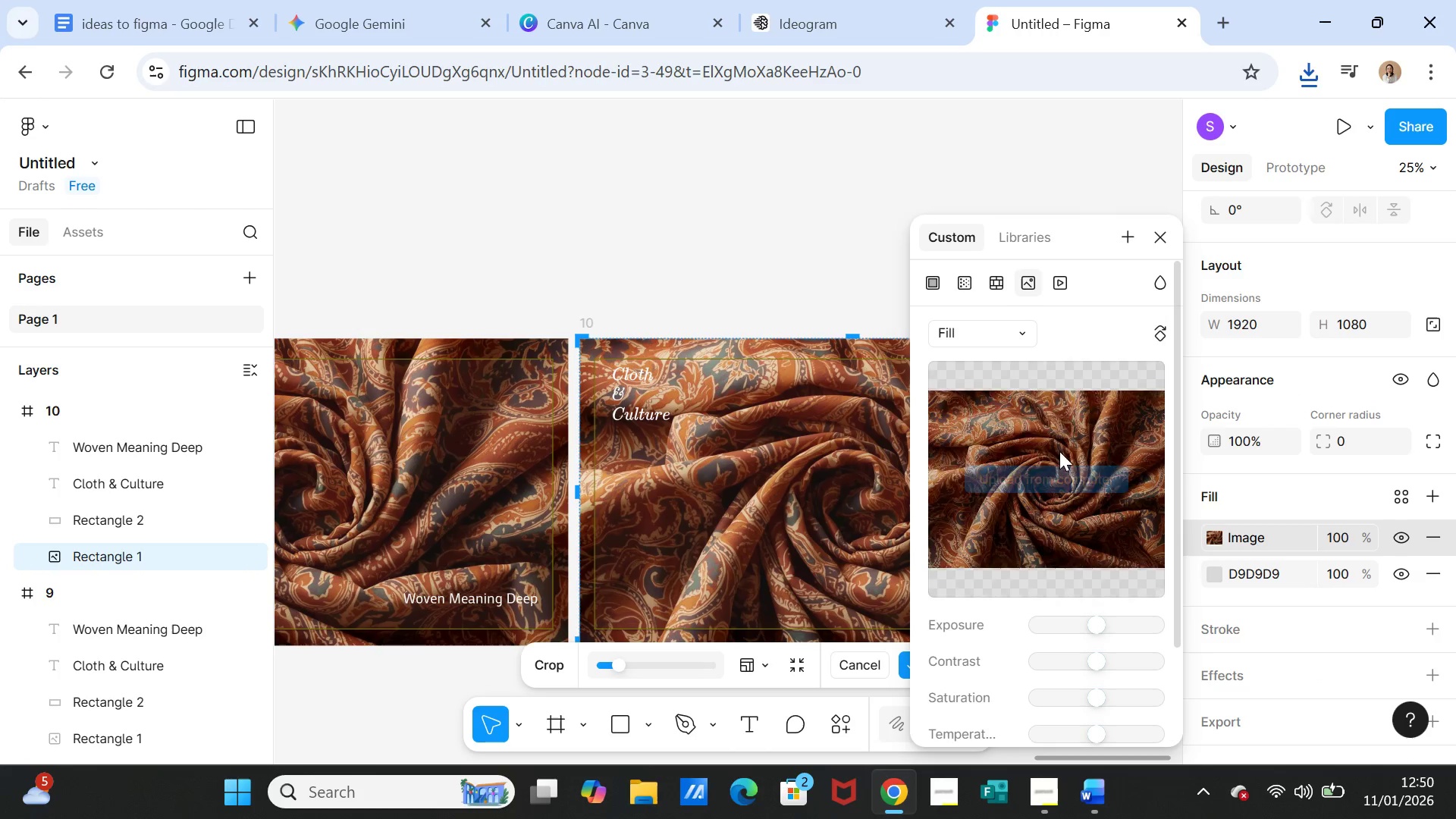 
left_click([1048, 479])
 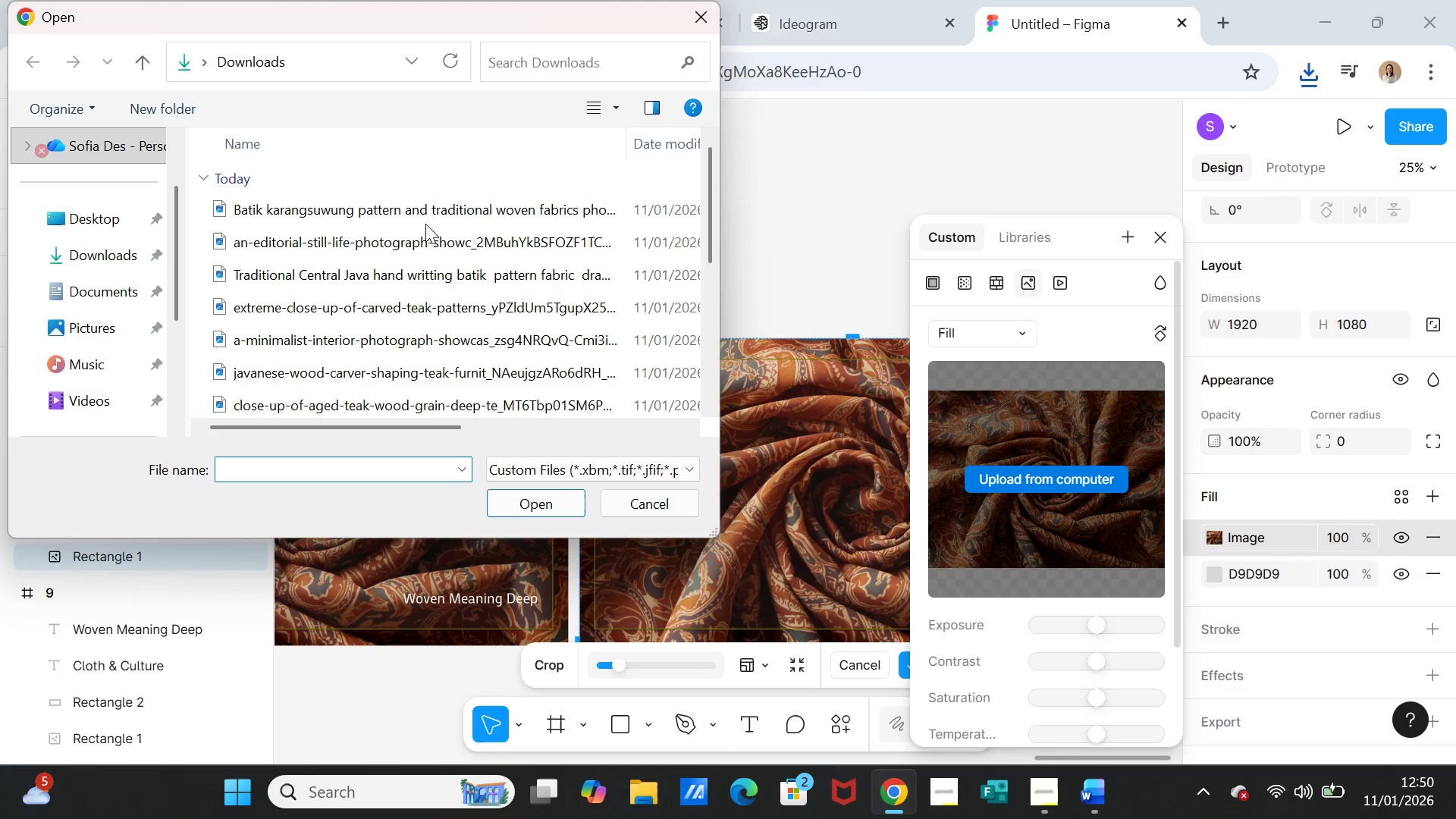 
left_click([424, 215])
 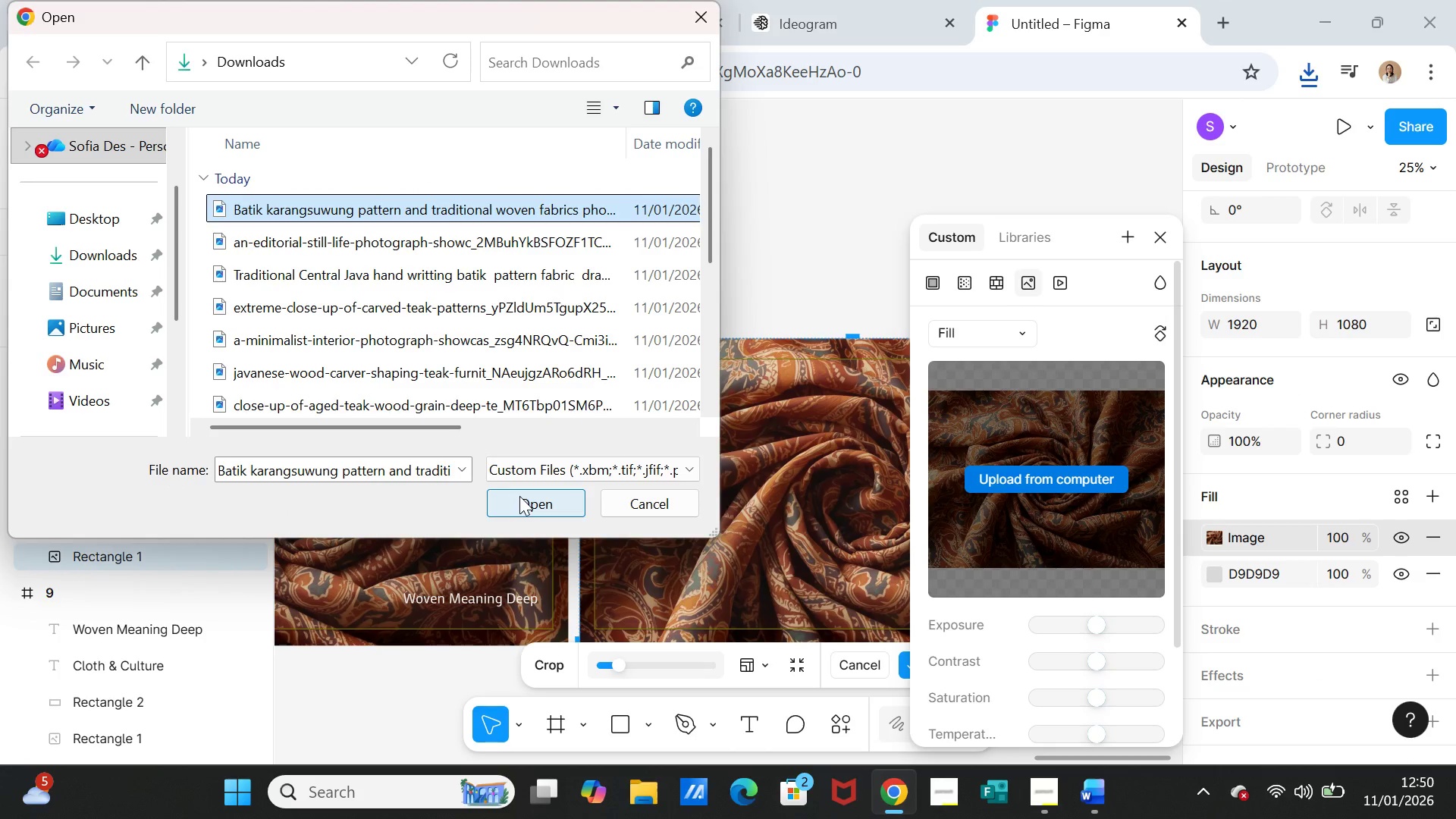 
left_click([519, 496])
 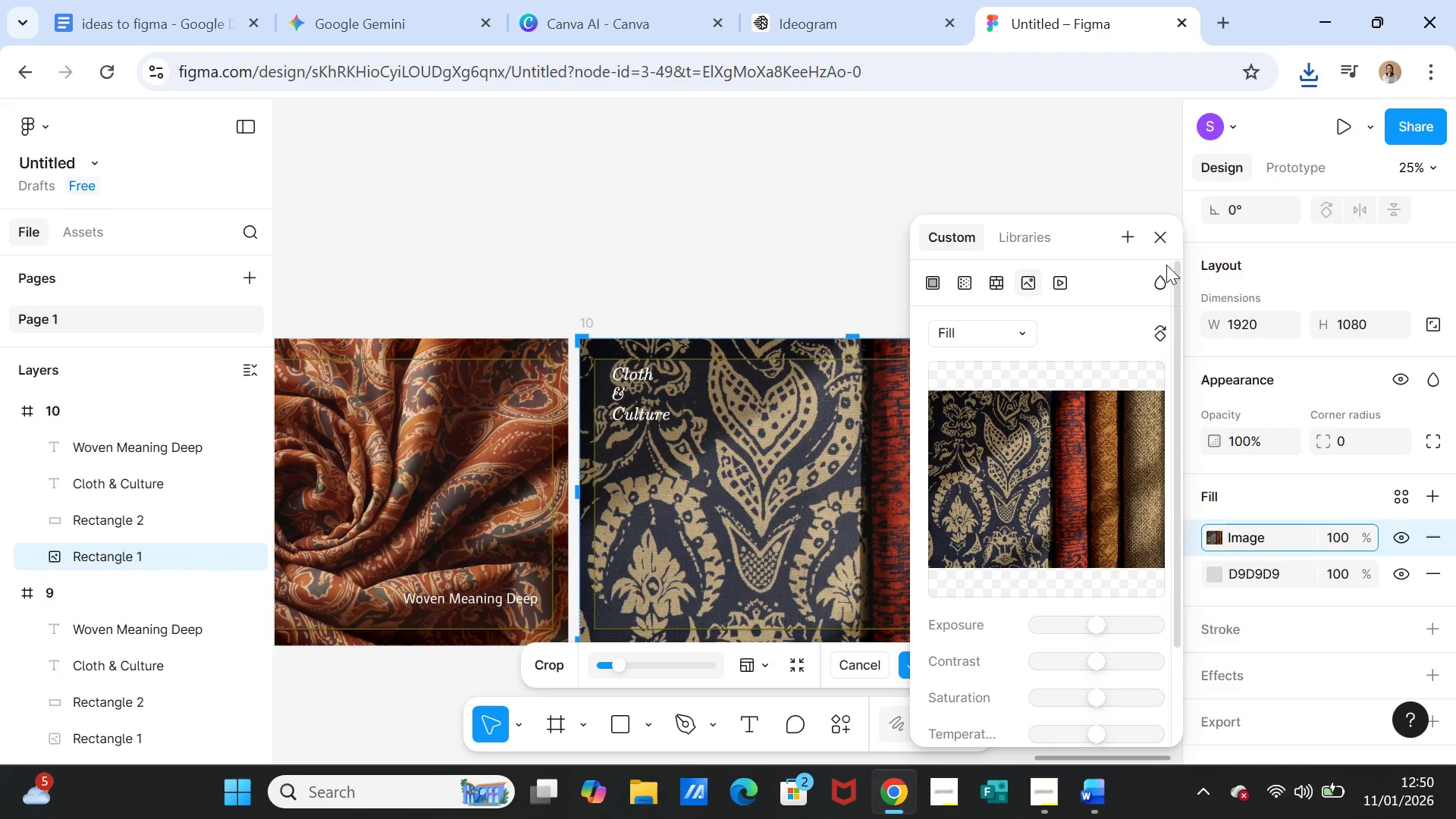 
left_click([1159, 228])
 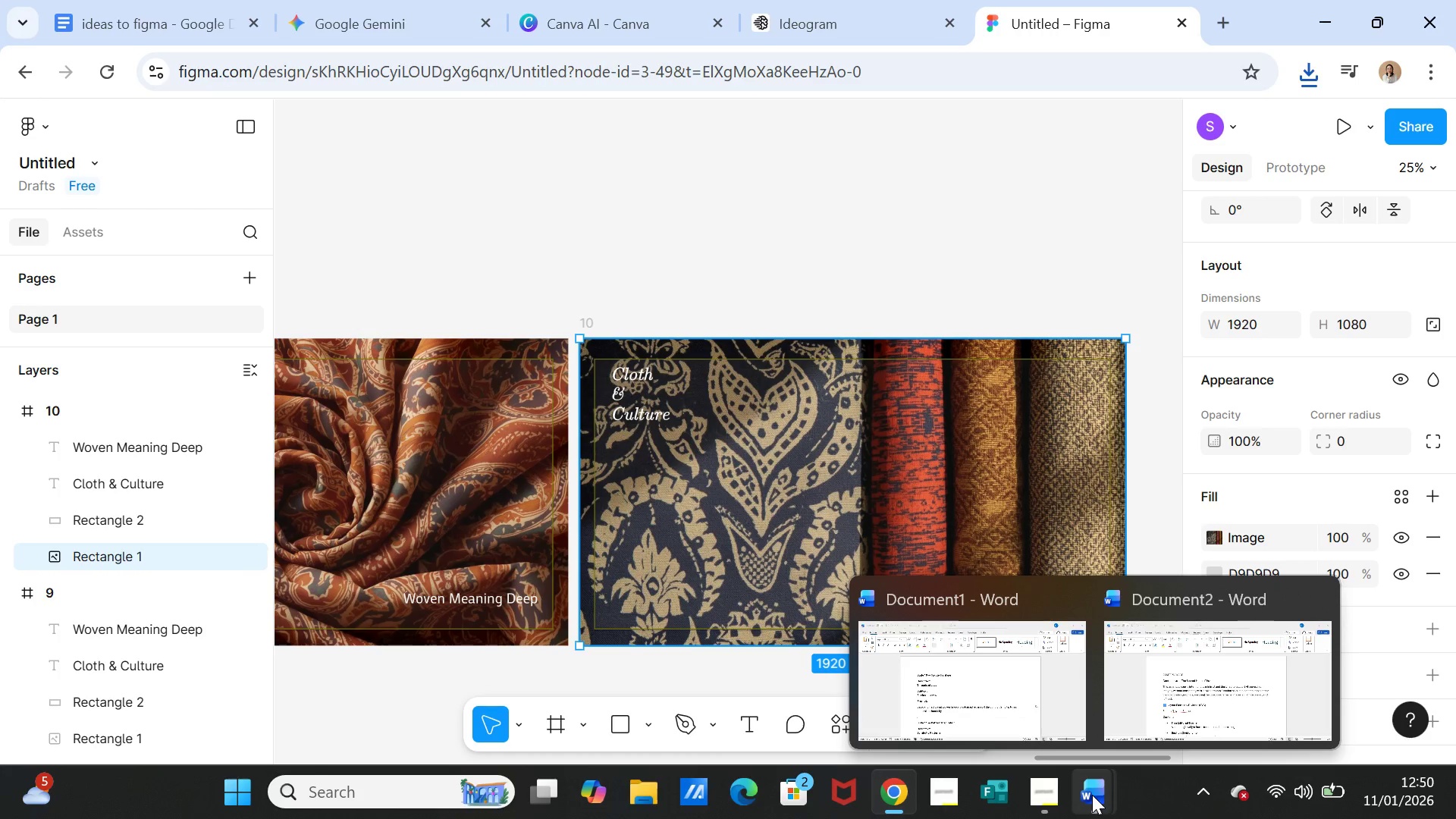 
wait(9.8)
 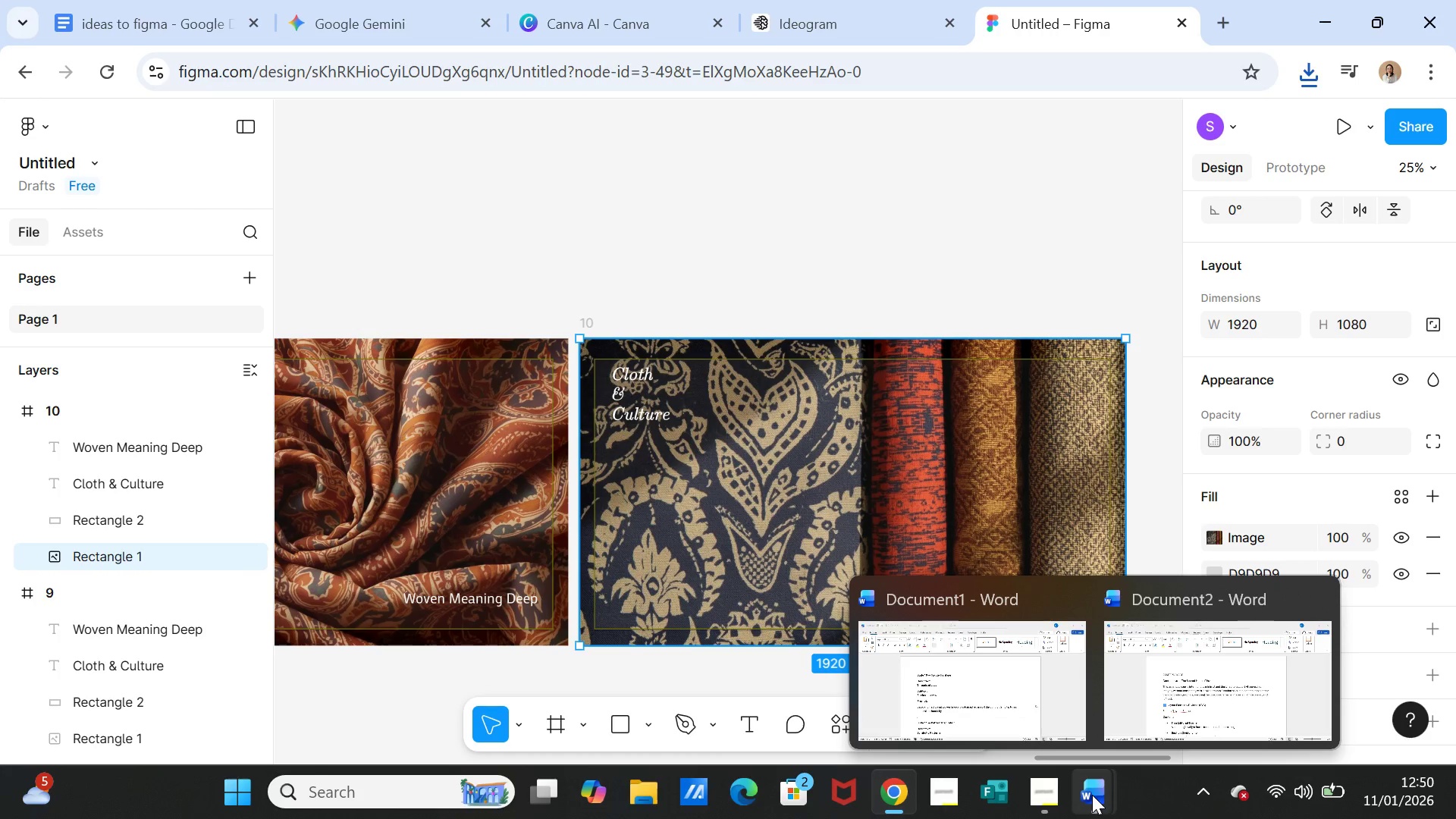 
left_click([1014, 706])
 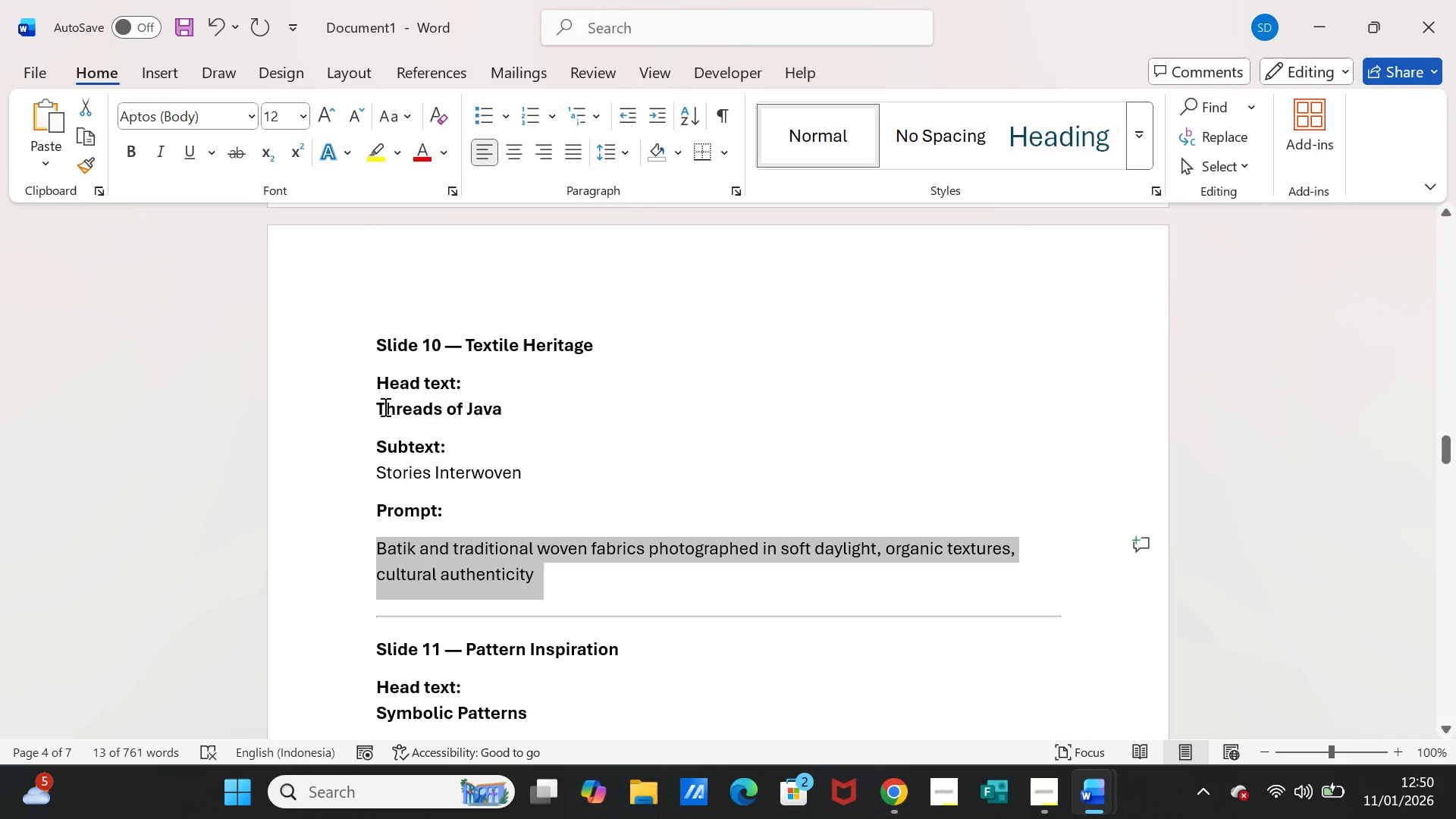 
left_click_drag(start_coordinate=[375, 407], to_coordinate=[513, 407])
 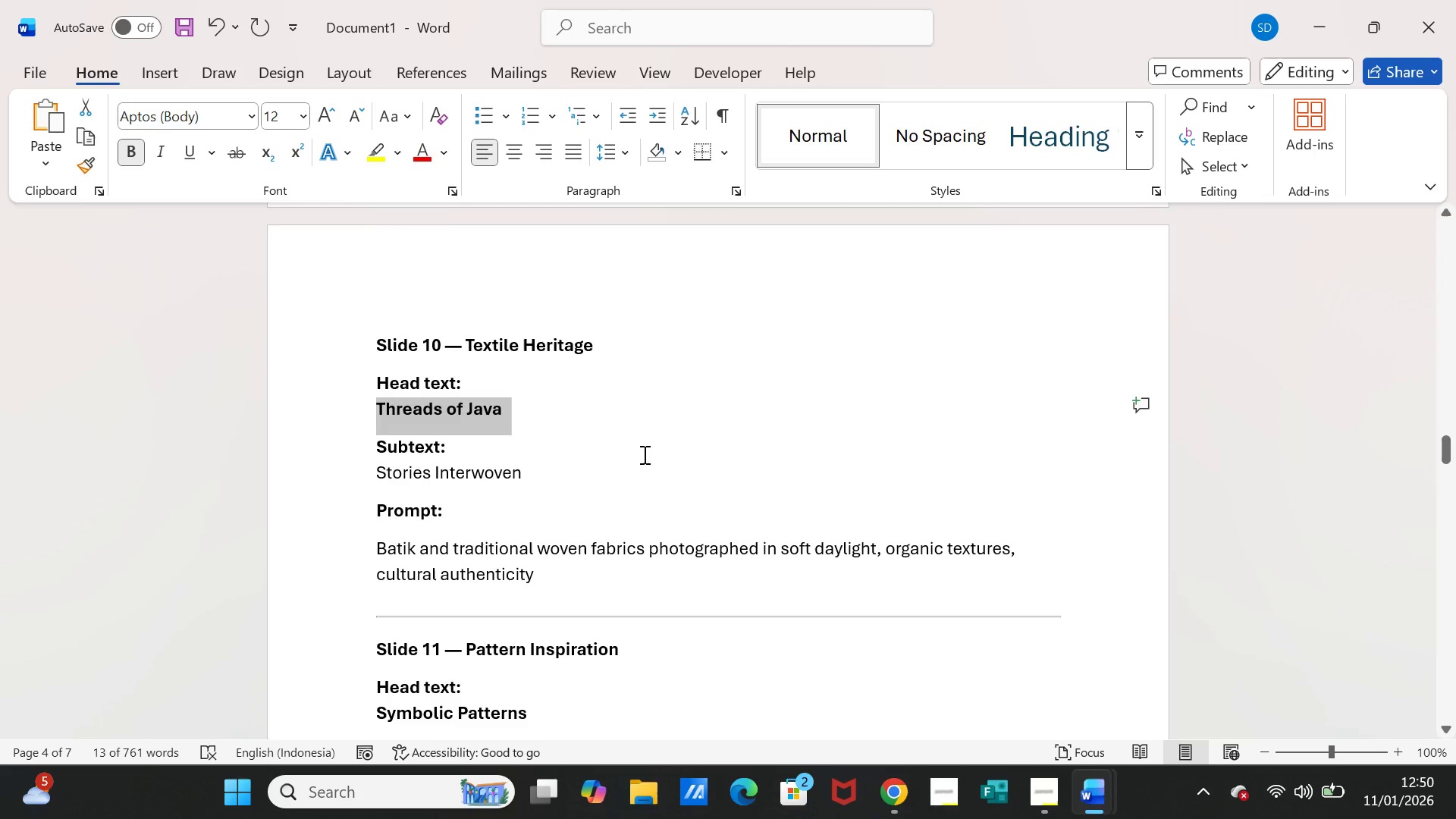 
key(Control+C)
 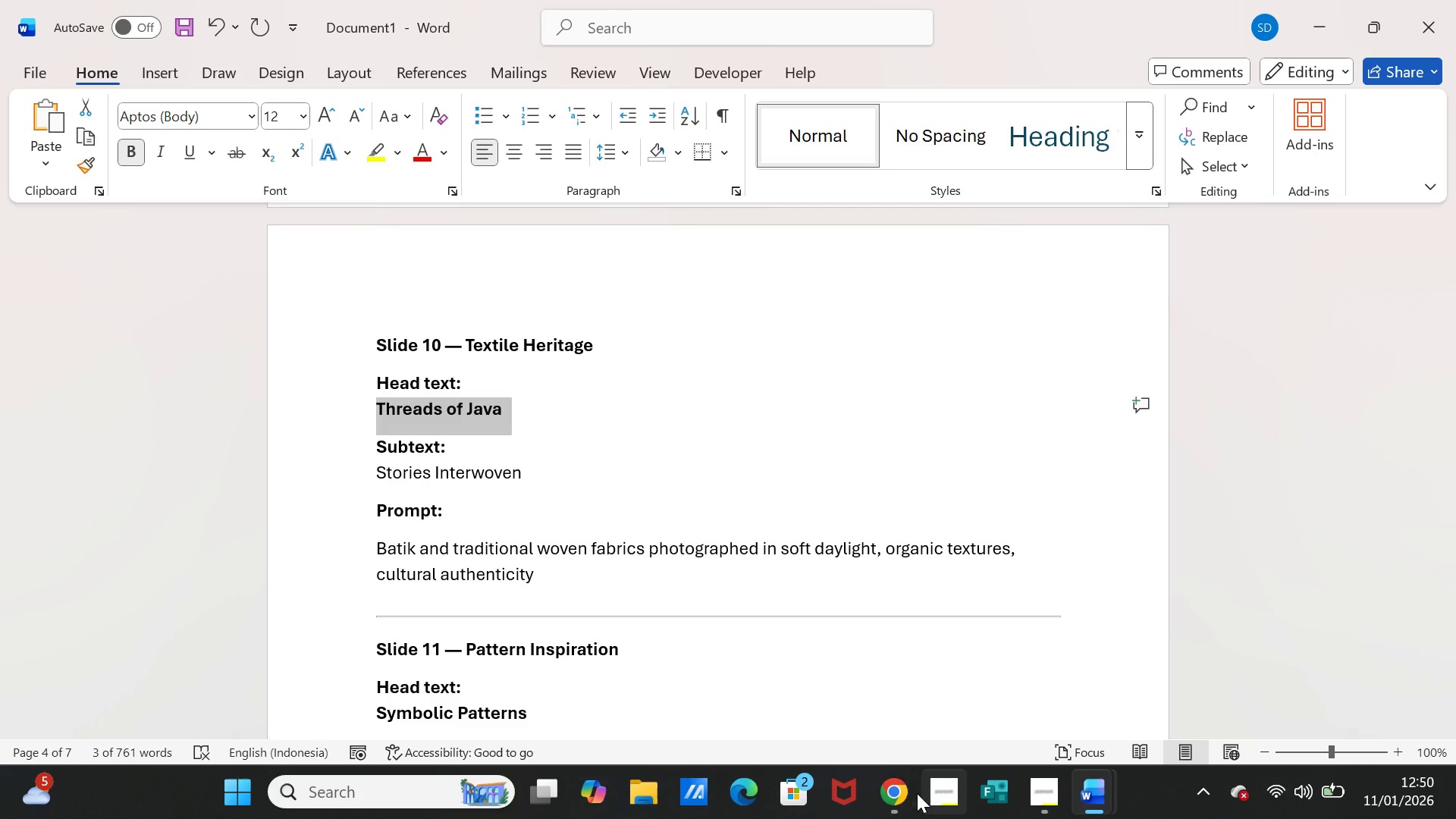 
left_click([903, 788])
 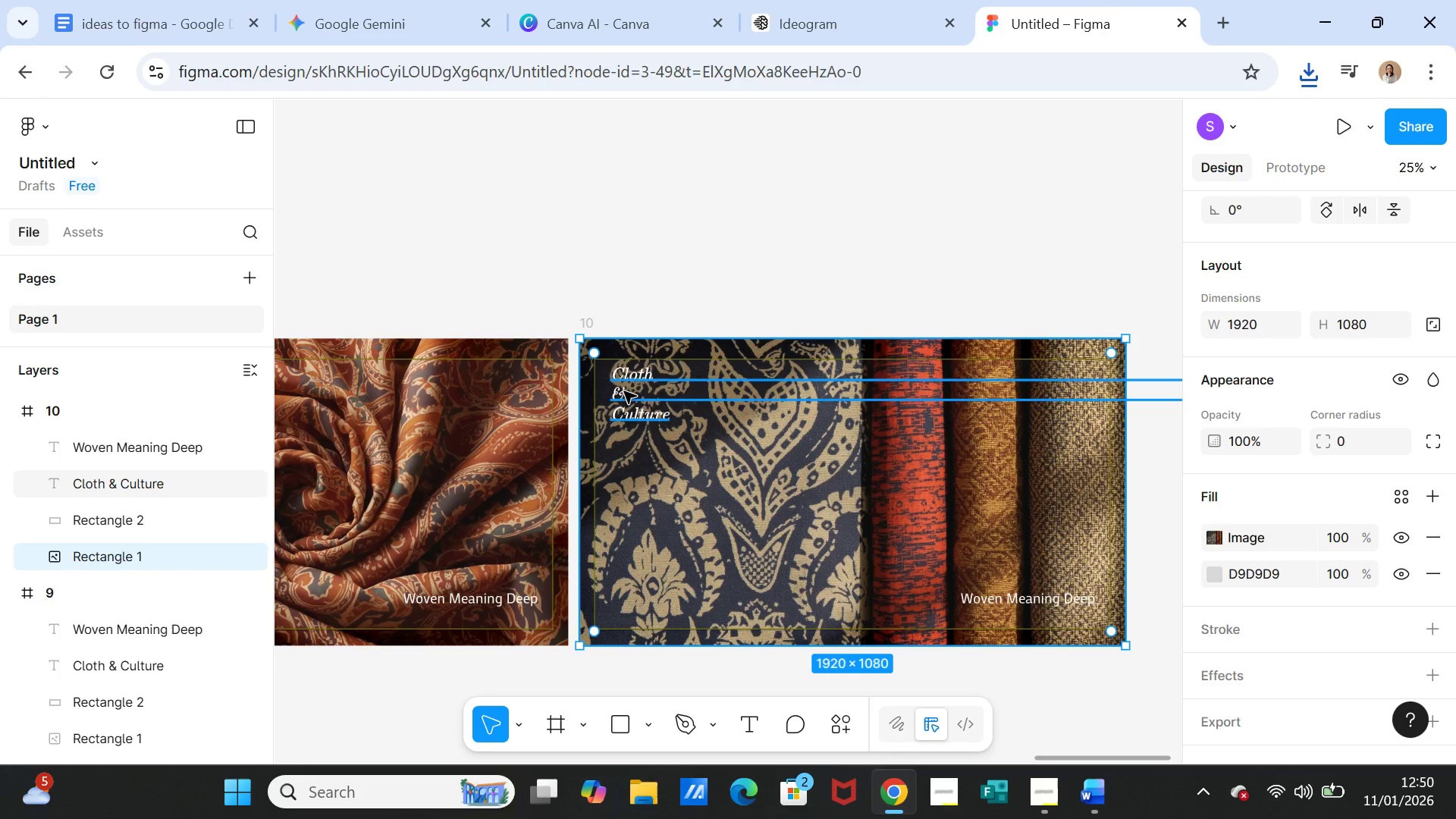 
left_click([625, 366])
 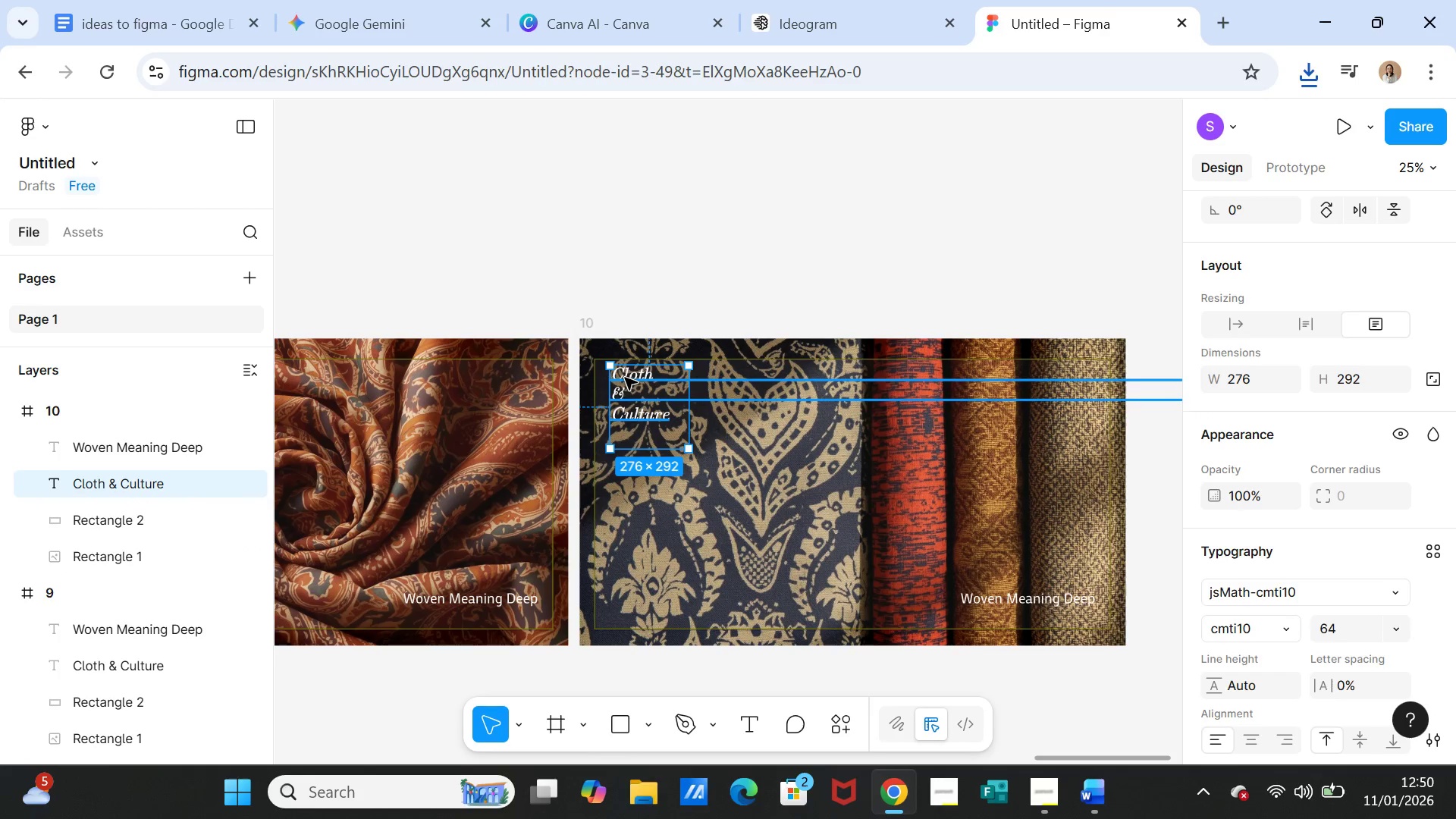 
double_click([625, 378])
 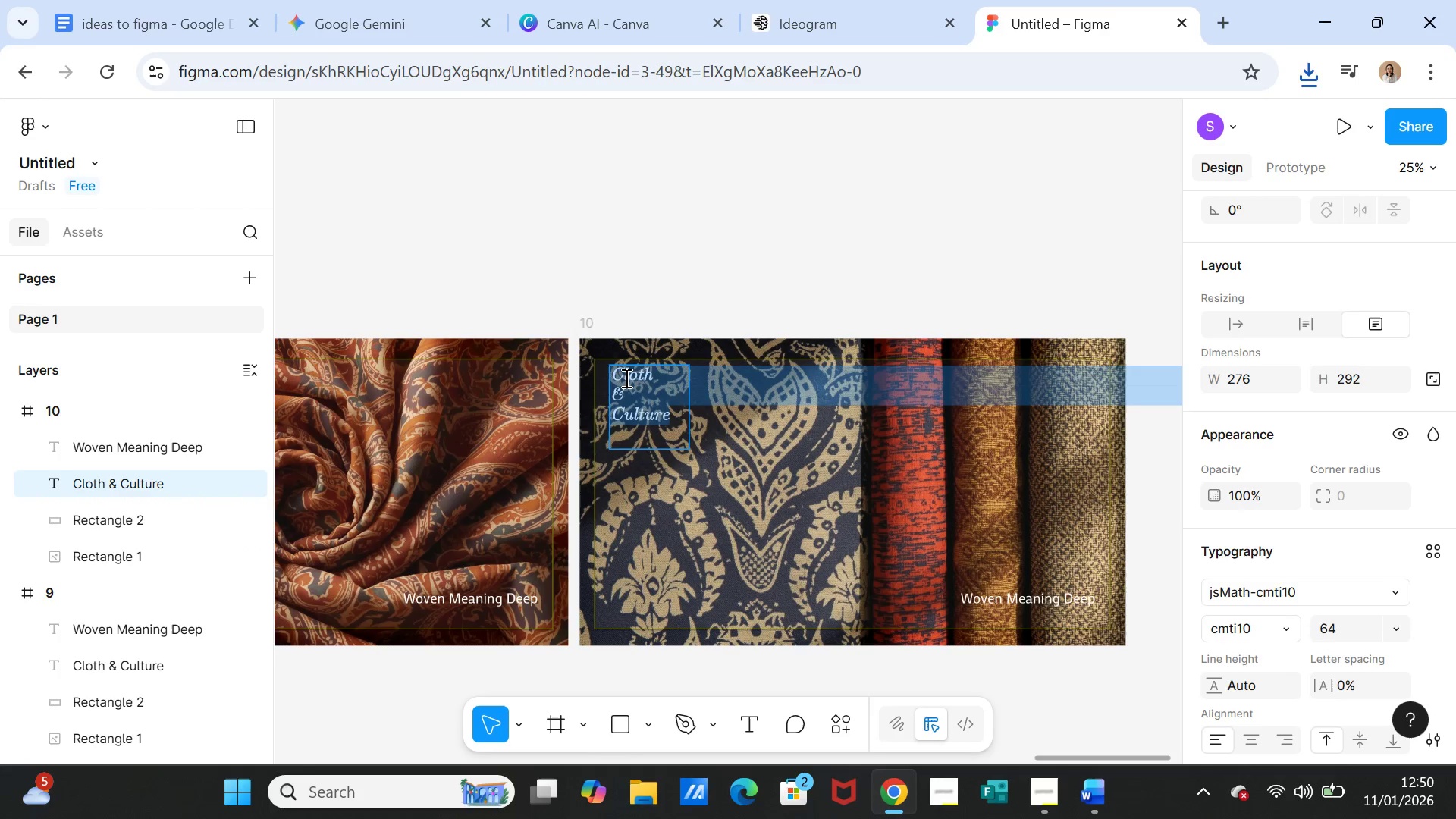 
triple_click([625, 378])
 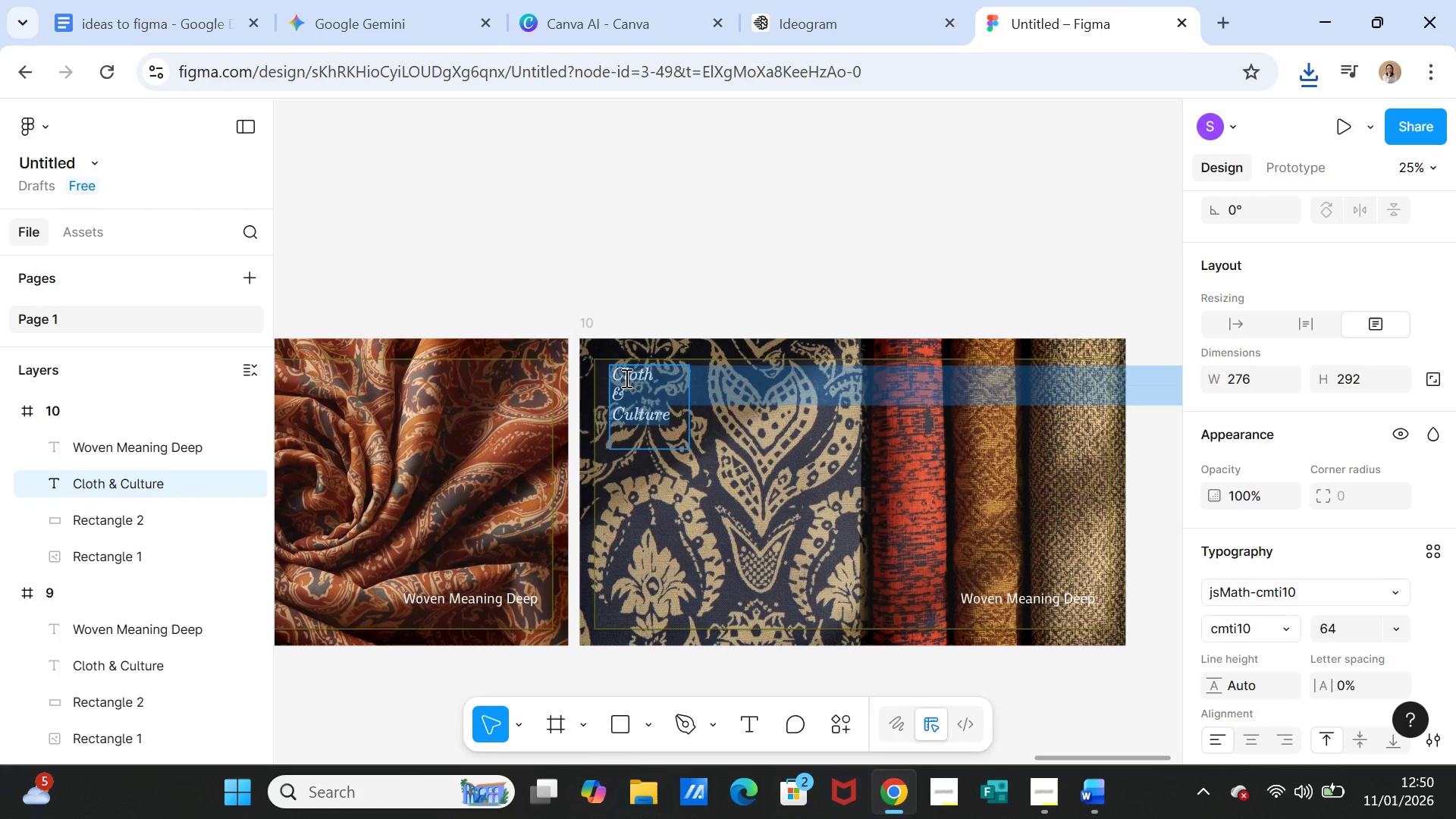 
key(Control+V)
 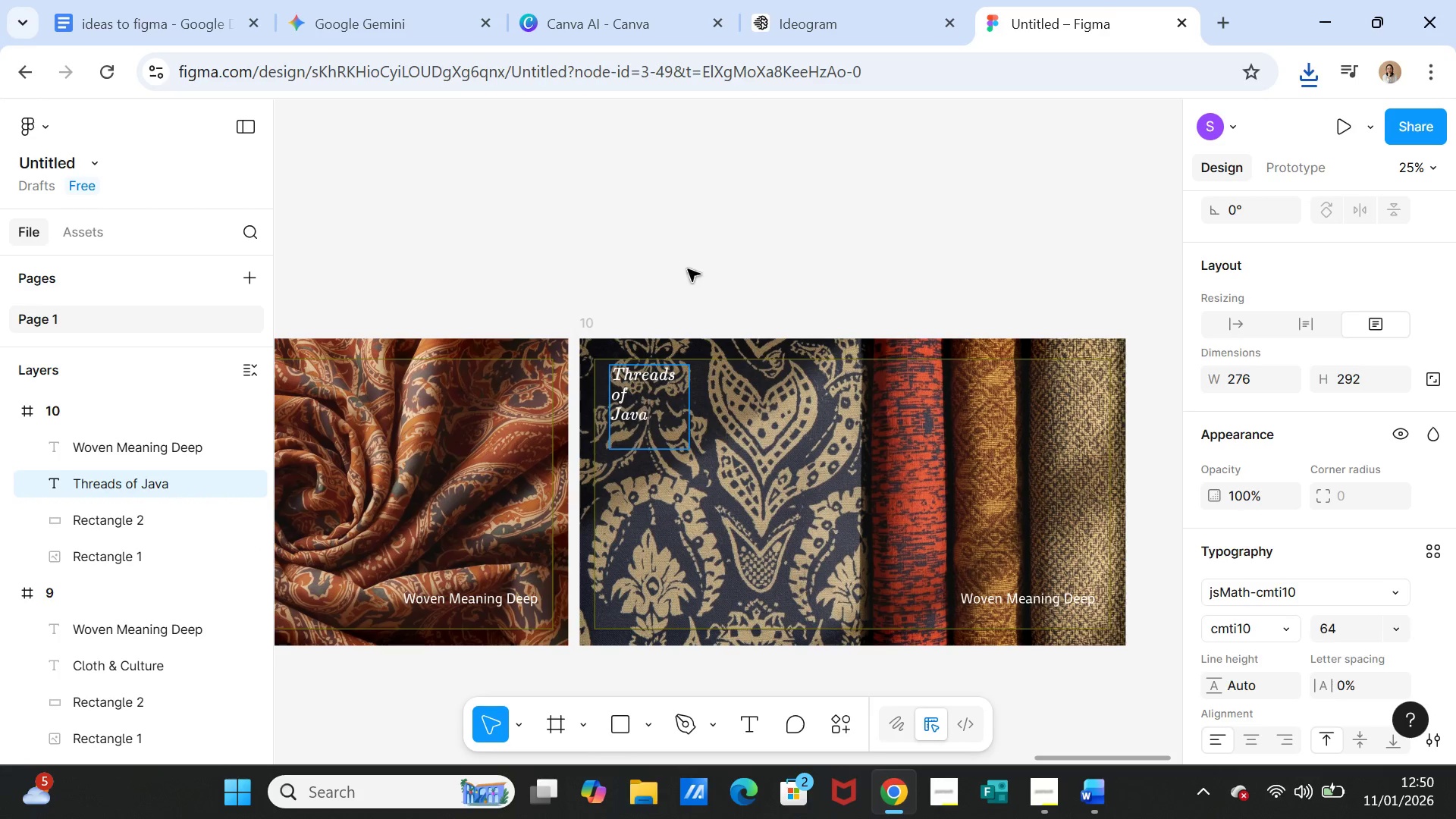 
left_click([693, 262])
 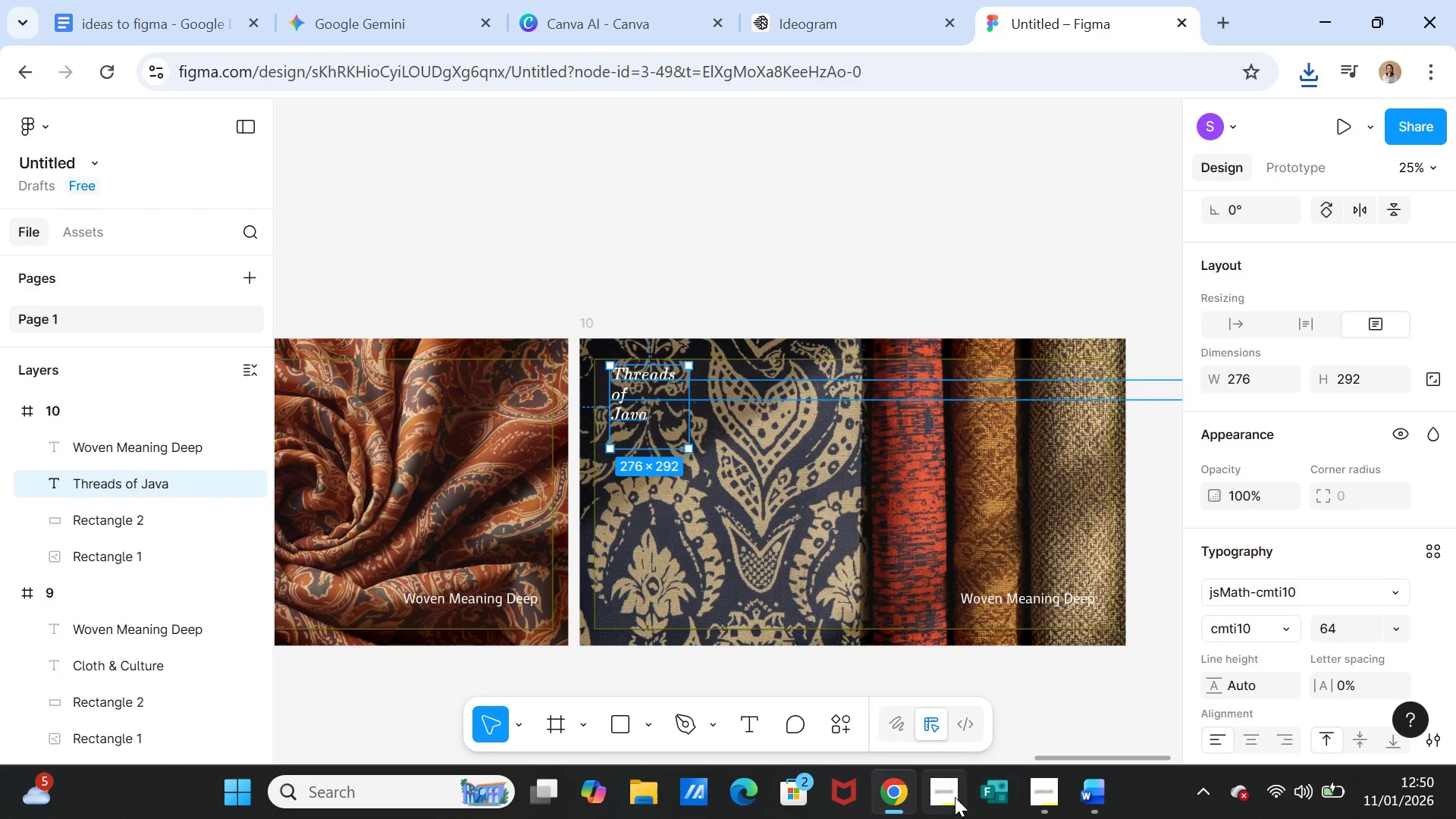 
left_click([908, 793])
 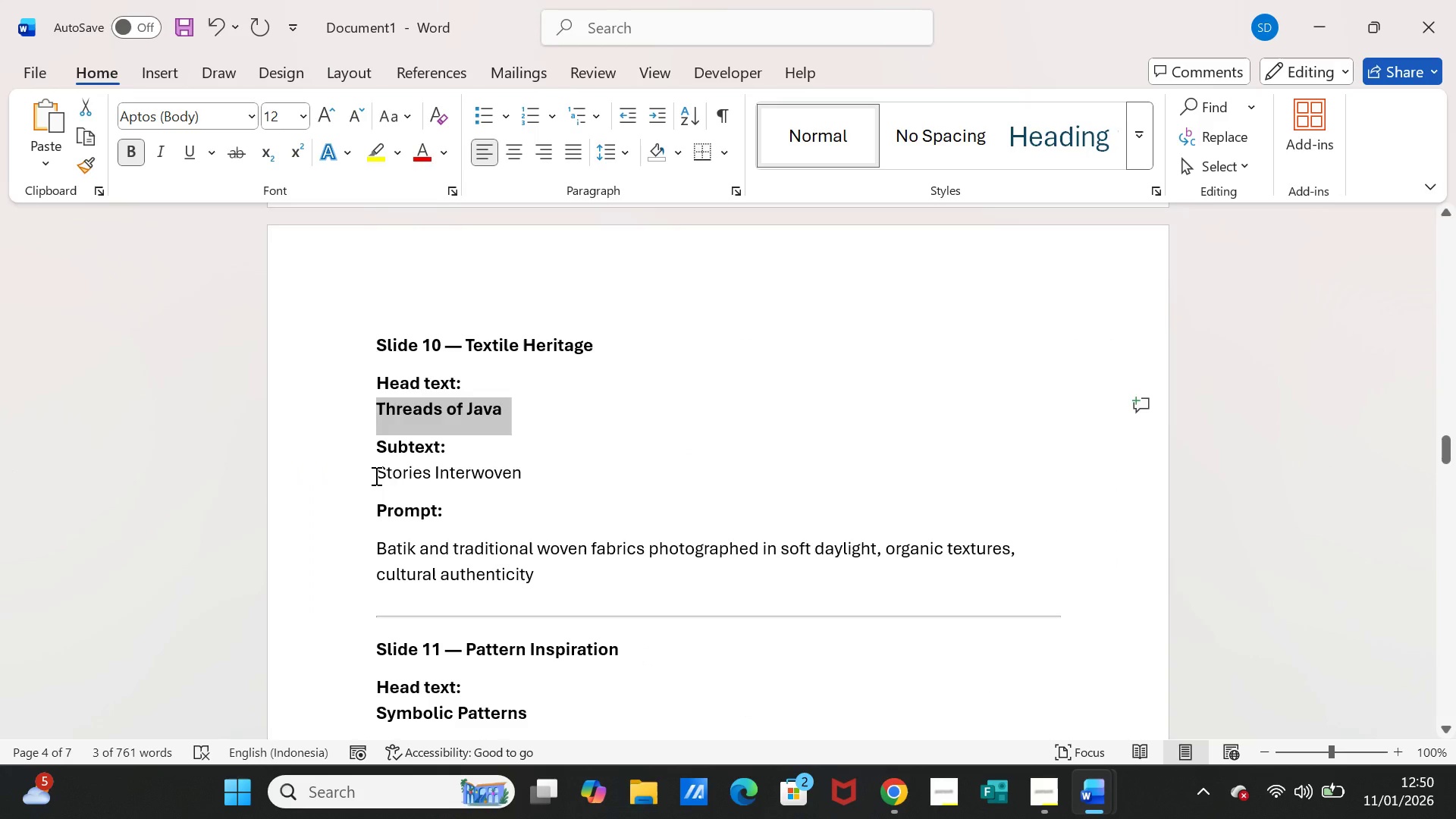 
left_click_drag(start_coordinate=[375, 475], to_coordinate=[500, 472])
 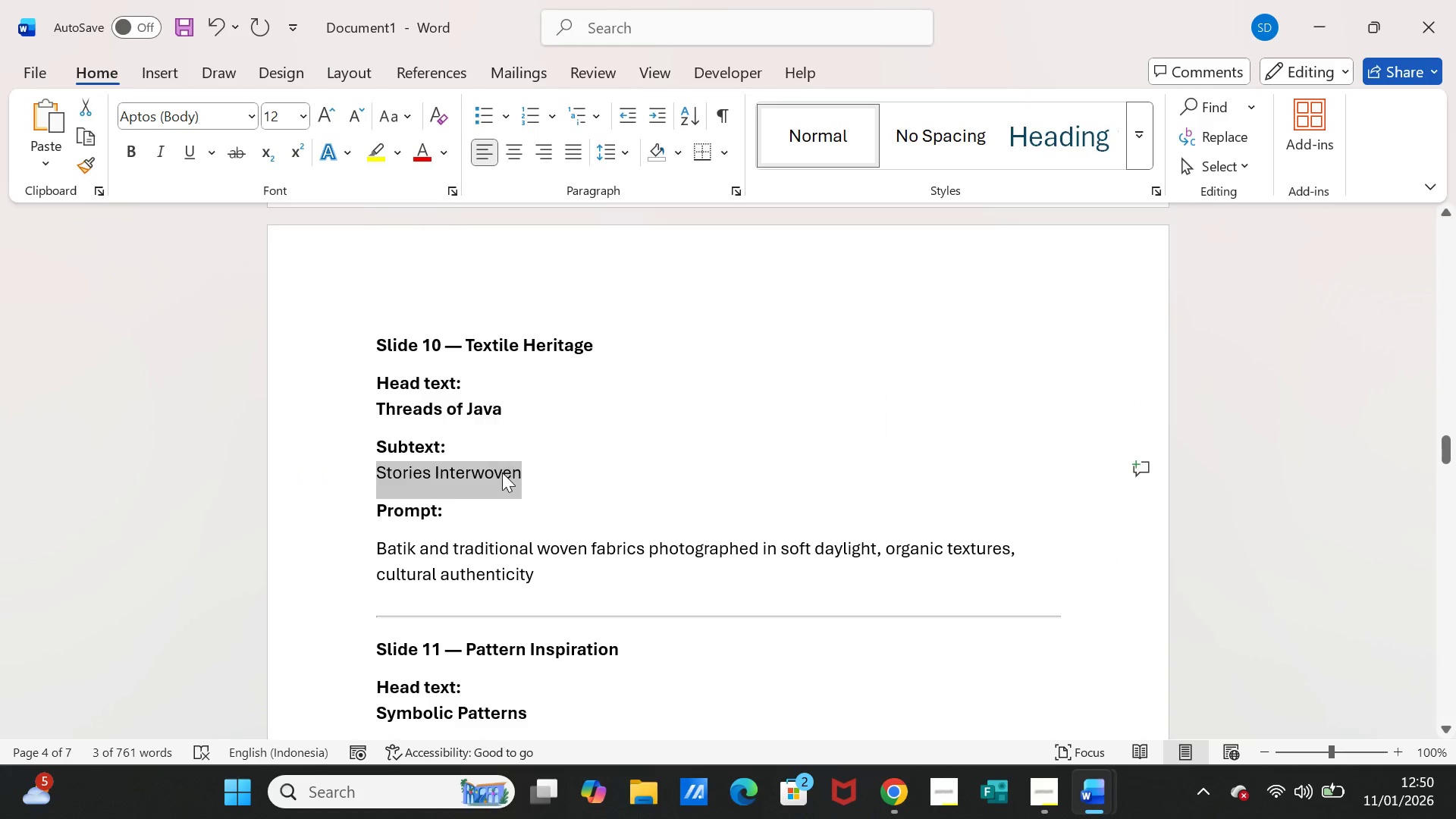 
key(Control+C)
 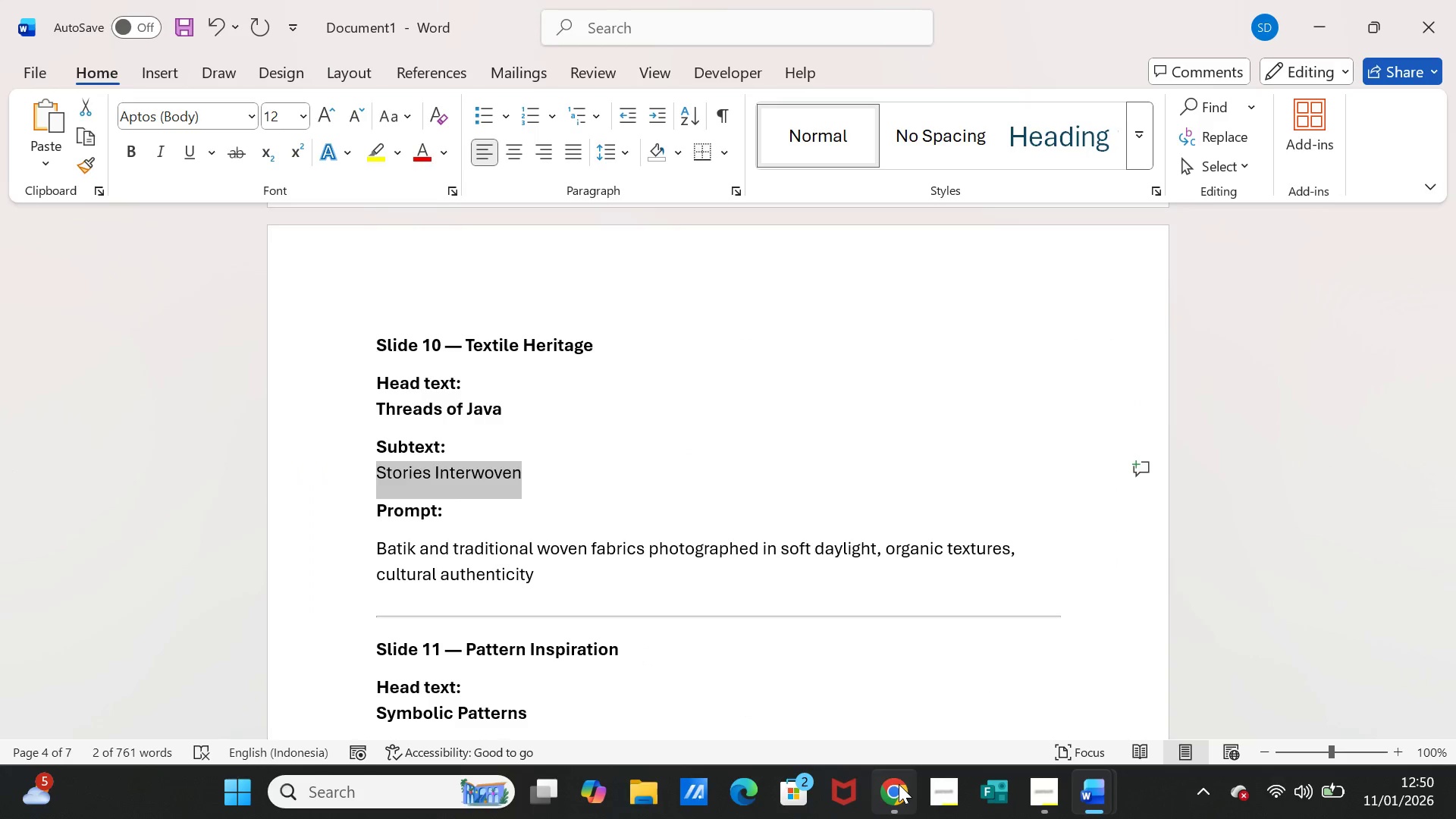 
left_click([897, 785])
 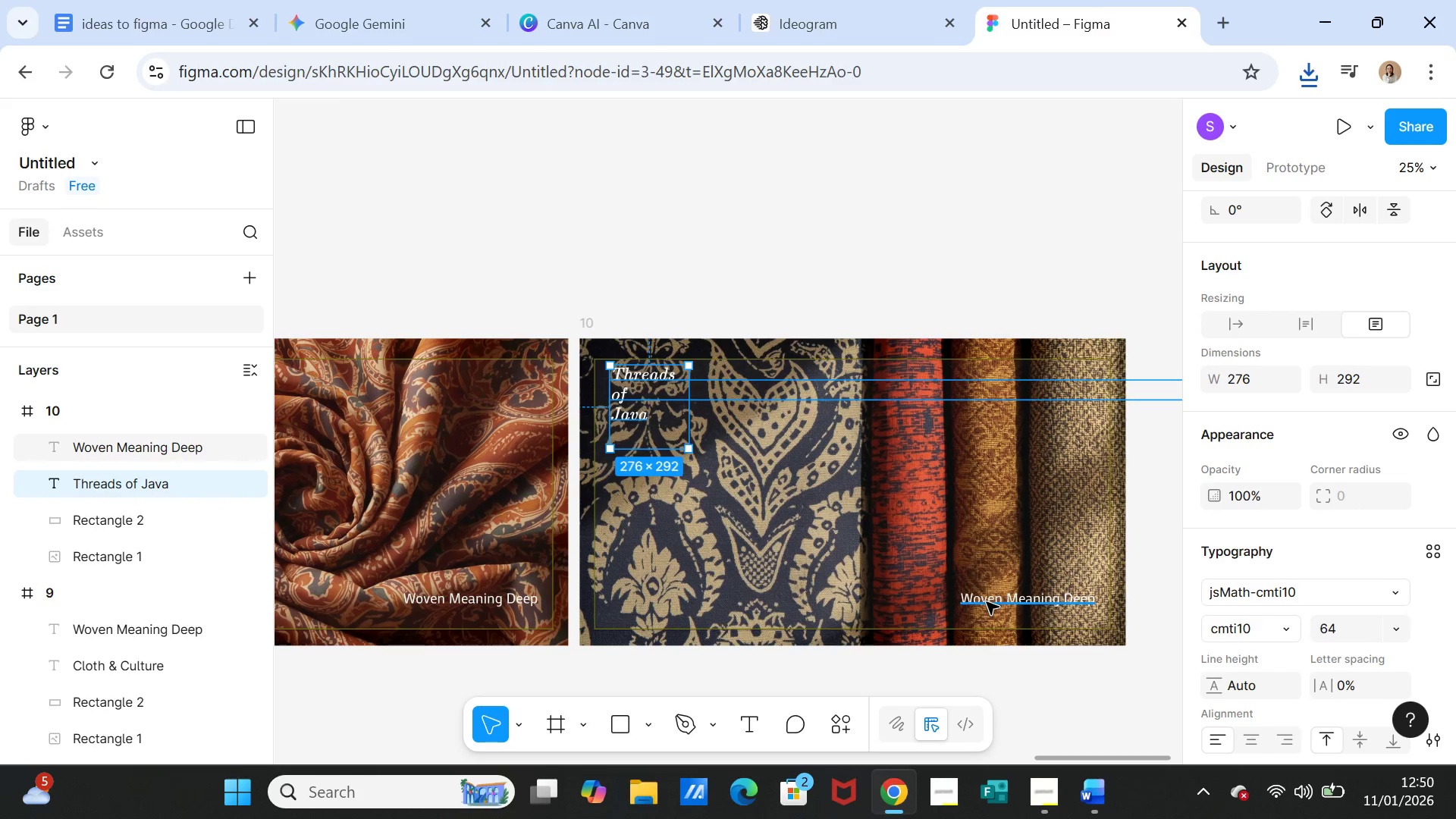 
double_click([987, 602])
 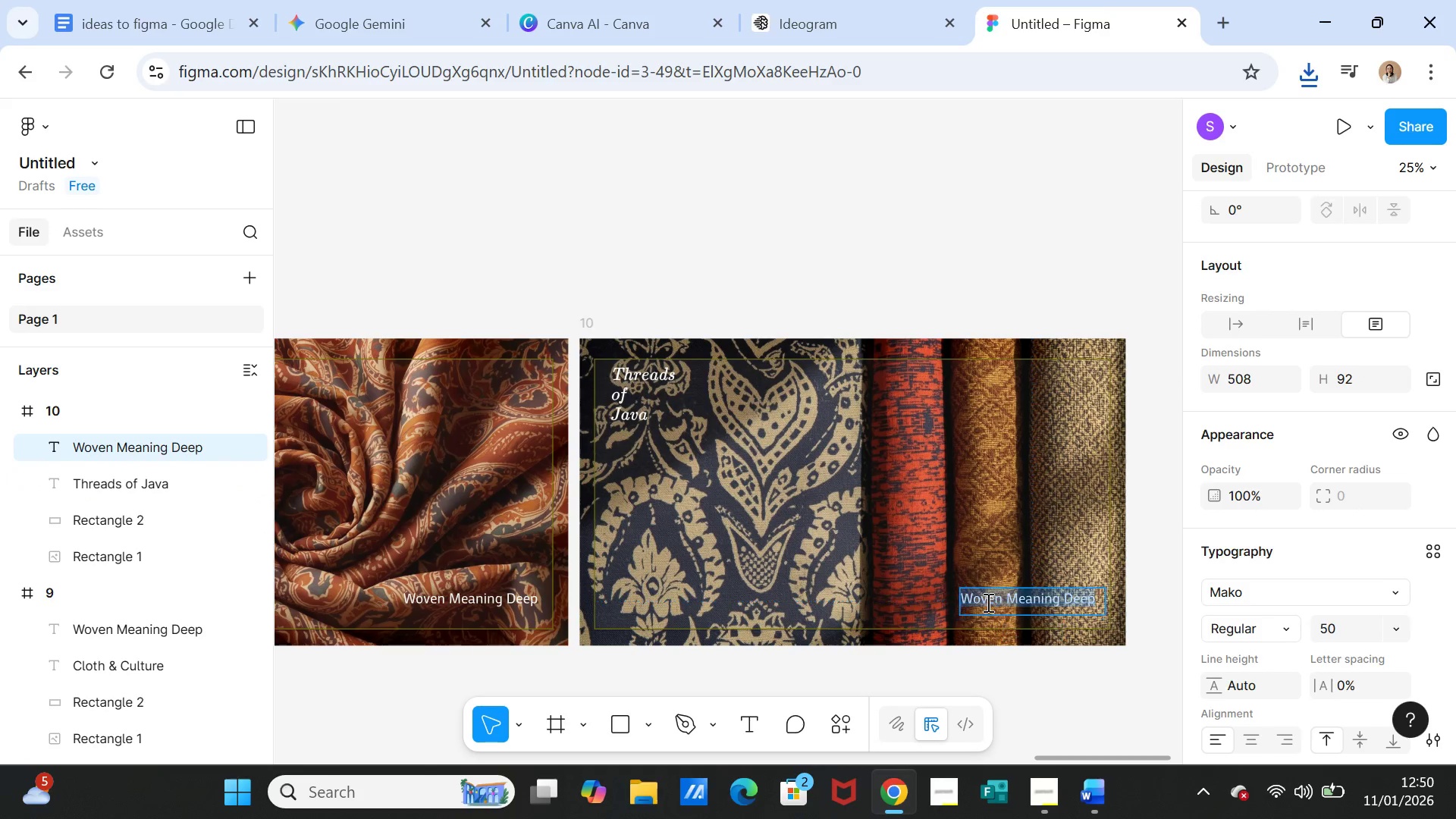 
triple_click([987, 602])
 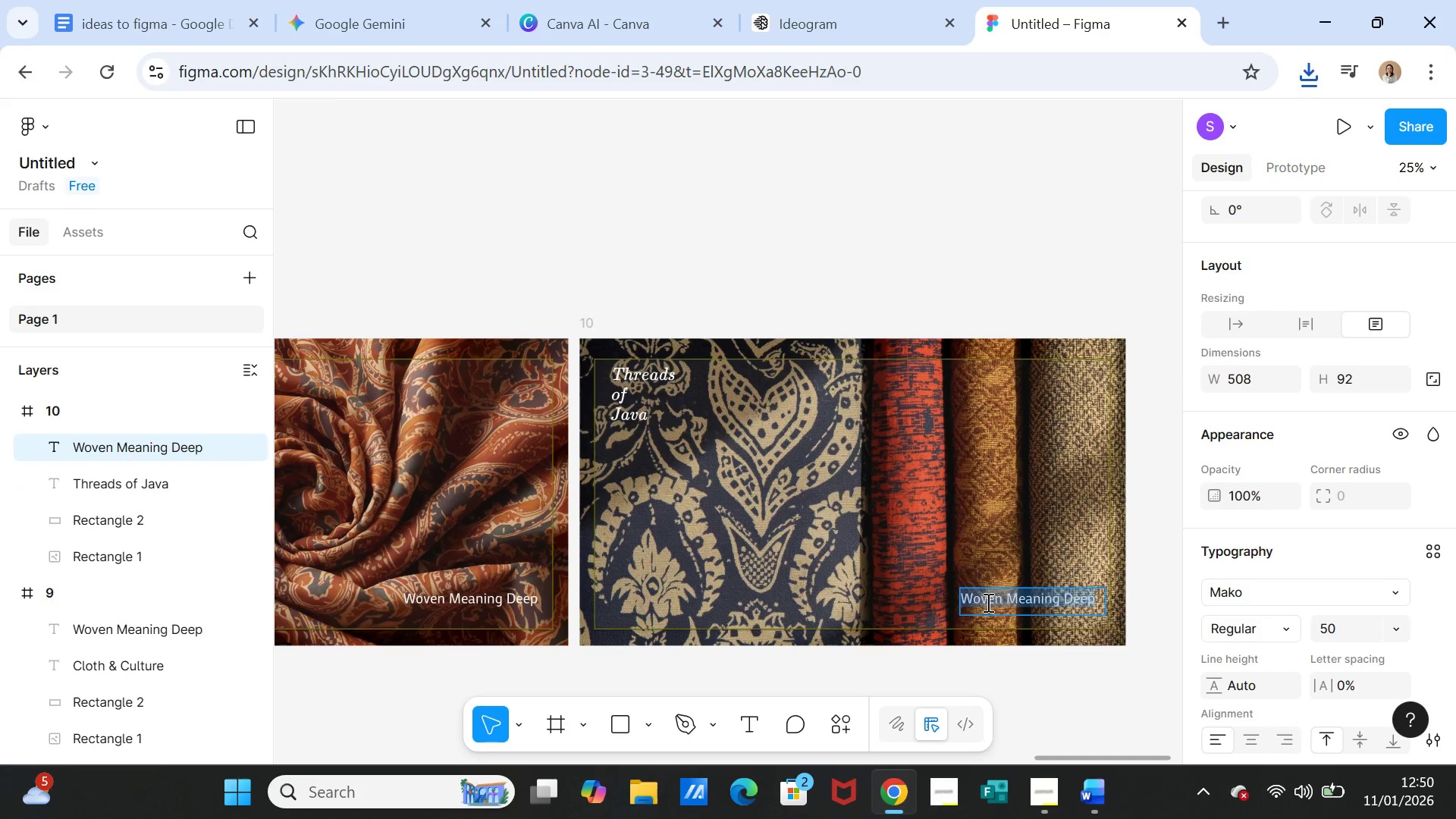 
key(Control+V)
 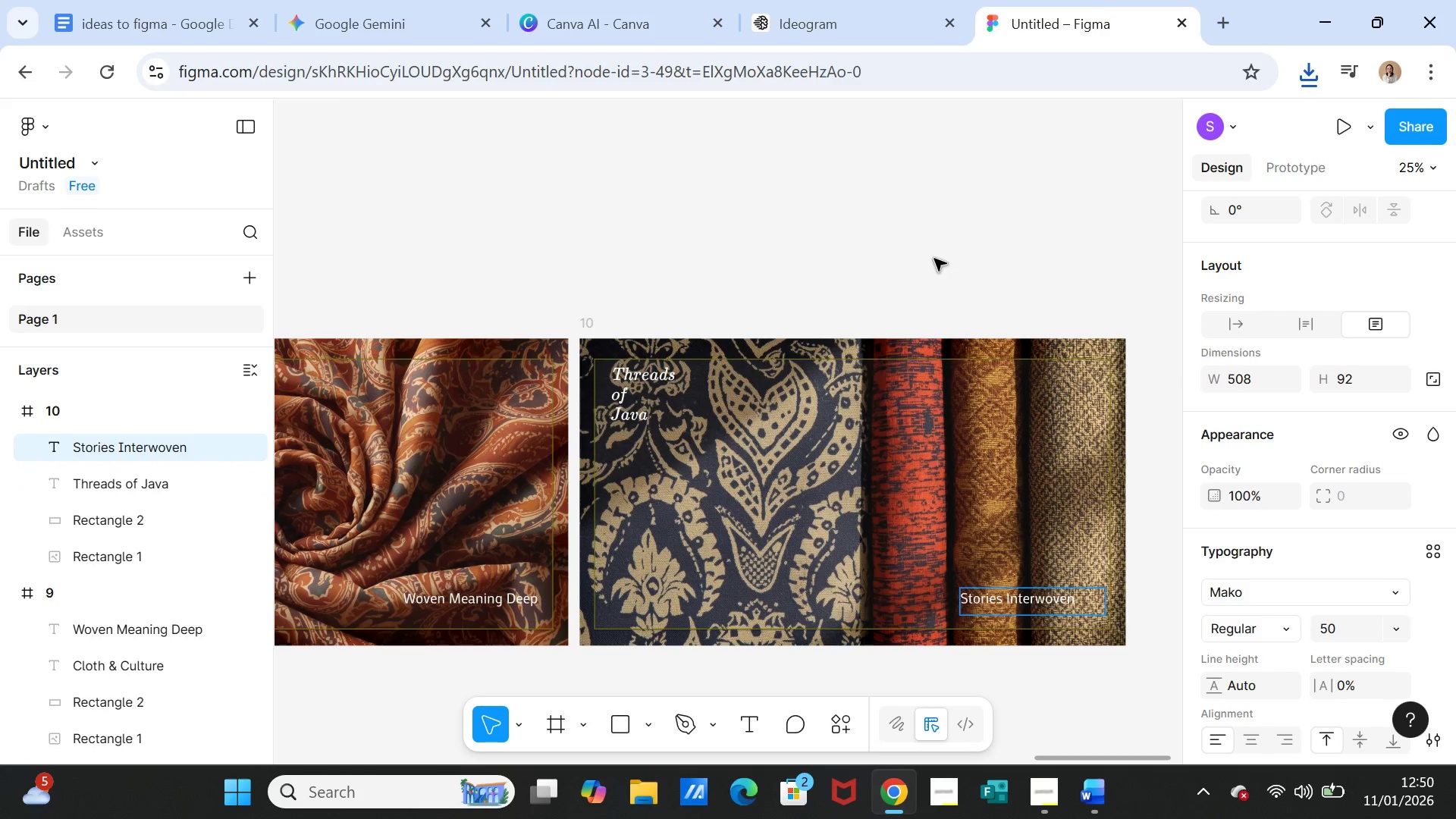 
left_click([934, 259])
 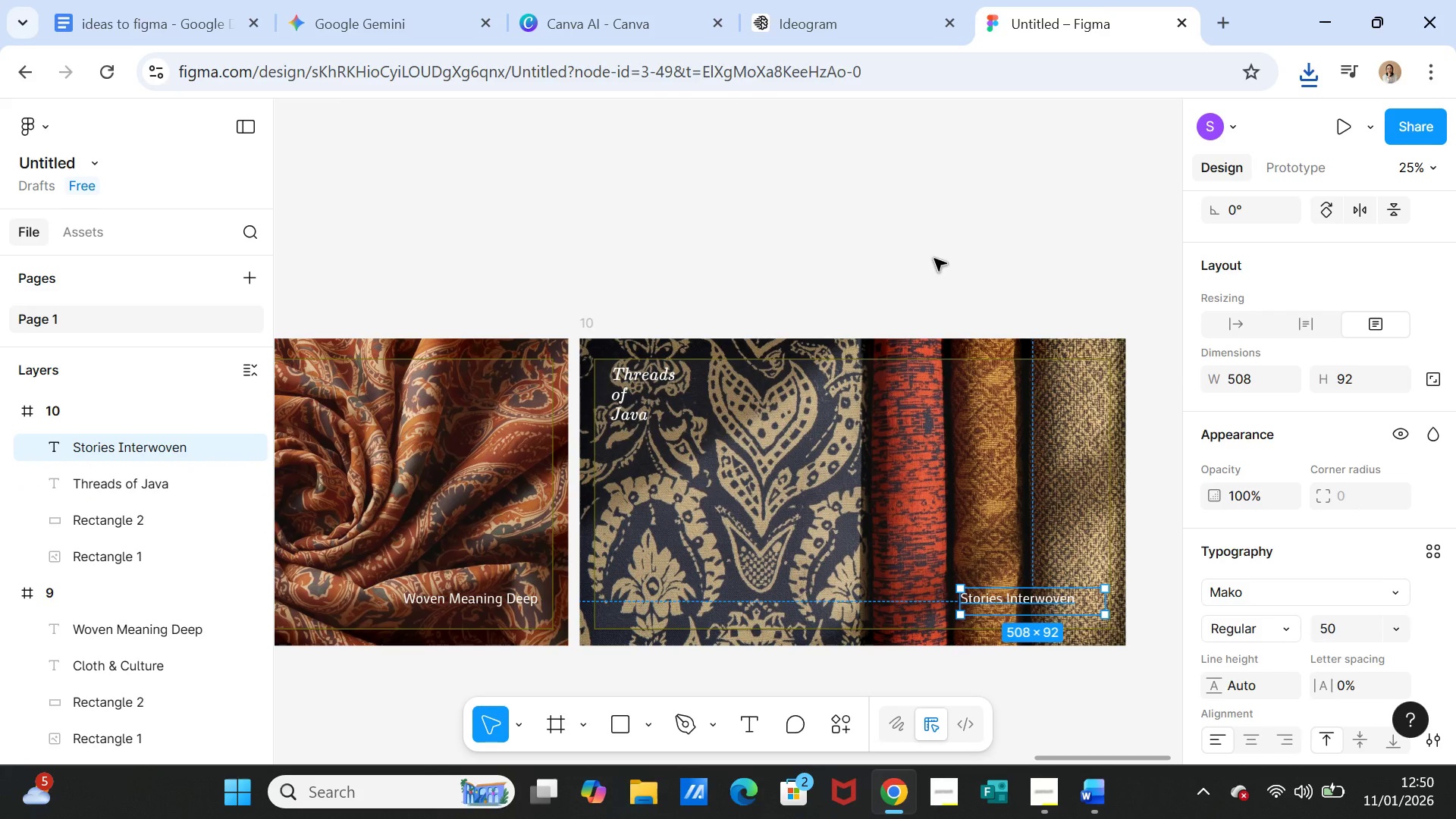 
left_click([934, 259])
 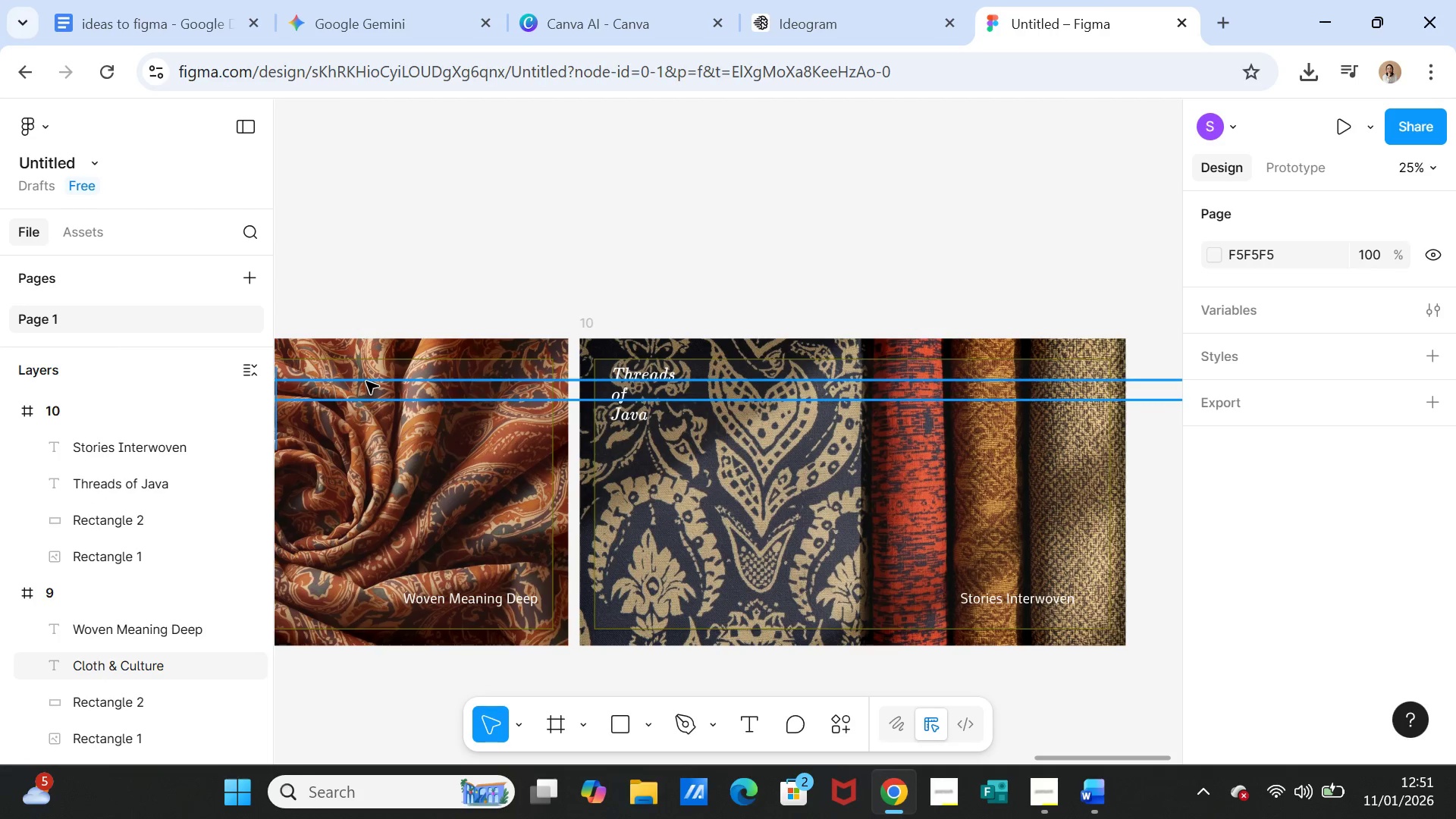 
wait(17.98)
 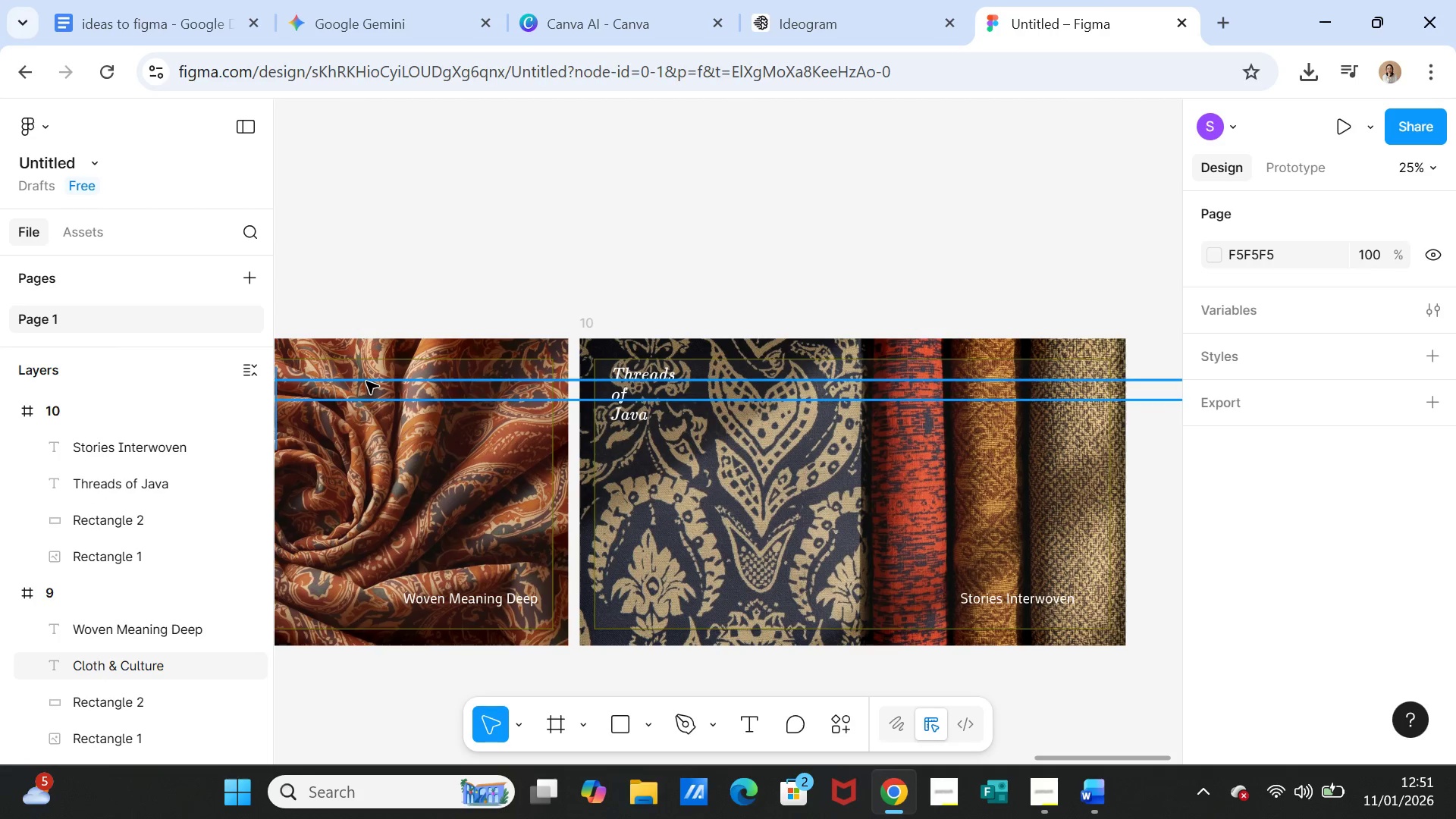 
left_click([76, 403])
 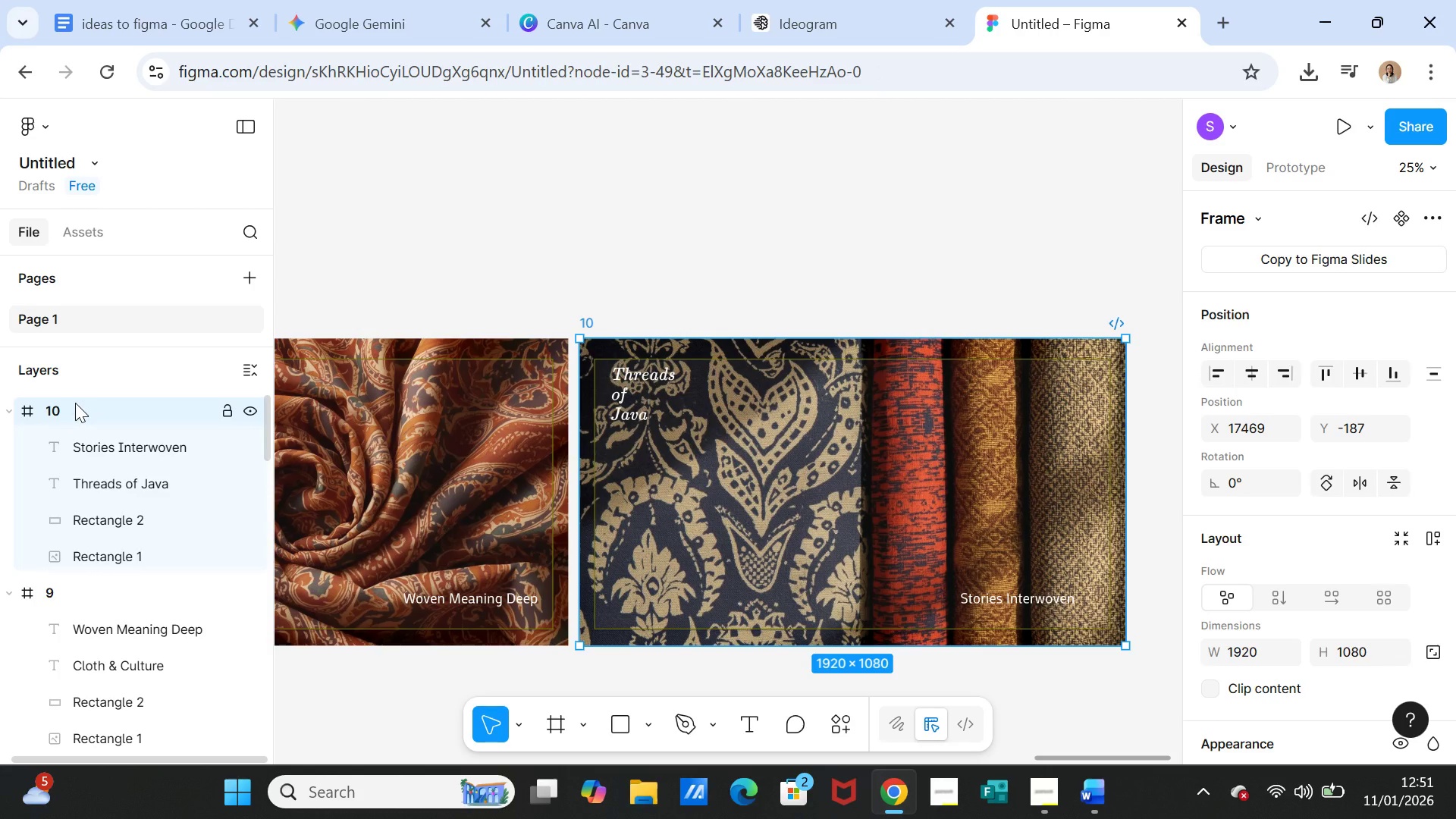 
key(Control+D)
 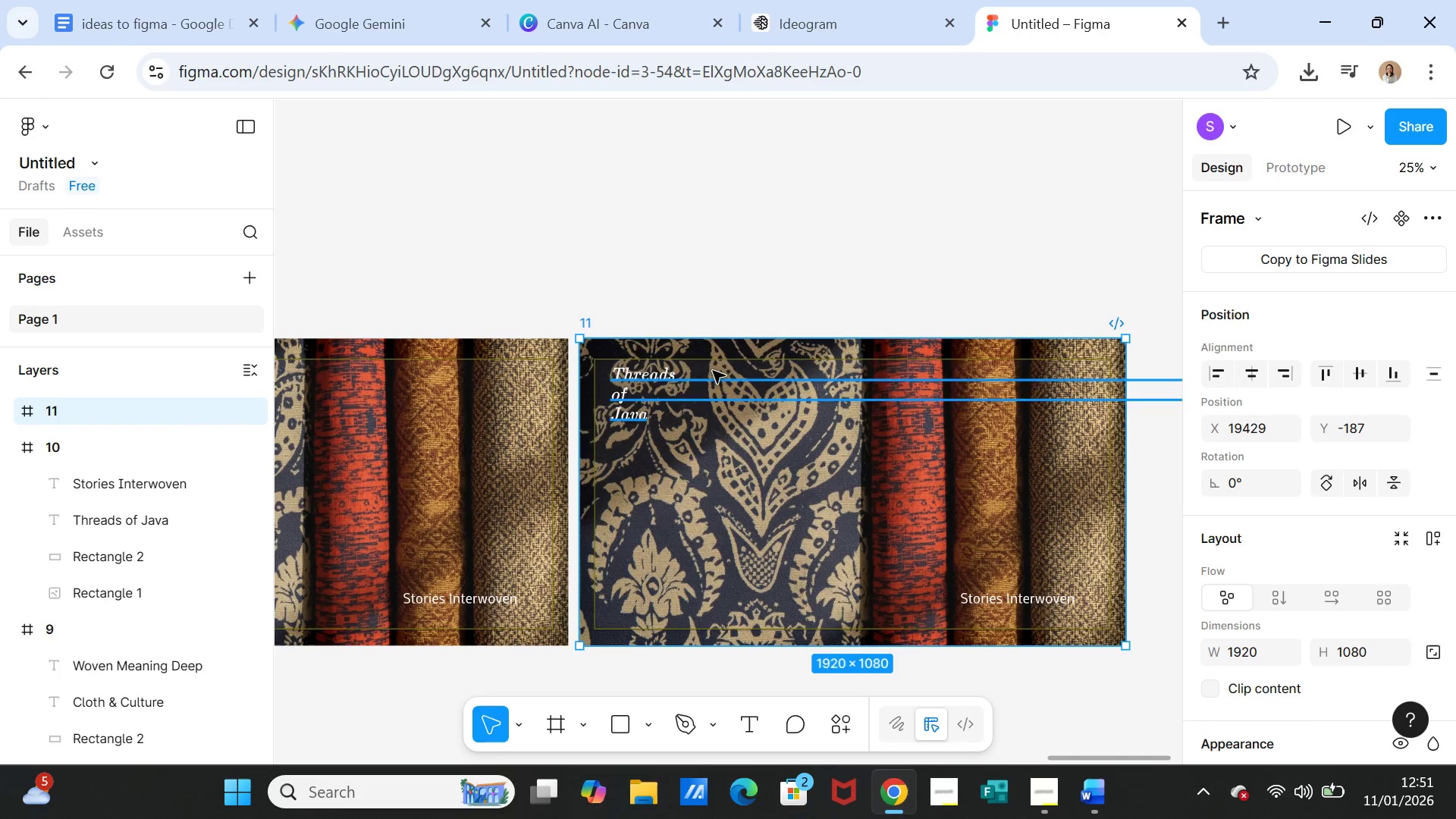 
left_click([714, 353])
 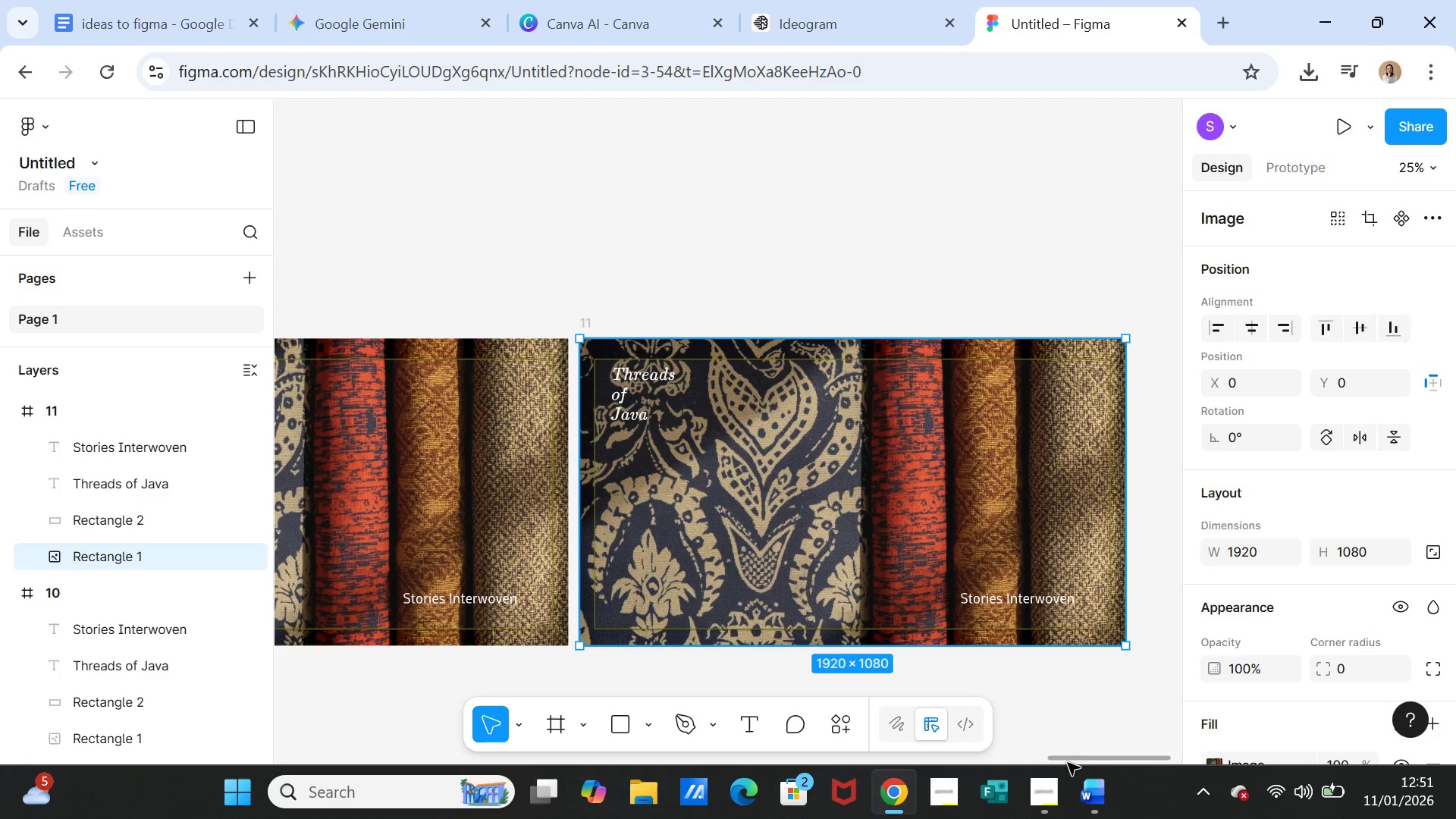 
mouse_move([1099, 791])
 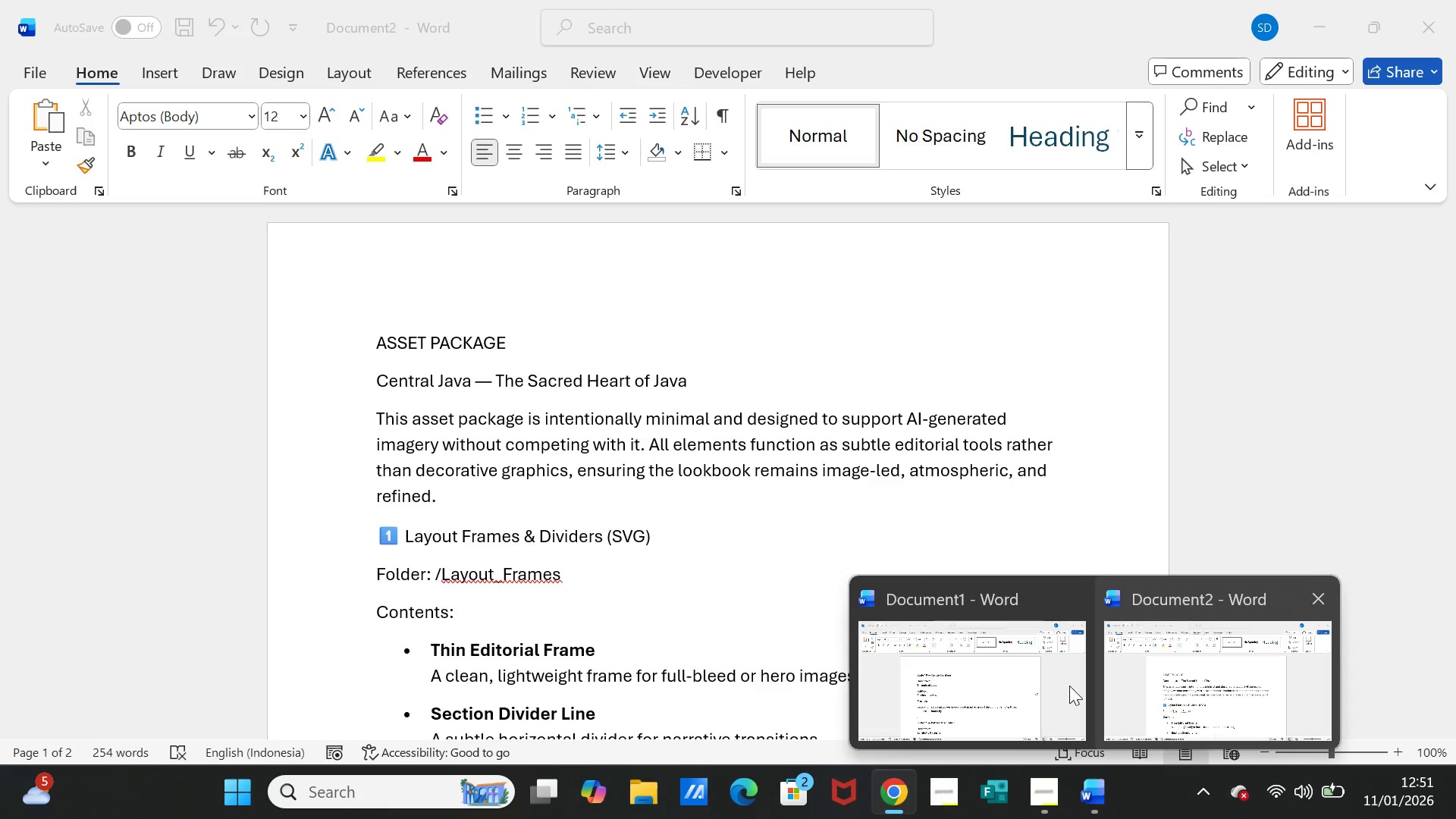 
left_click([1050, 685])
 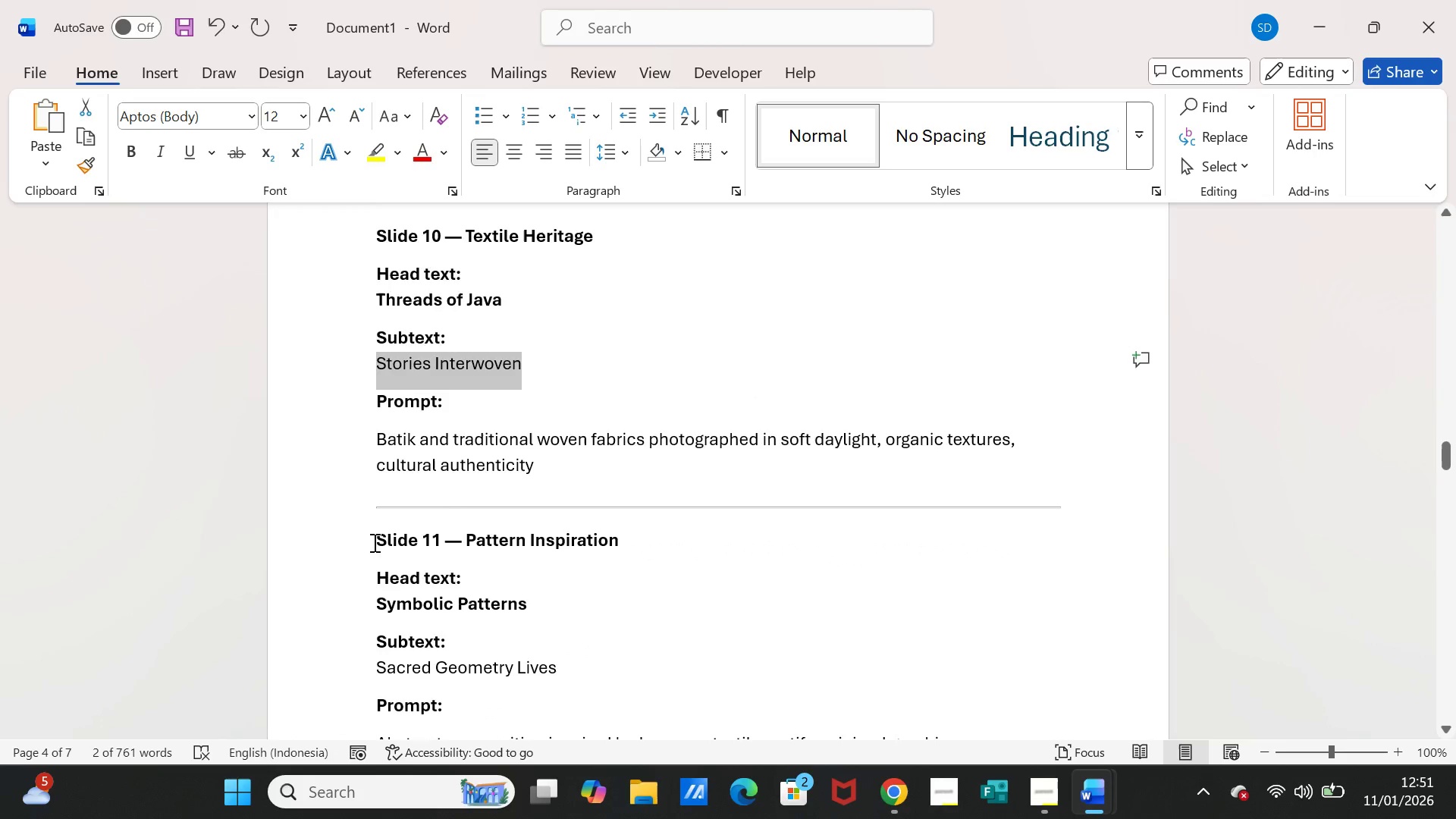 
scroll: coordinate [377, 544], scroll_direction: down, amount: 5.0
 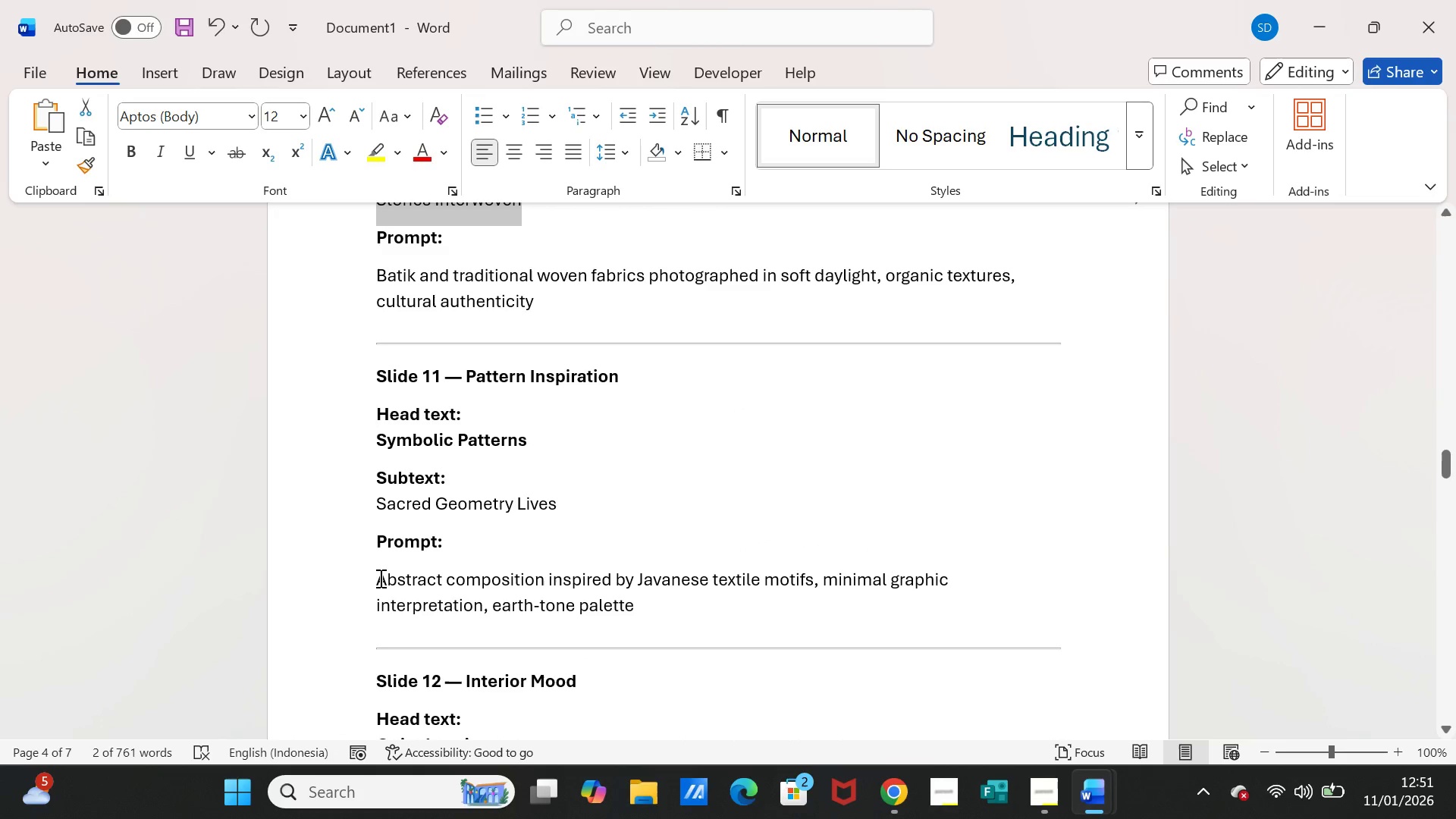 
left_click_drag(start_coordinate=[378, 578], to_coordinate=[597, 600])
 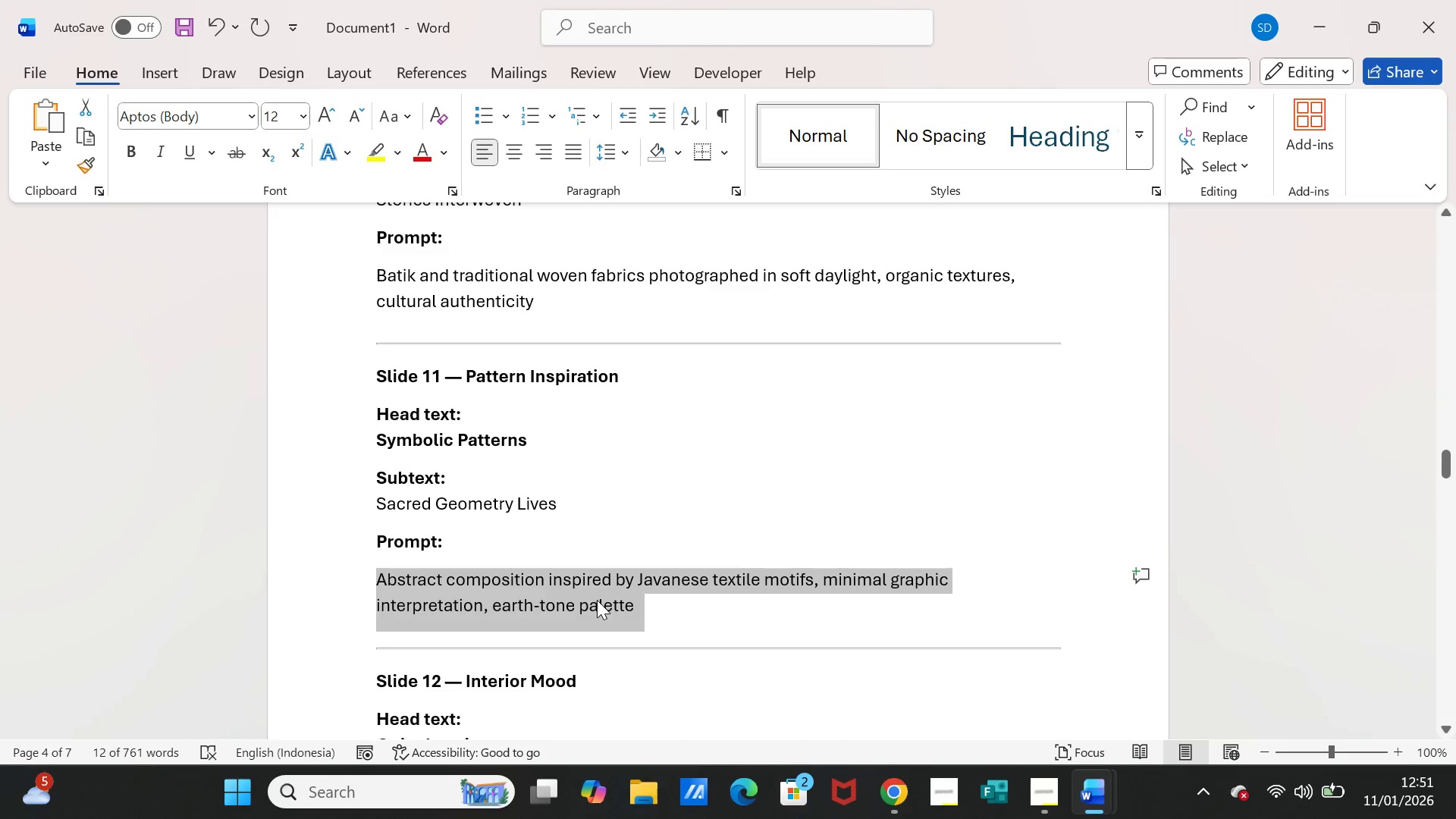 
key(Control+C)
 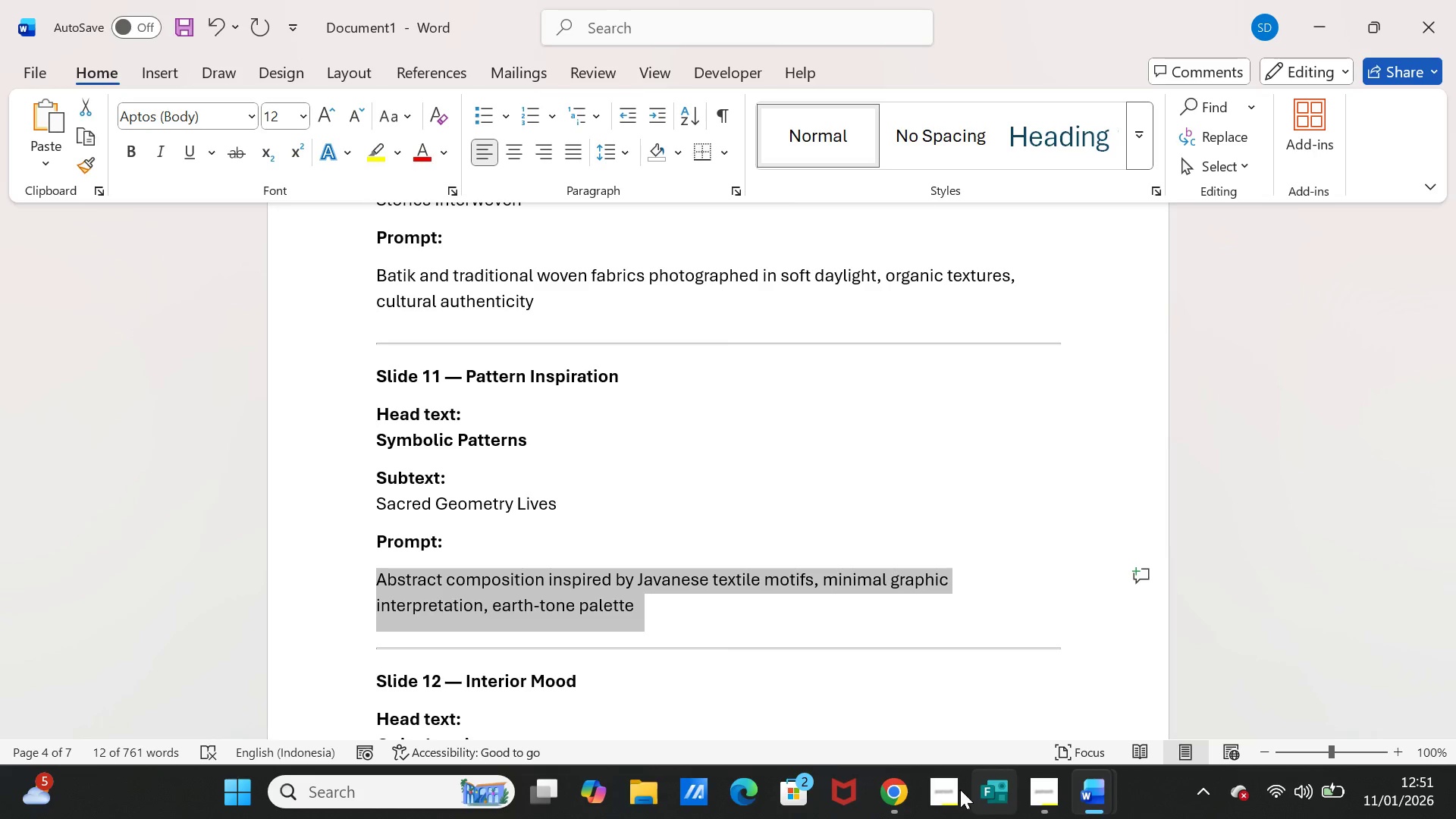 
left_click([903, 789])
 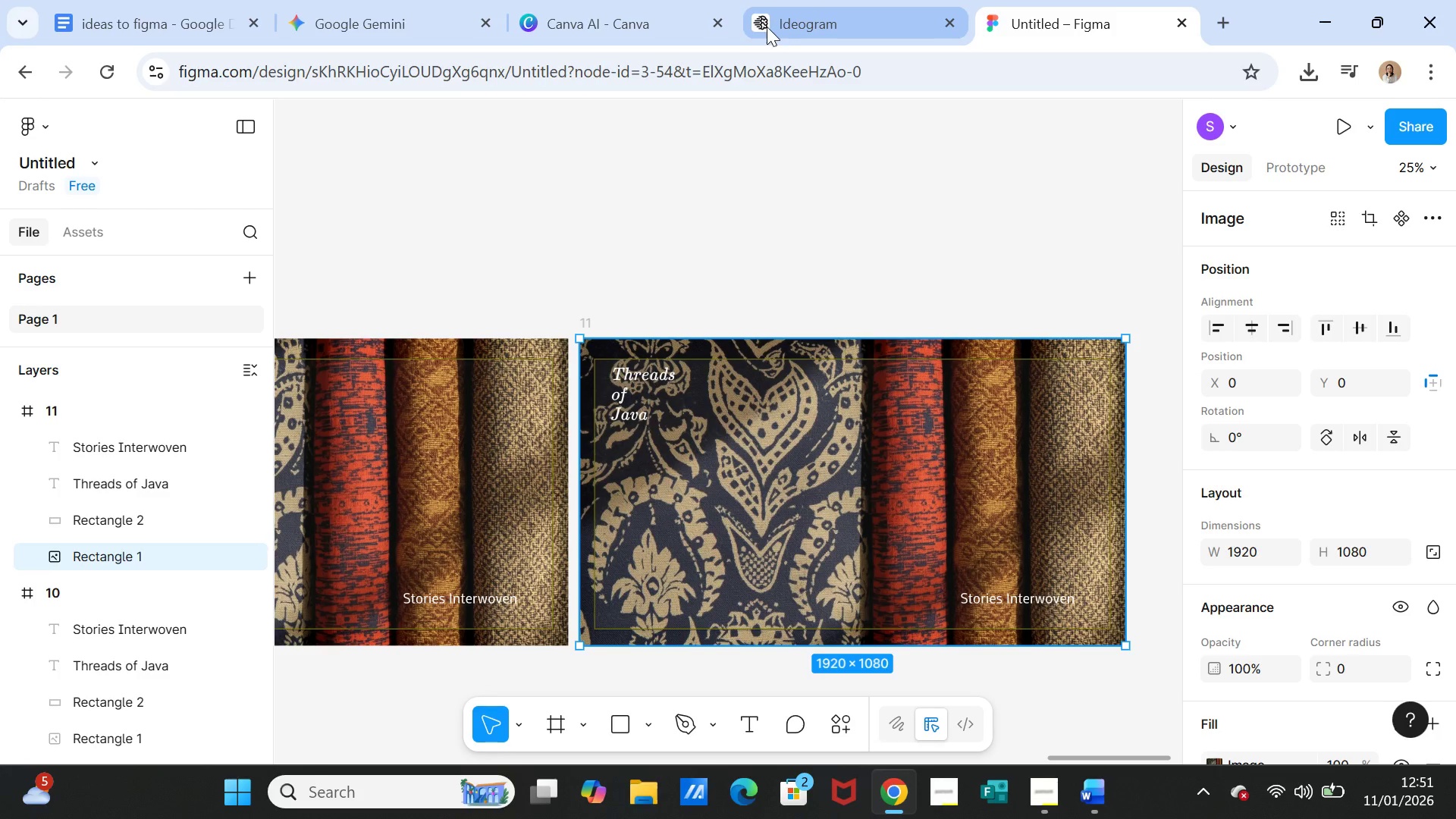 
left_click([768, 20])
 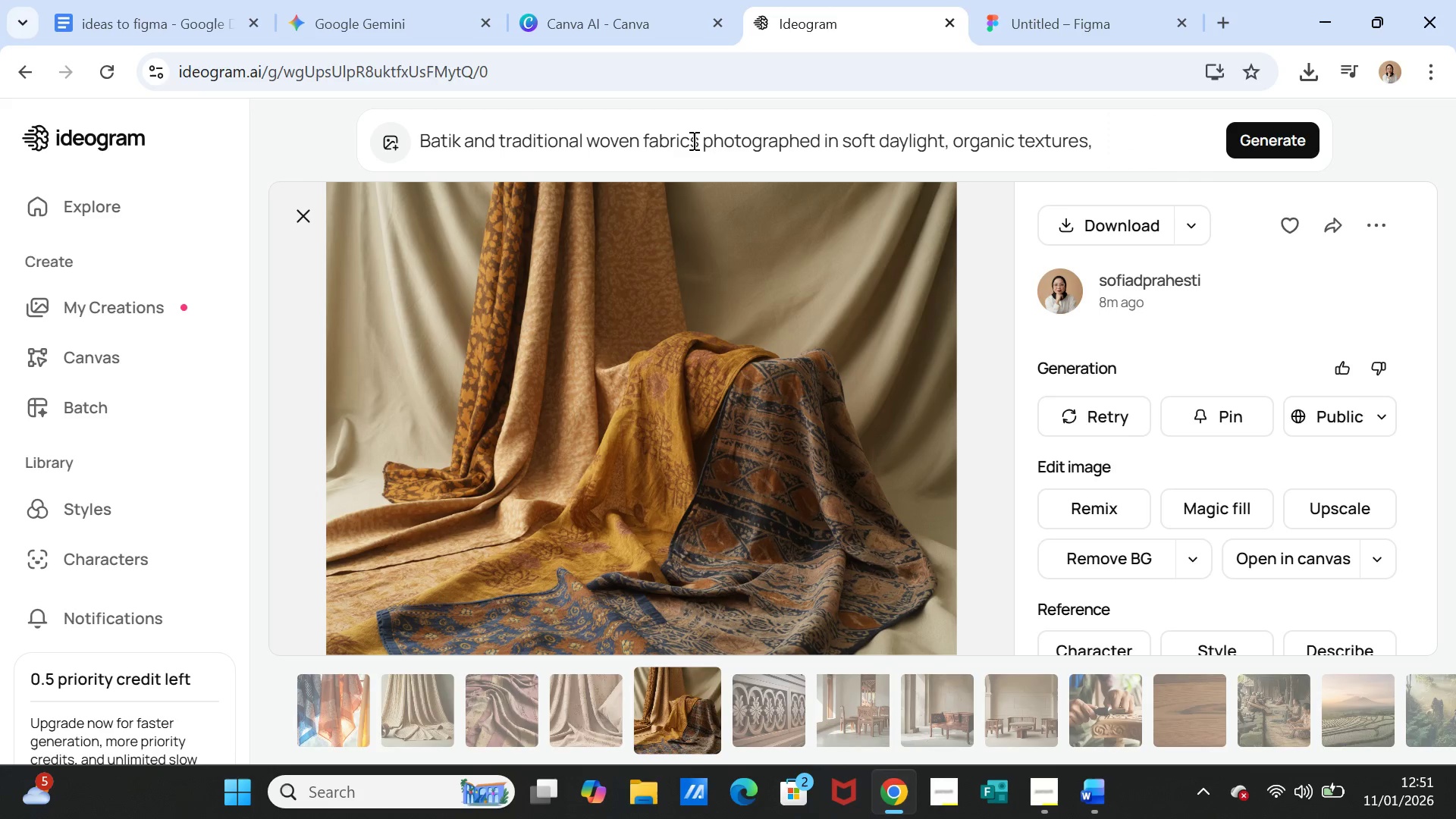 
left_click([692, 140])
 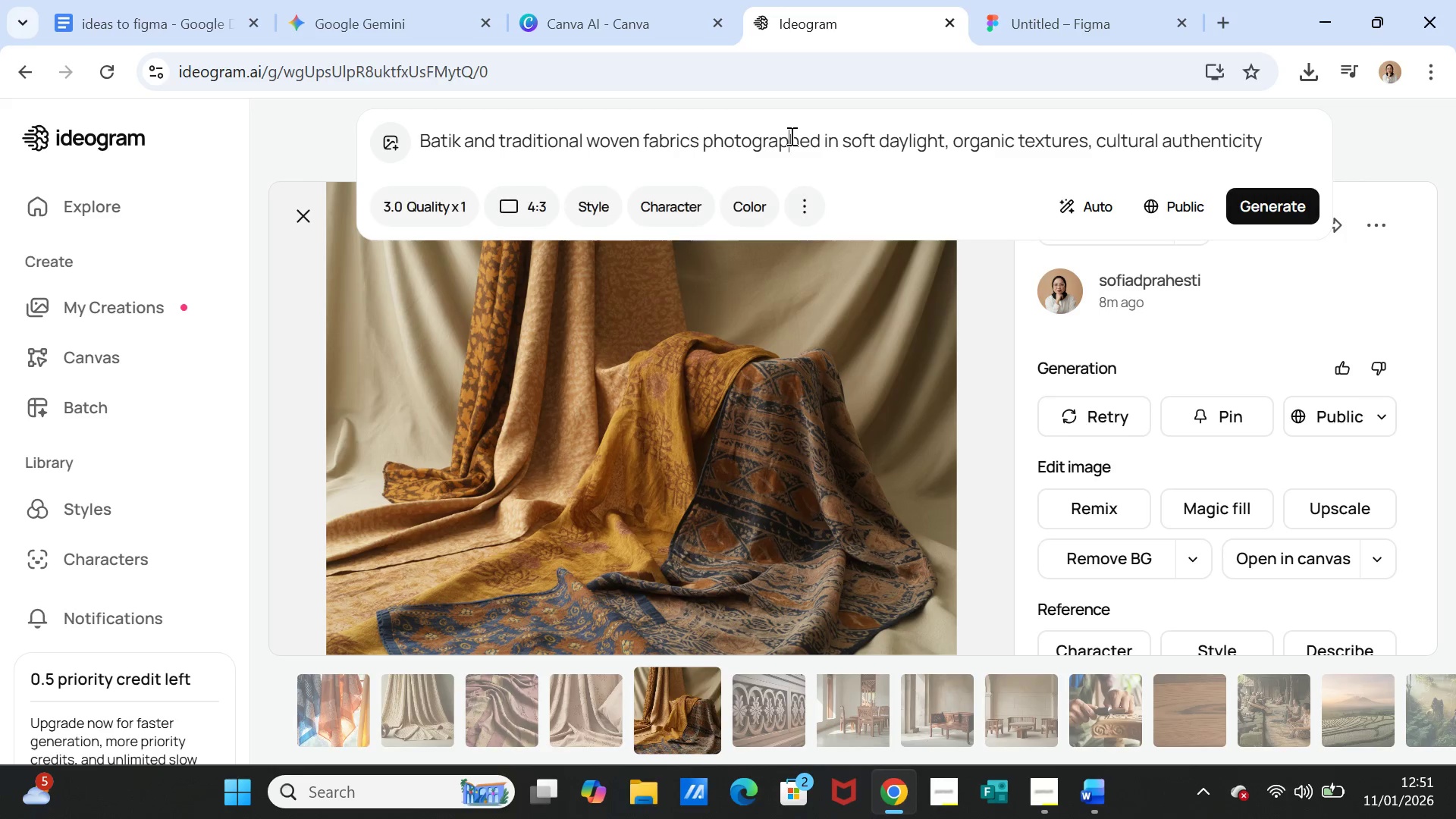 
double_click([790, 136])
 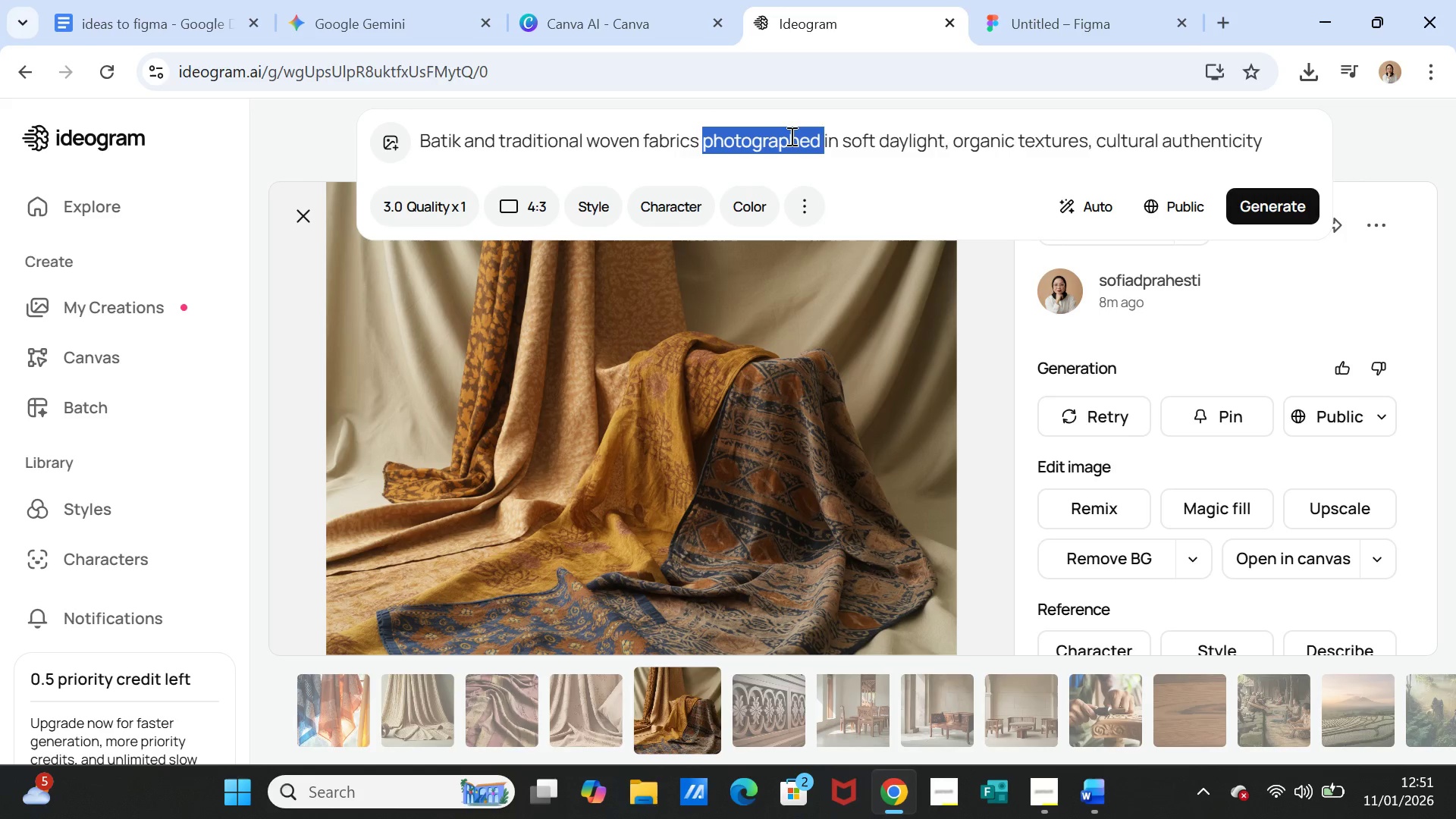 
triple_click([790, 136])
 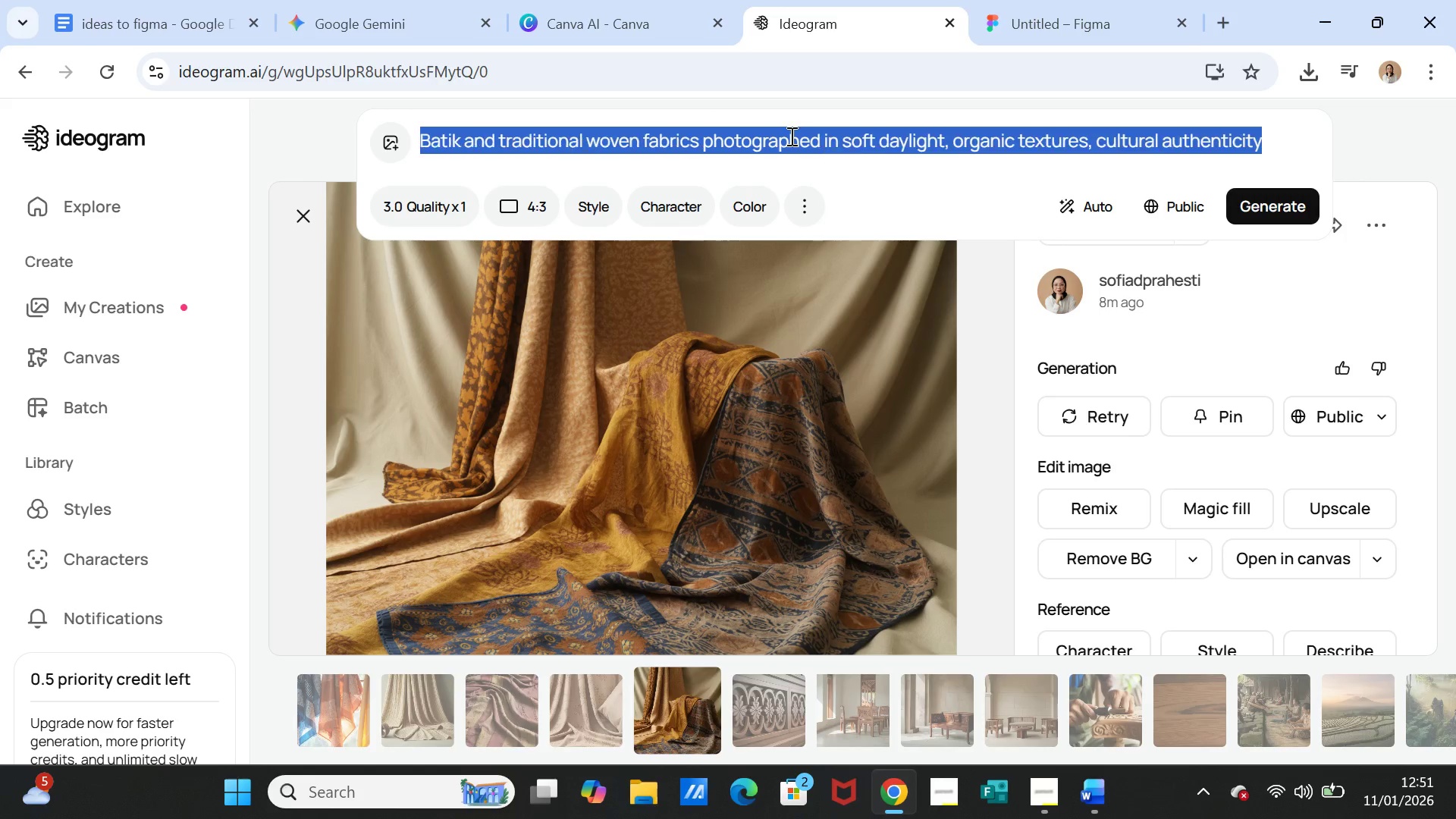 
key(Control+V)
 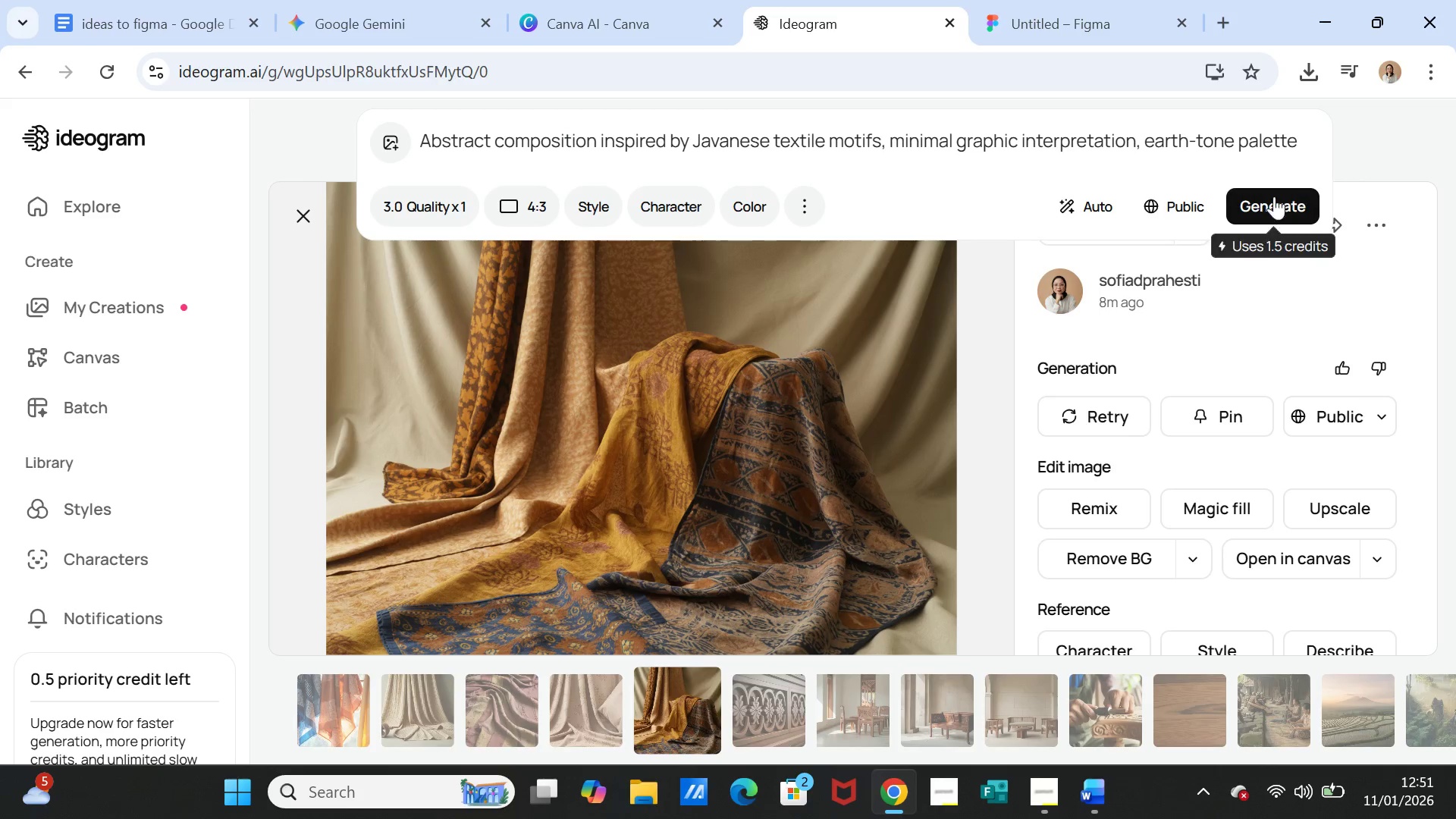 
left_click([1265, 199])
 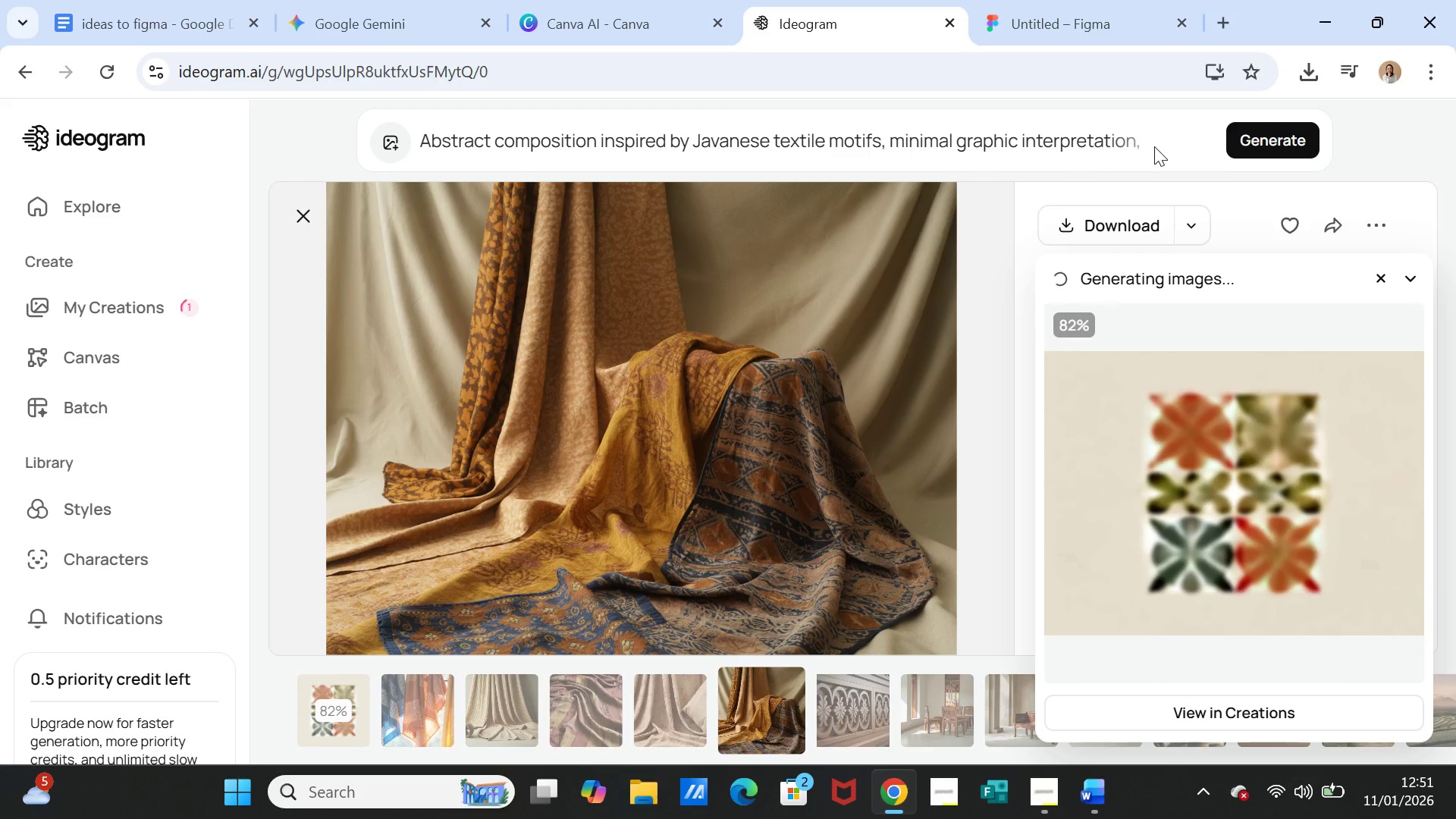 
wait(24.14)
 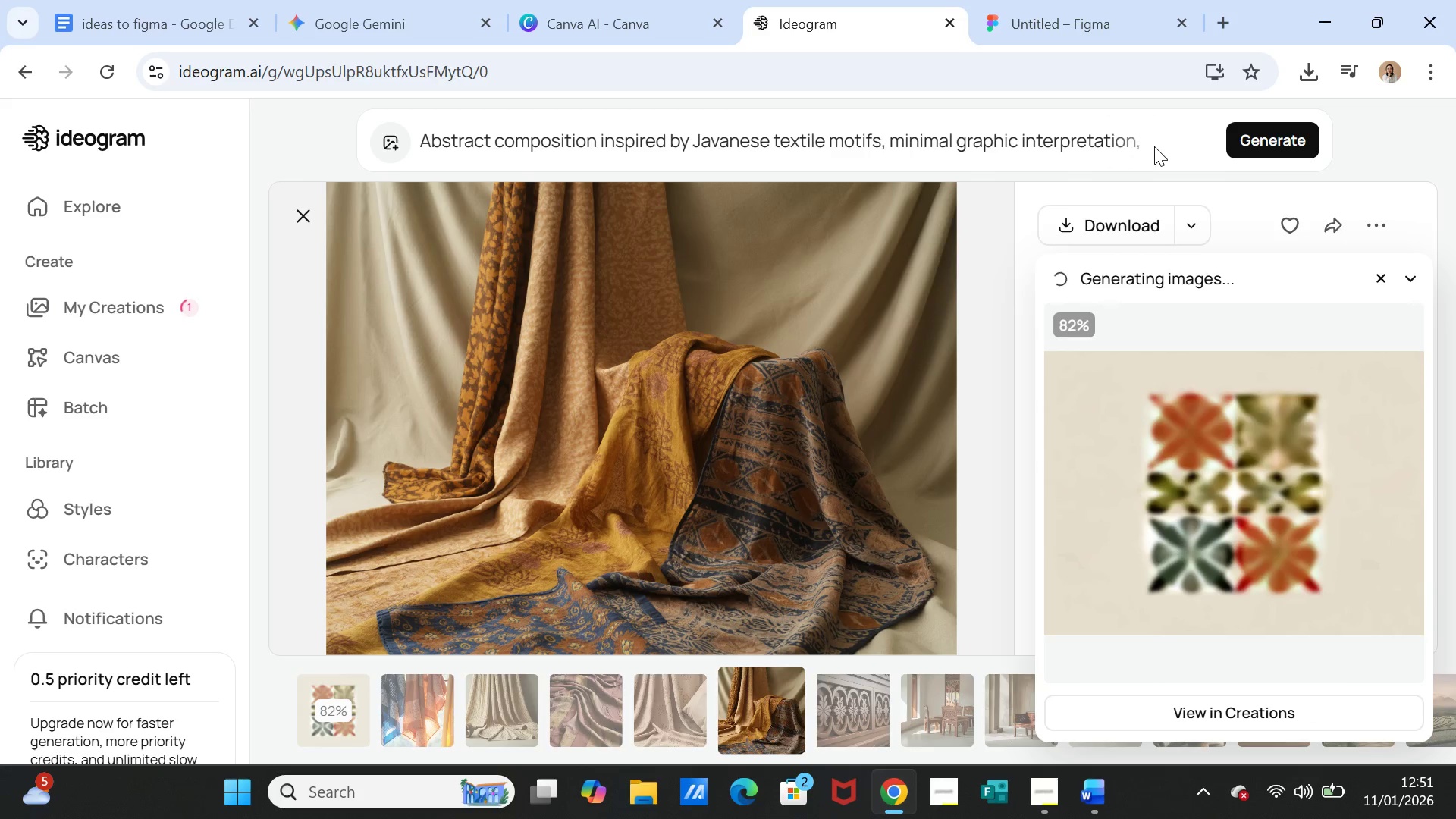 
left_click([631, 14])
 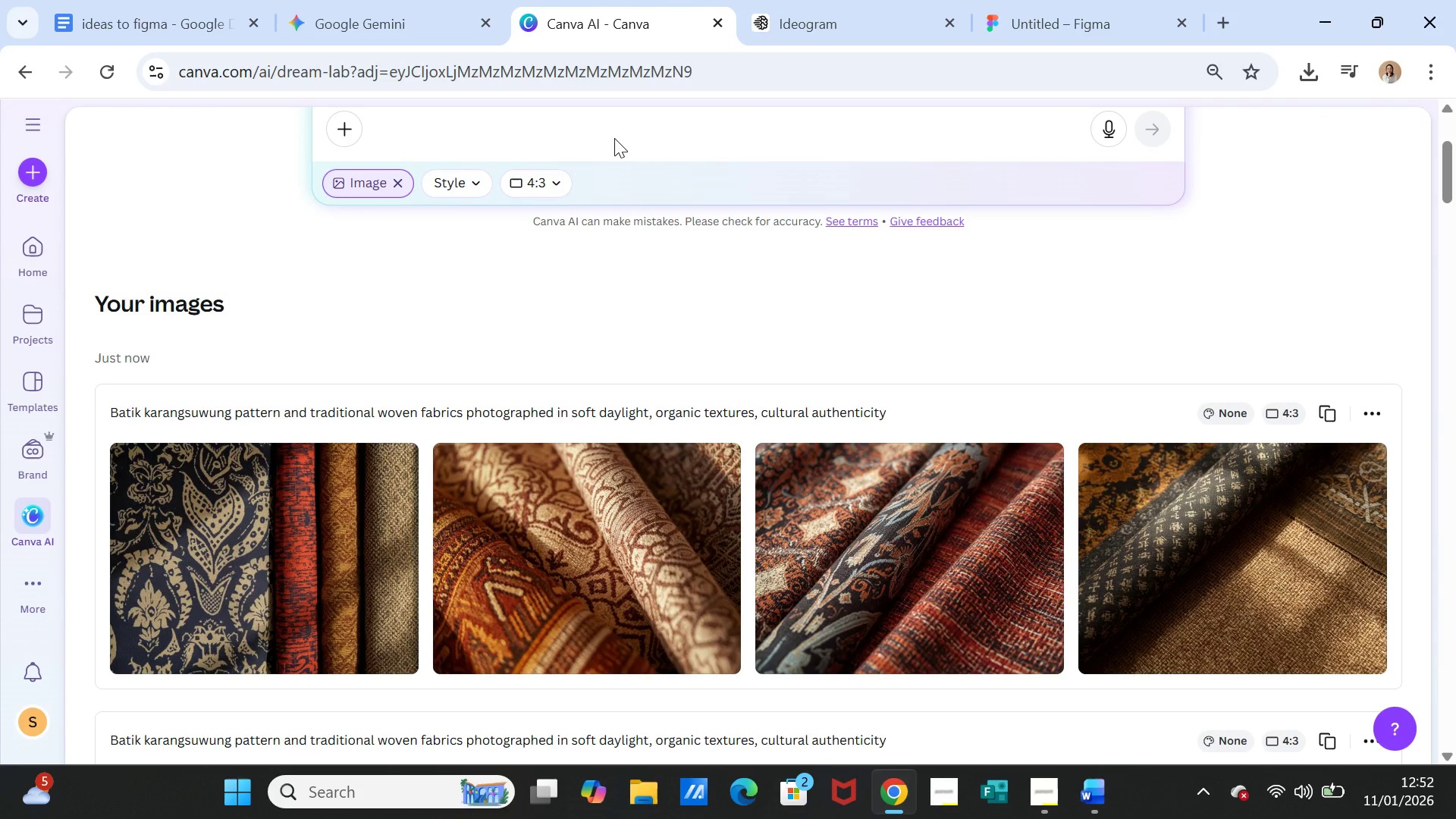 
scroll: coordinate [614, 138], scroll_direction: up, amount: 2.0
 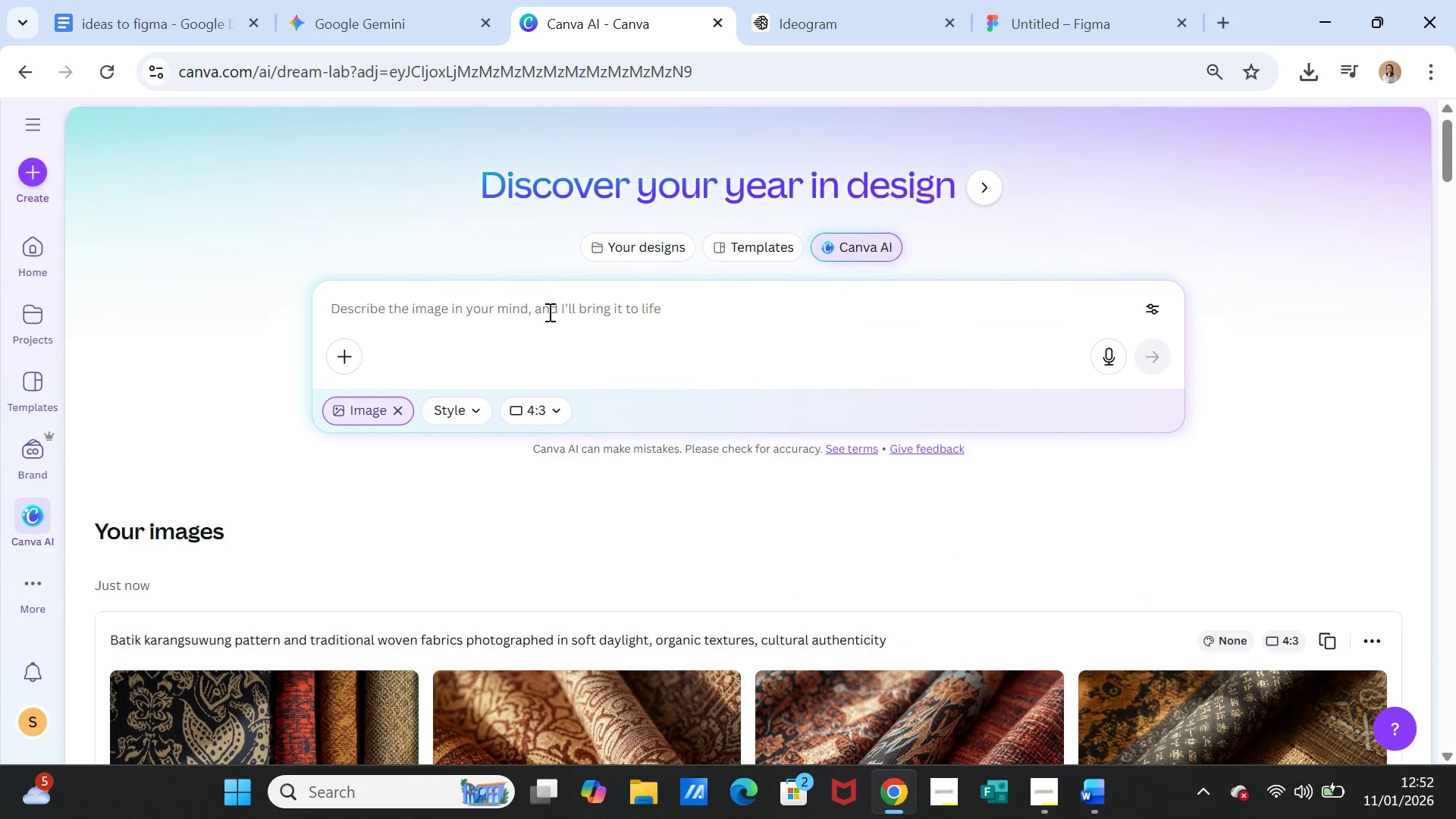 
left_click([548, 313])
 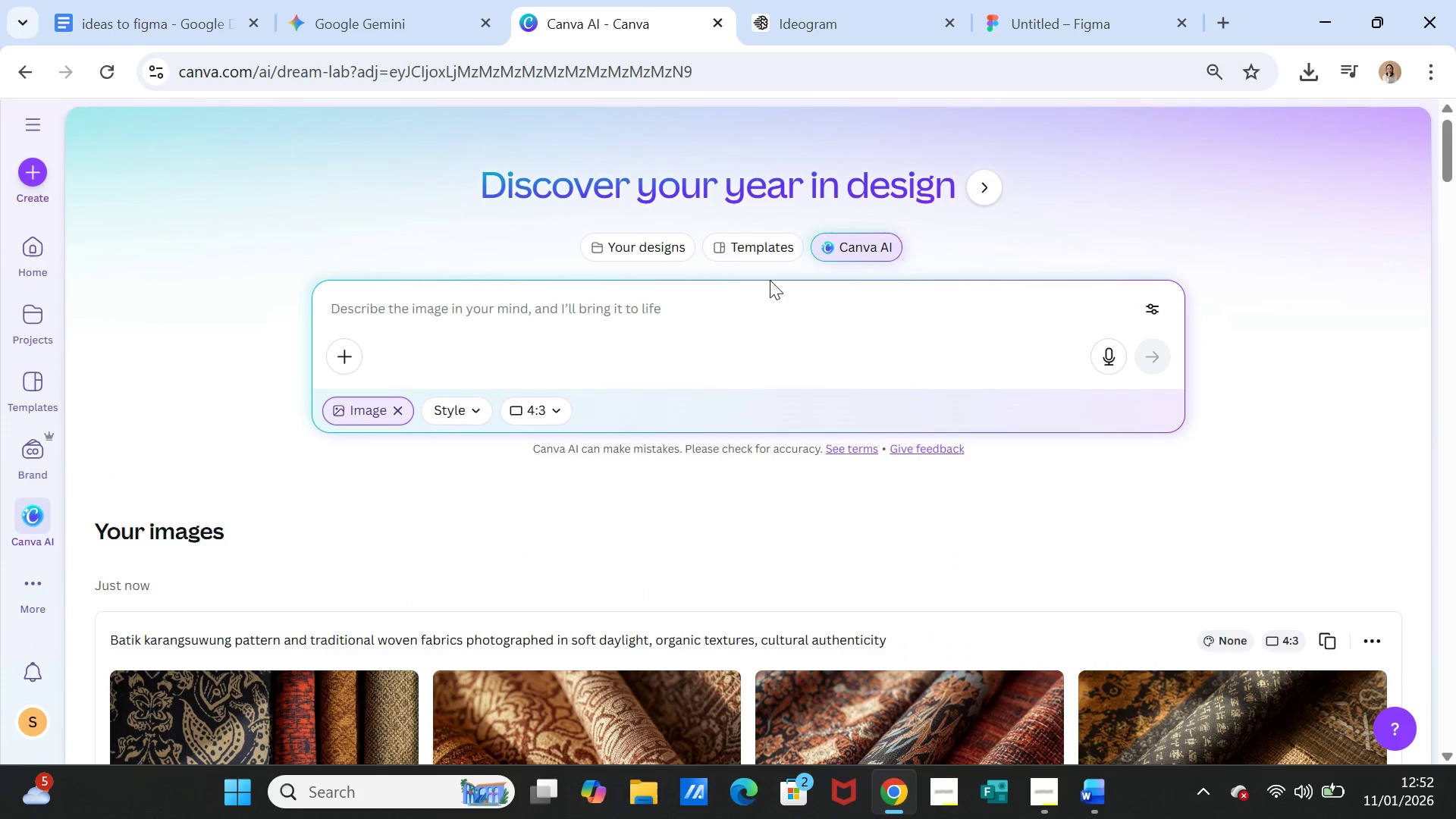 
key(Control+V)
 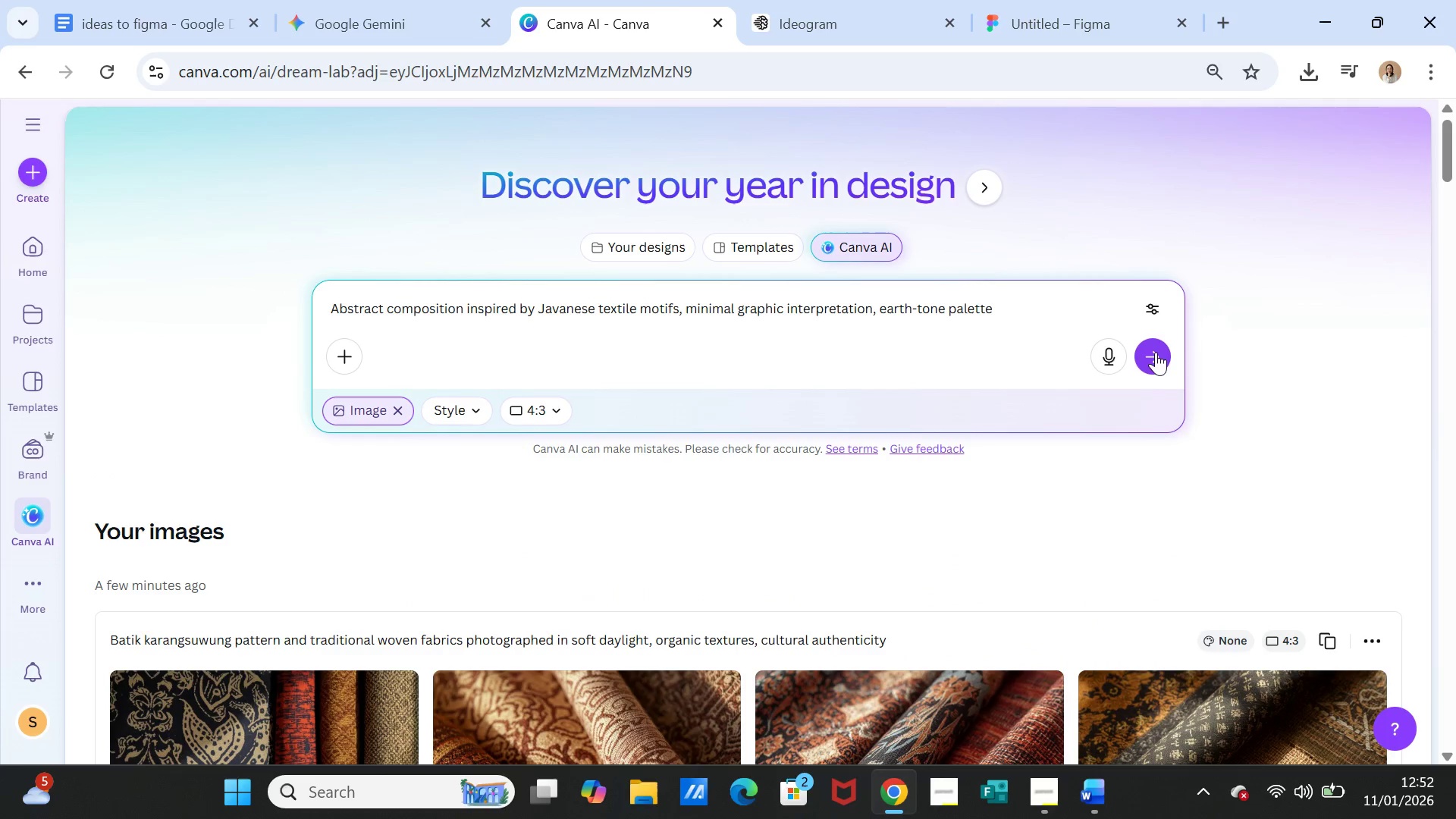 
left_click([1156, 352])
 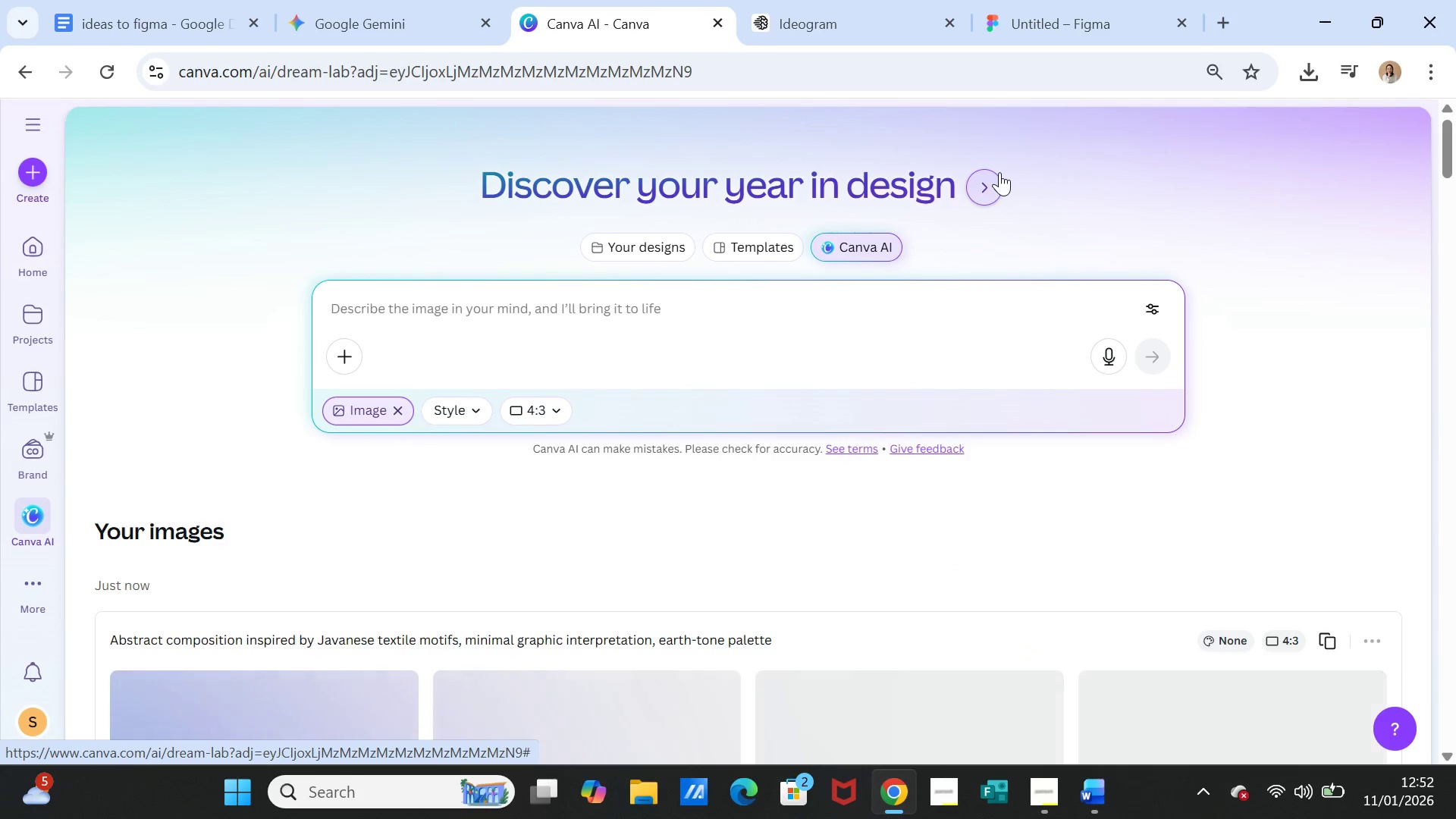 
wait(10.64)
 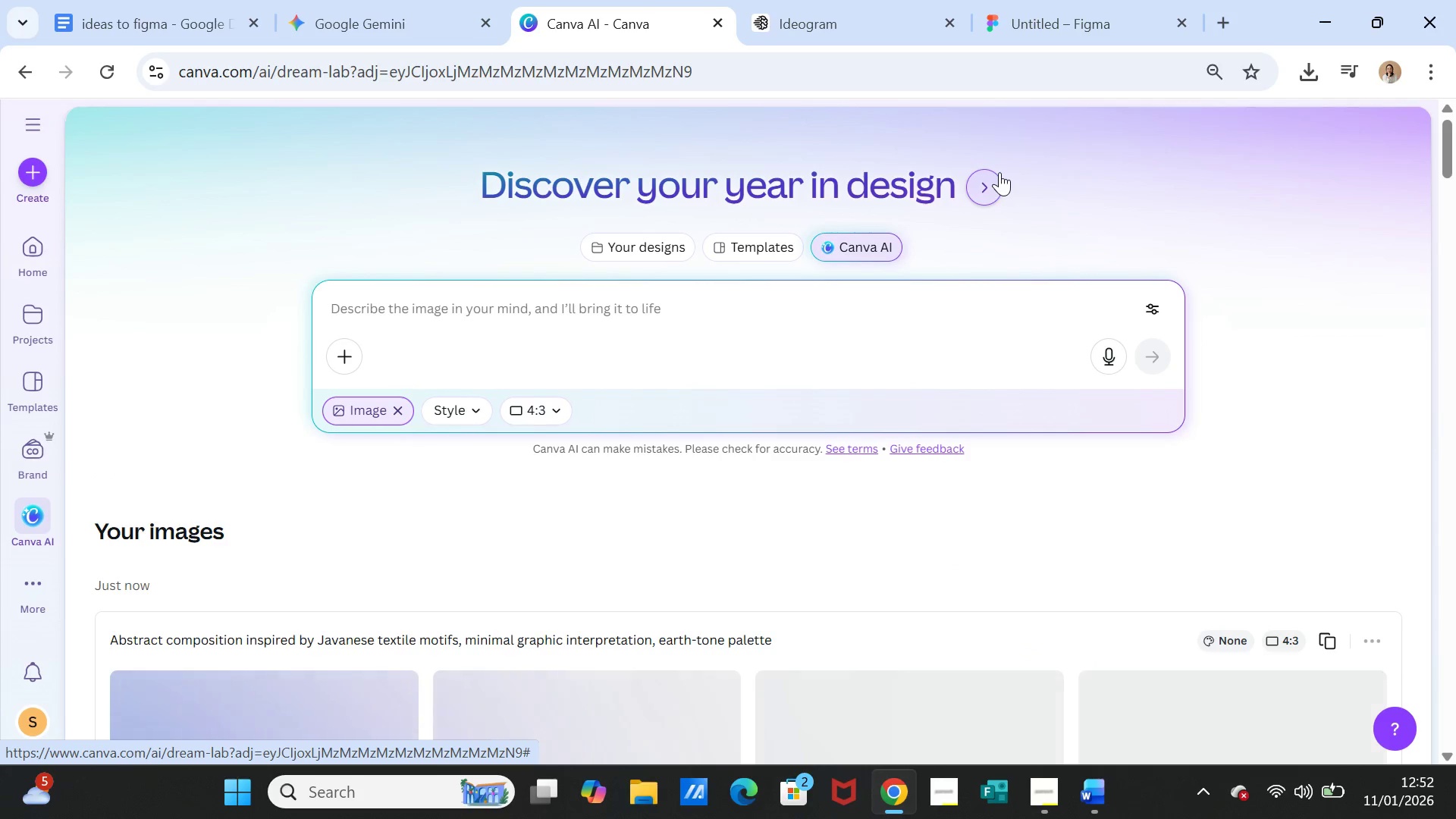 
scroll: coordinate [701, 337], scroll_direction: down, amount: 2.0
 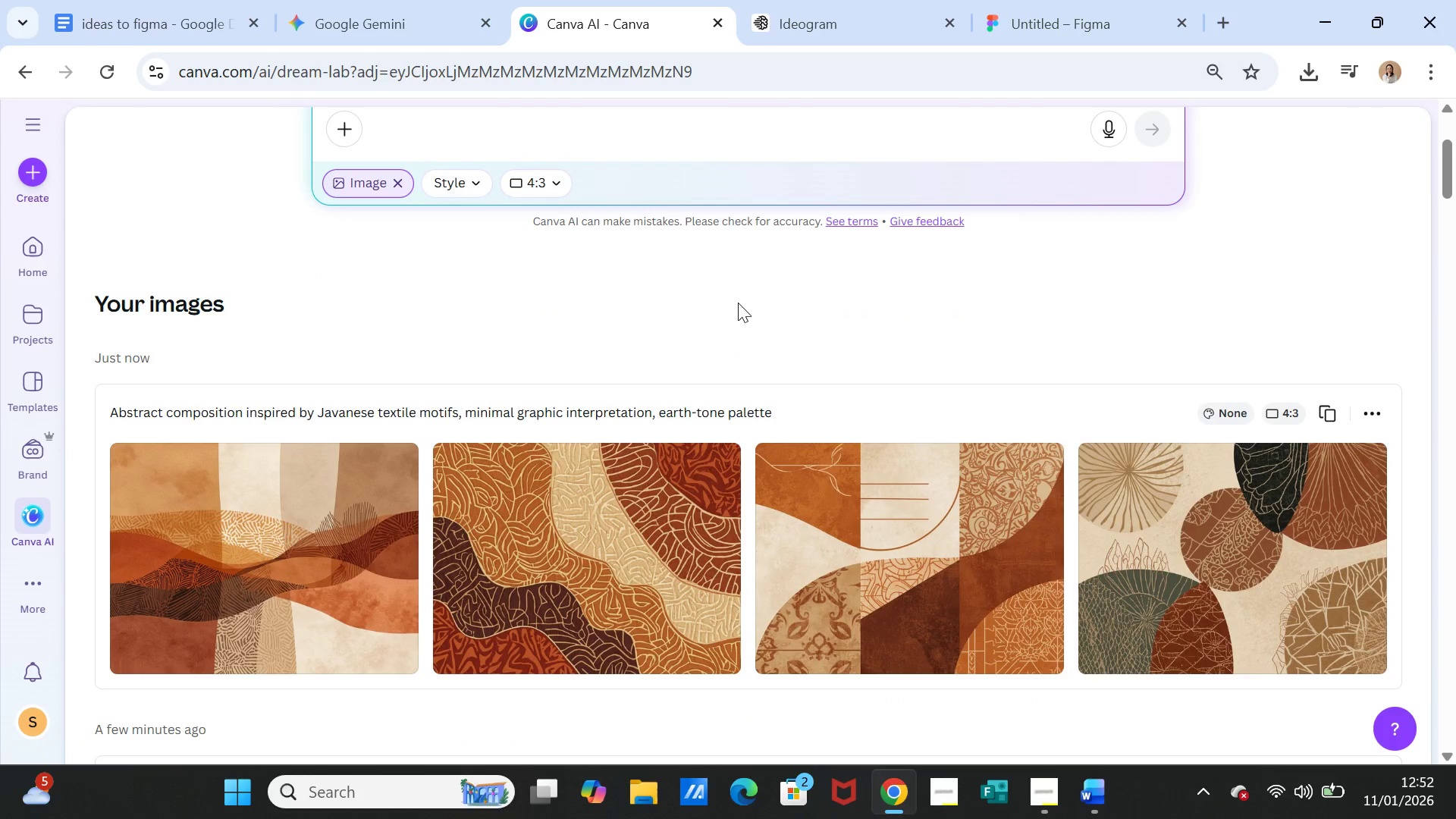 
wait(5.91)
 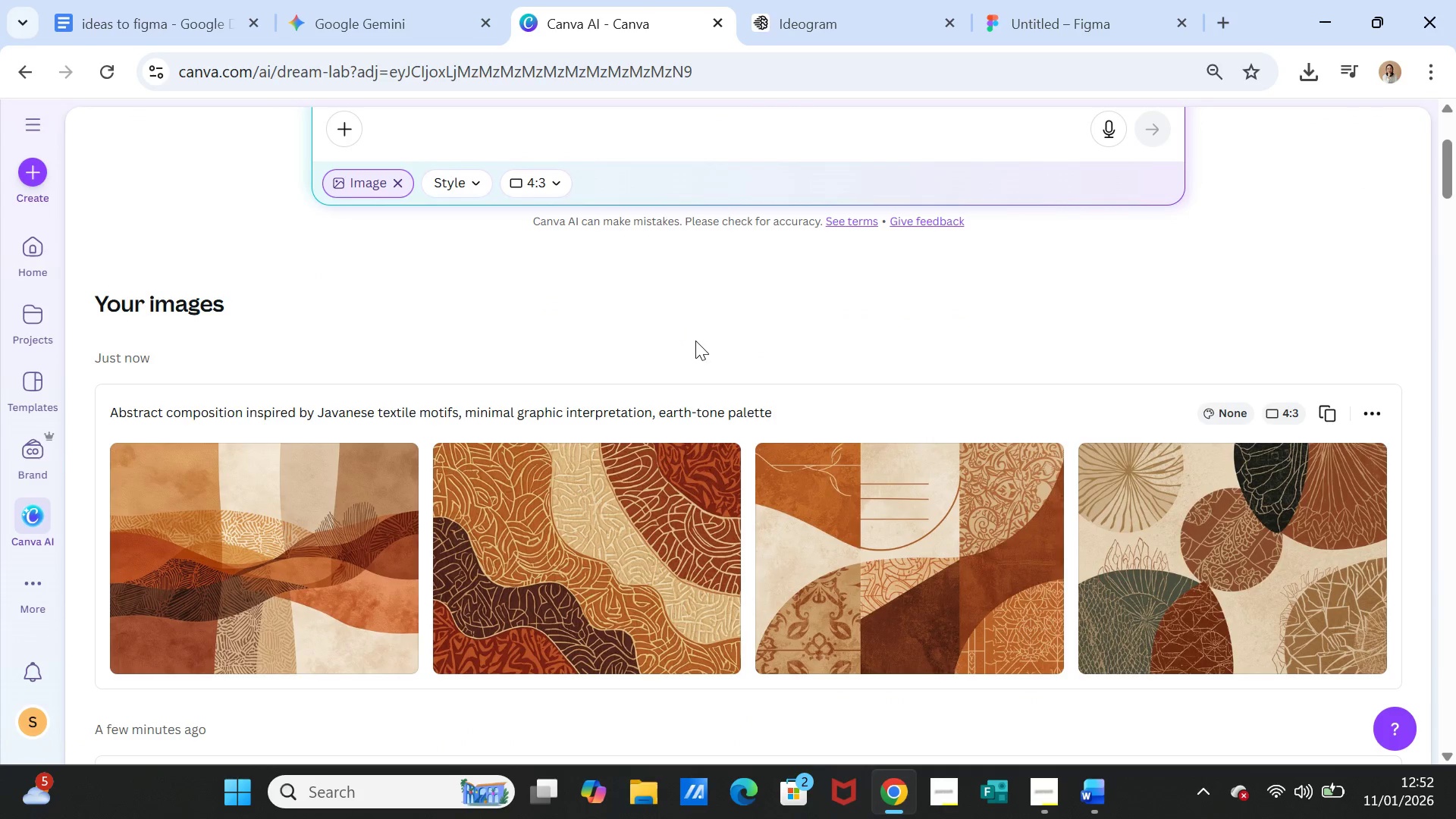 
left_click([873, 18])
 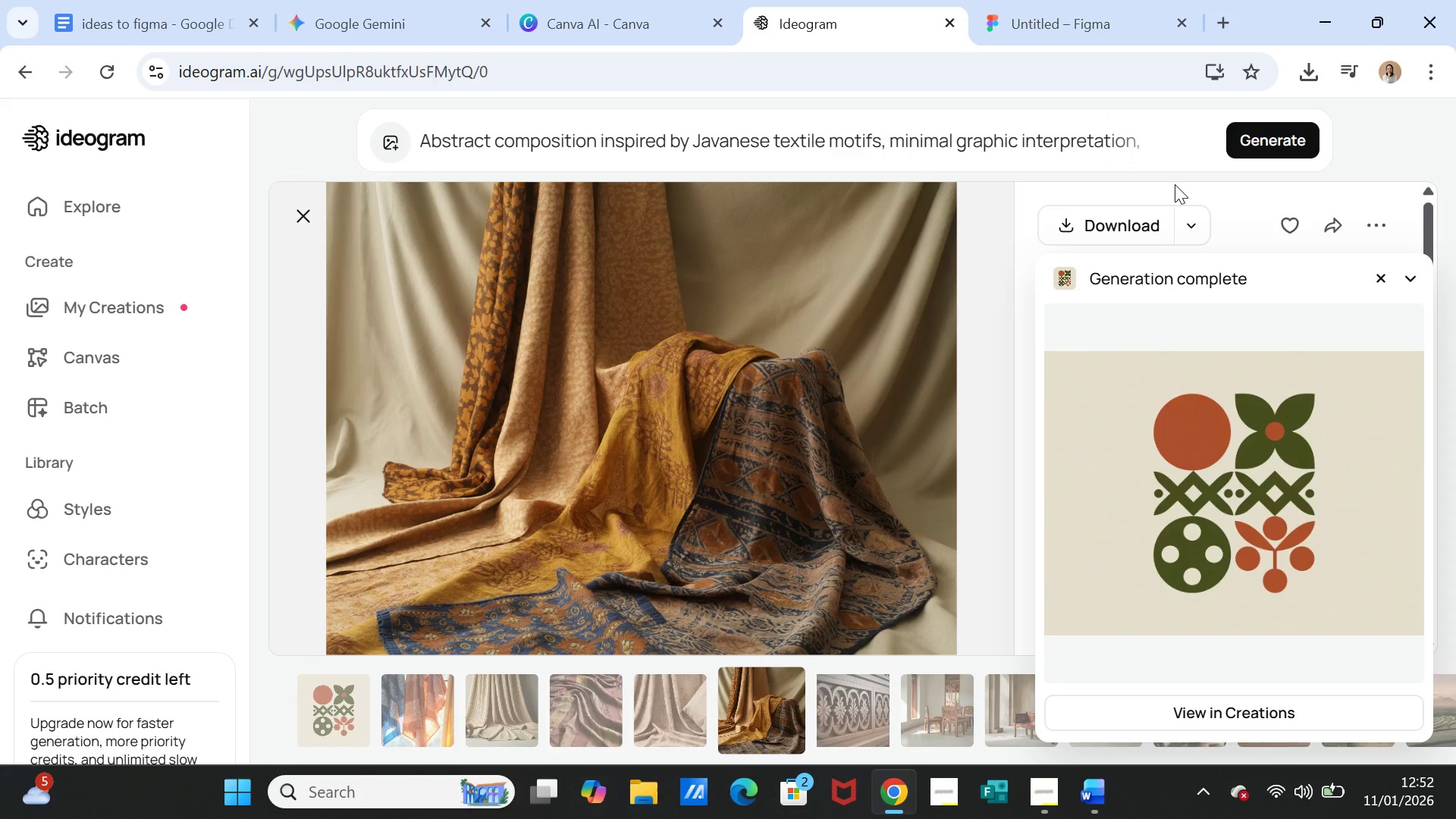 
wait(11.77)
 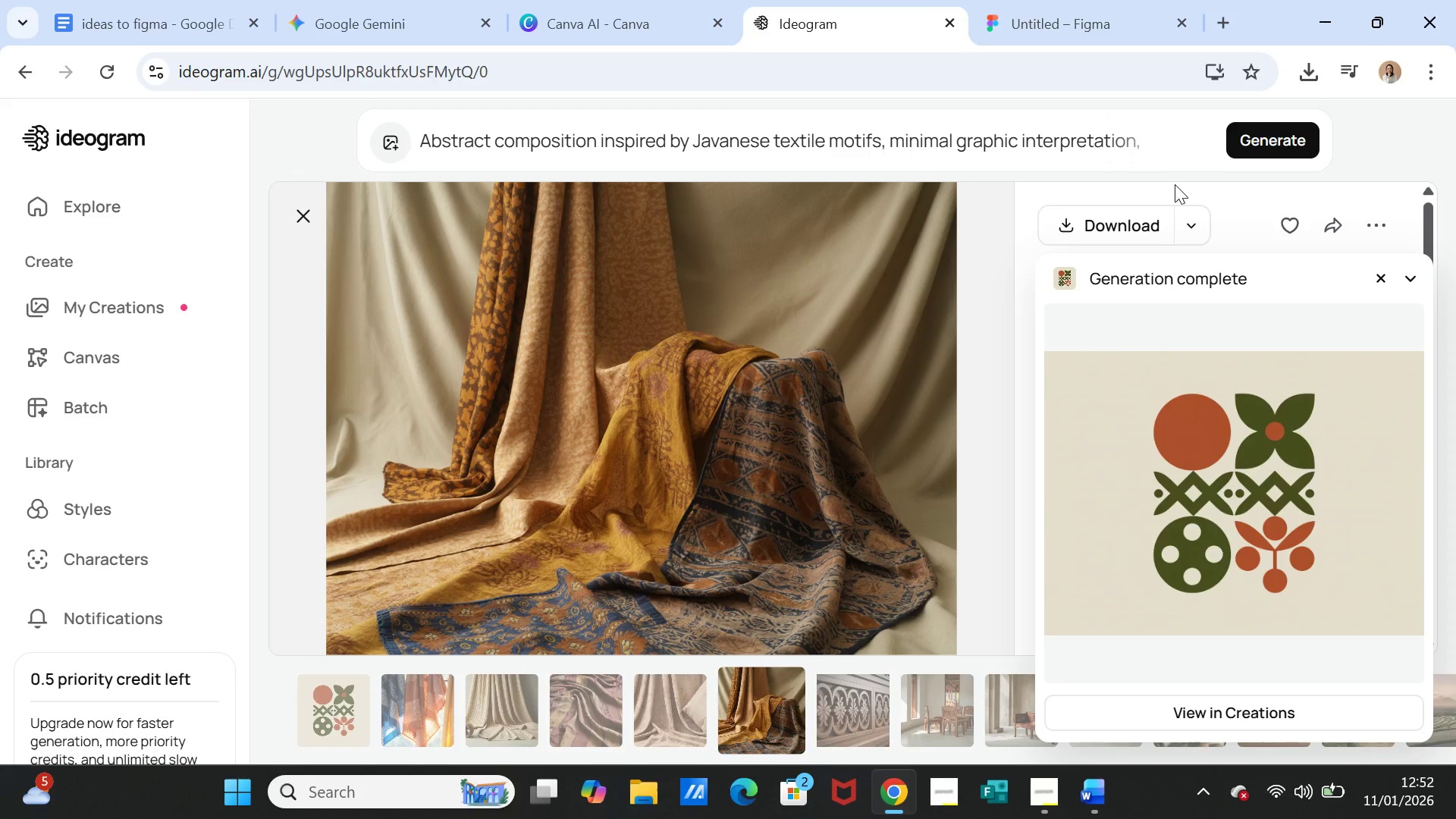 
mouse_move([1018, 20])
 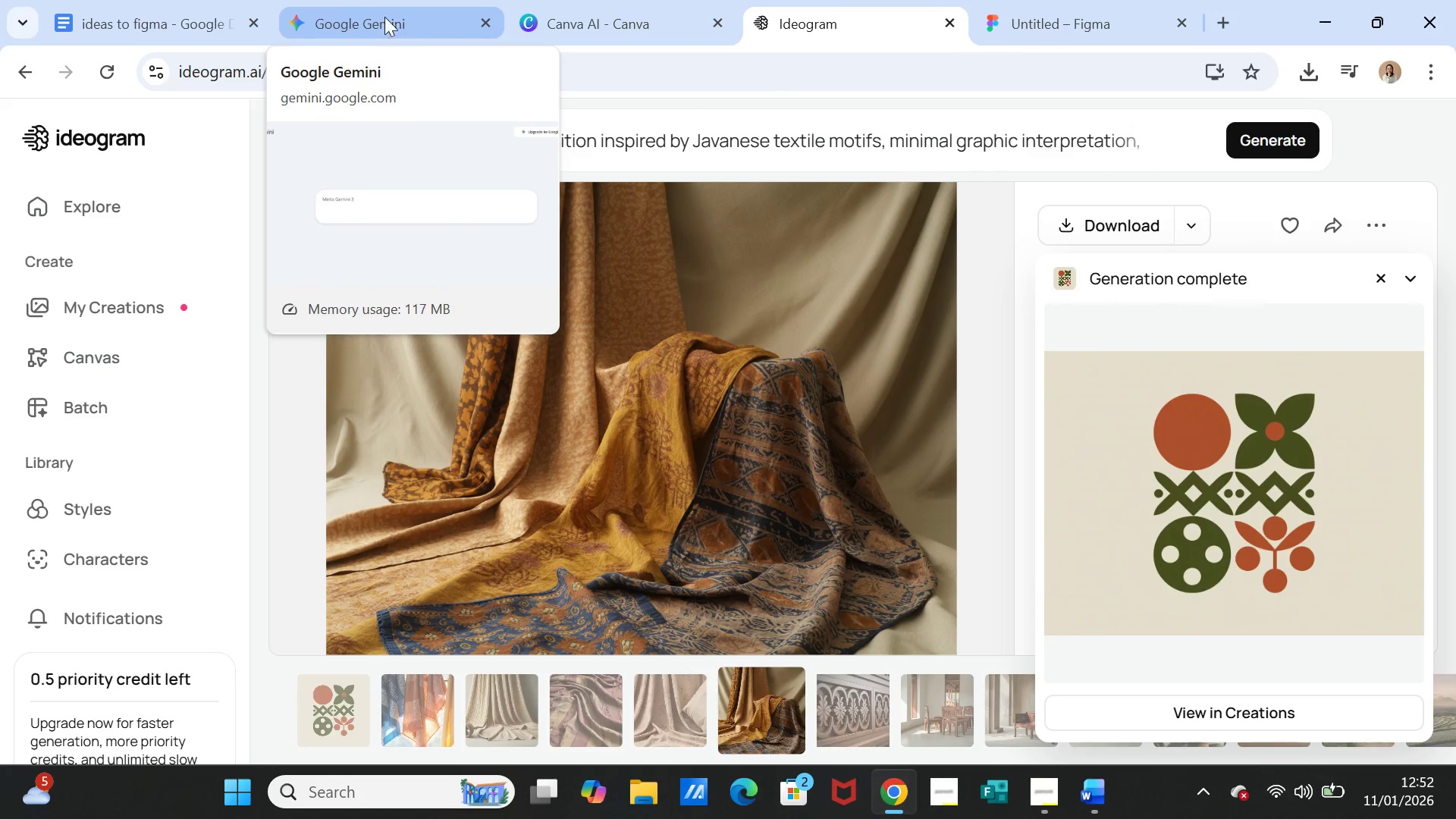 
left_click([383, 15])
 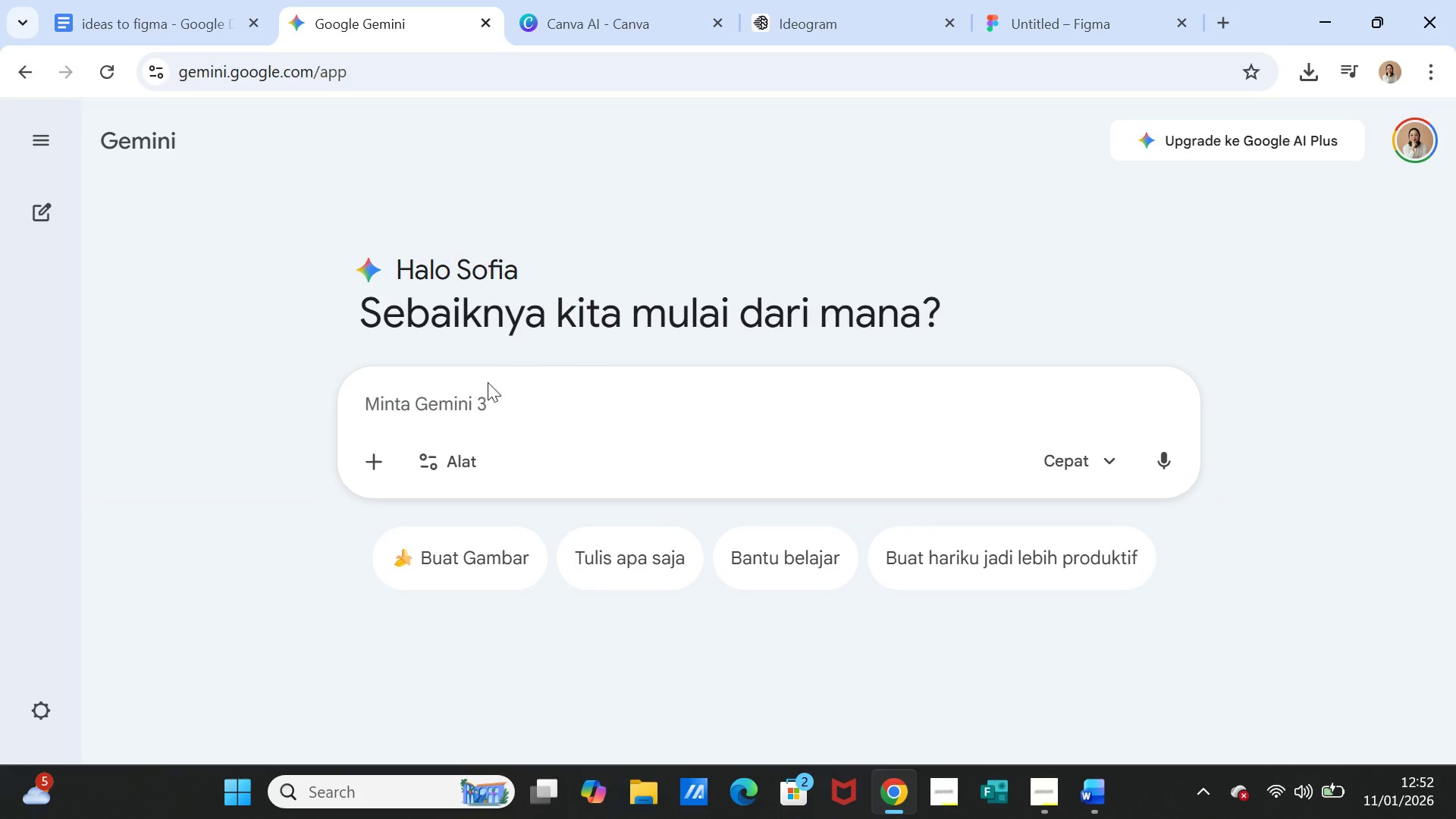 
left_click([479, 391])
 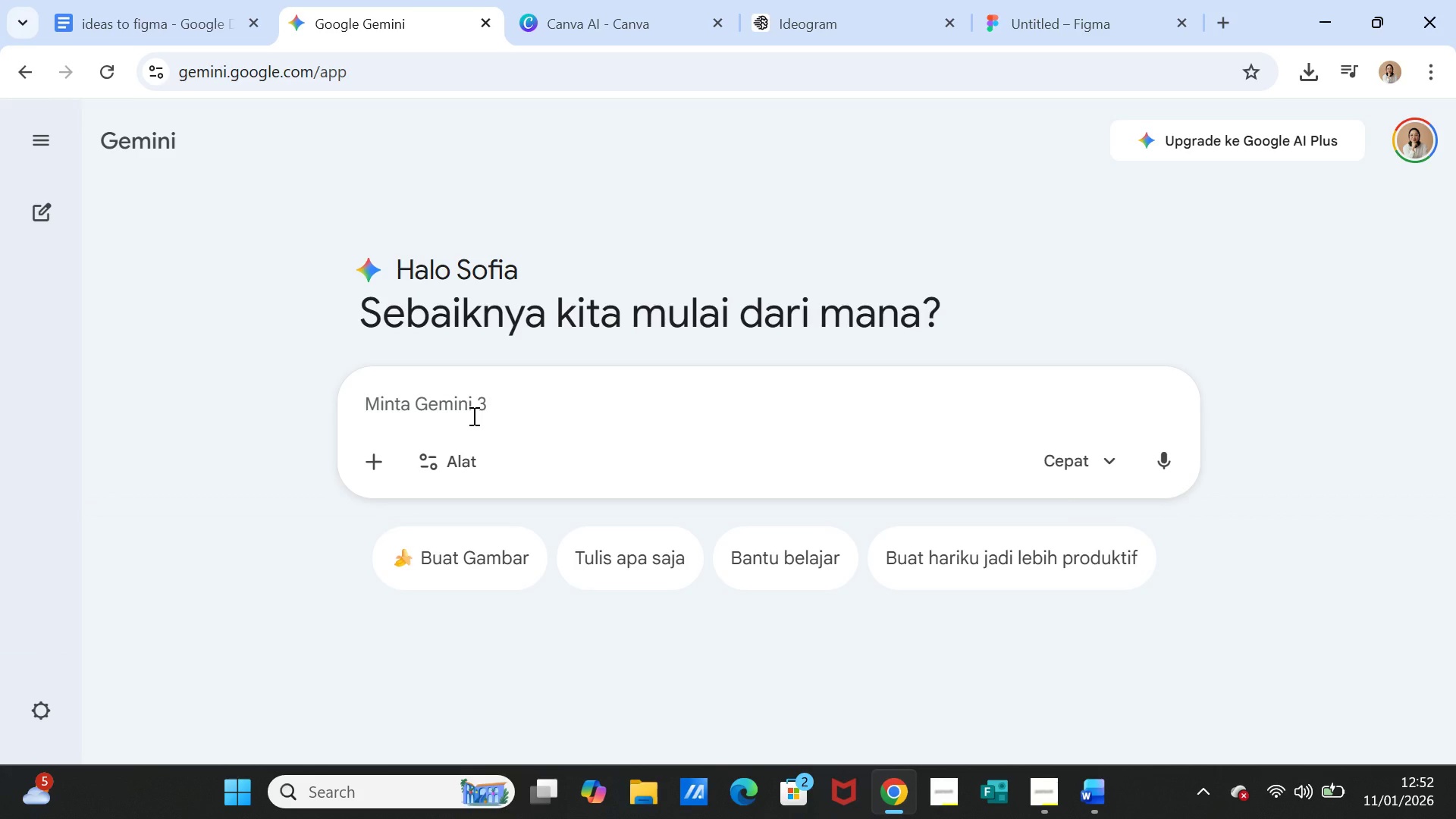 
key(Control+V)
 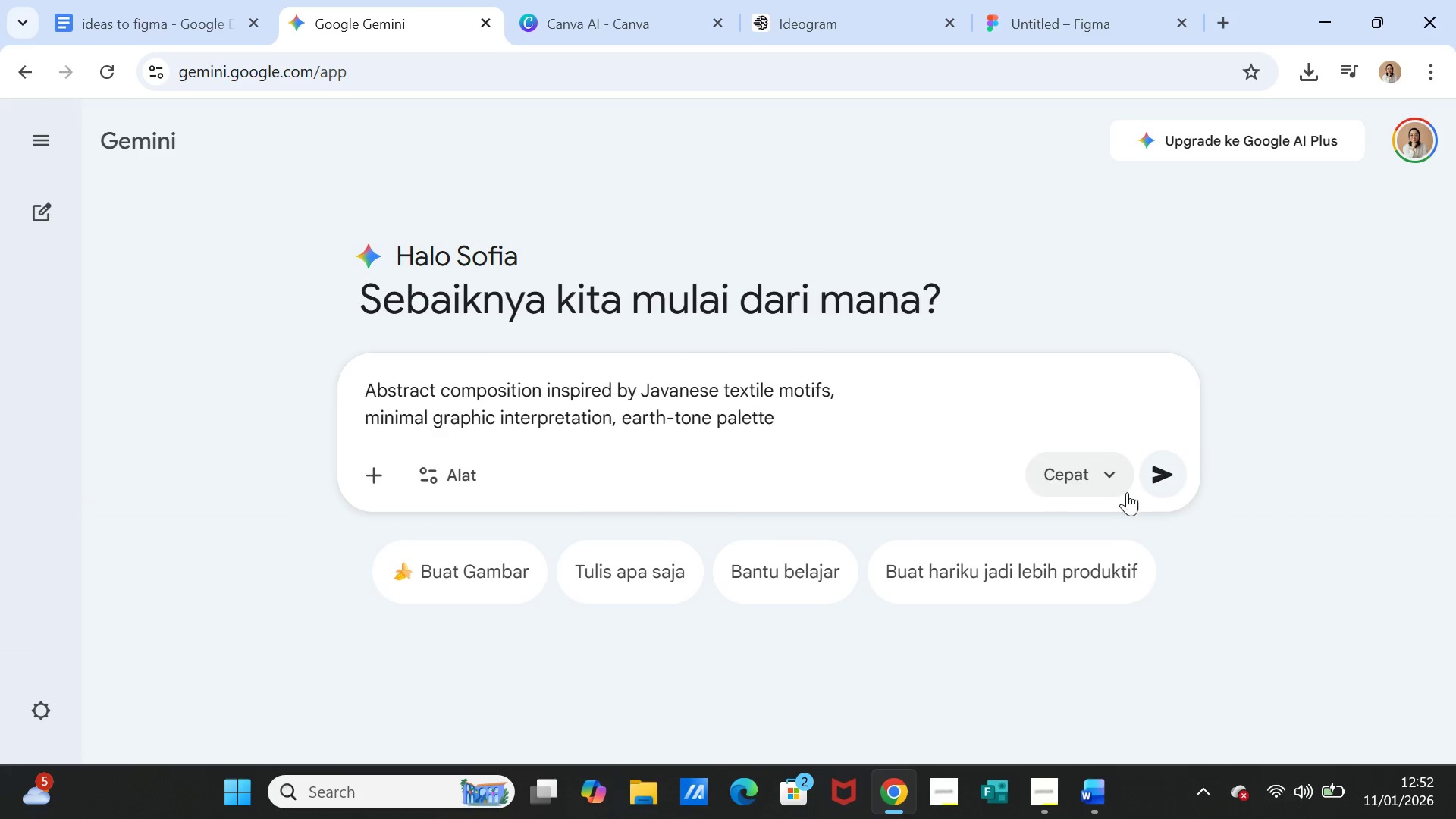 
left_click([1166, 463])
 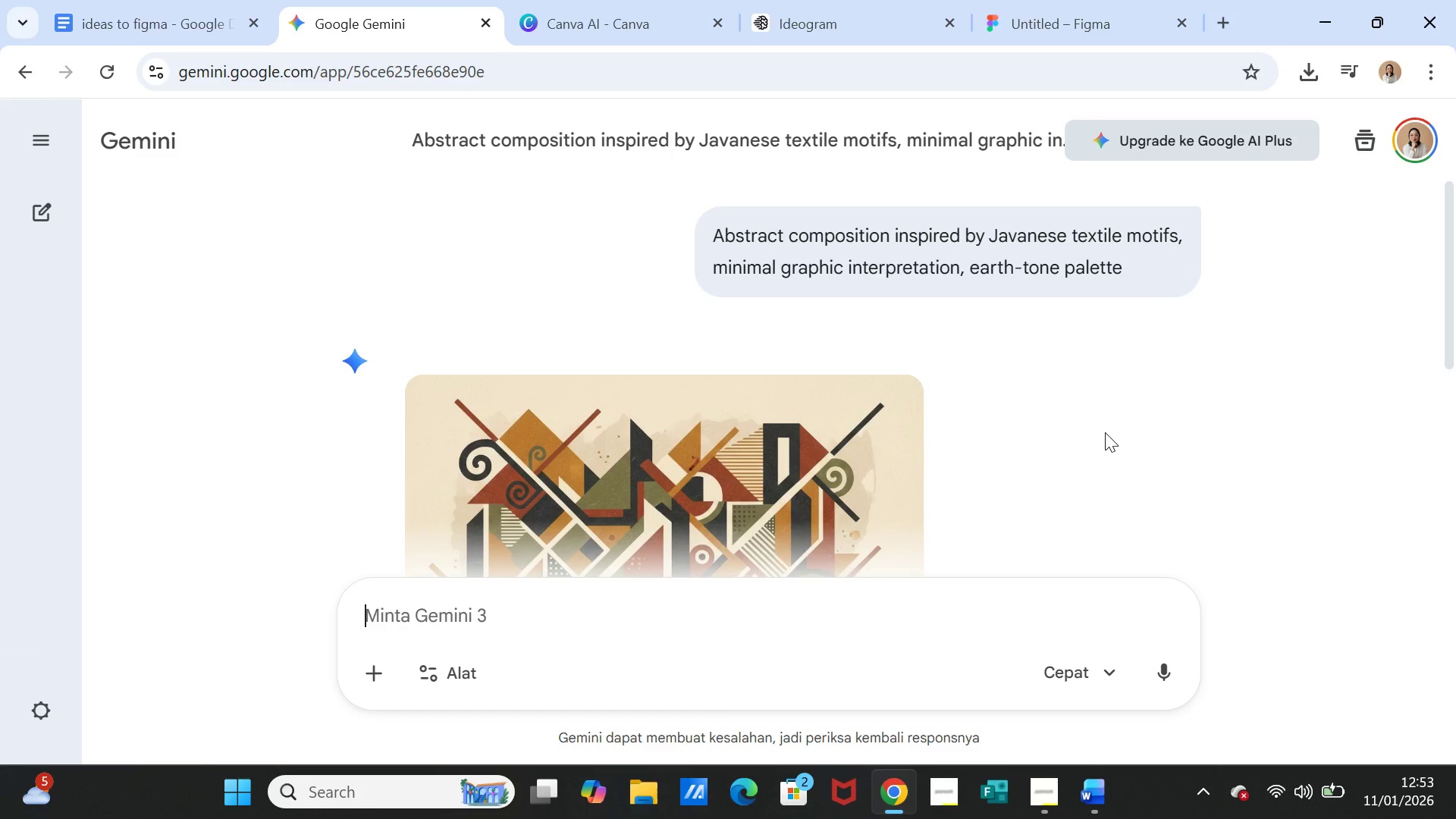 
wait(39.5)
 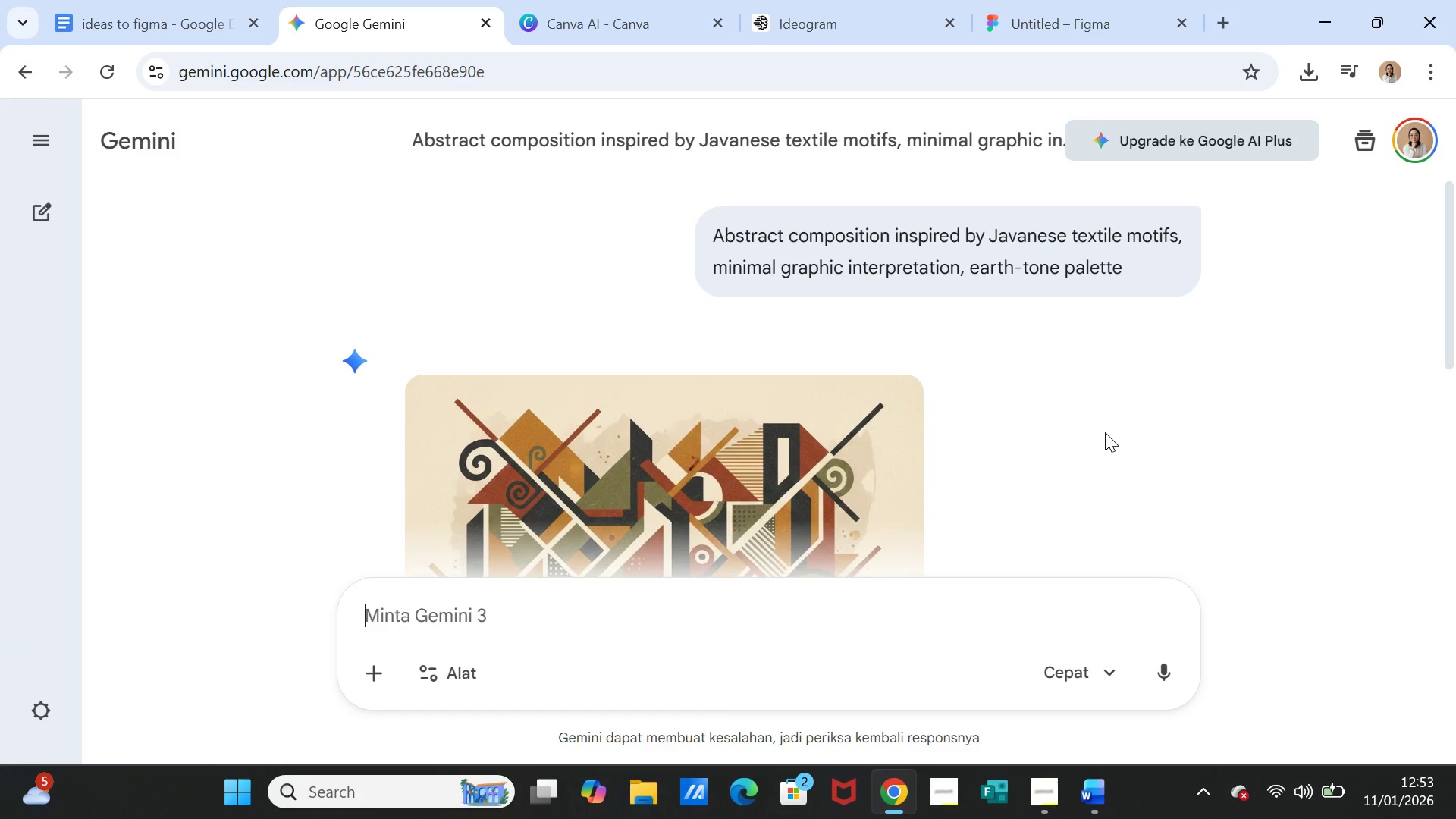 
scroll: coordinate [1058, 403], scroll_direction: down, amount: 3.0
 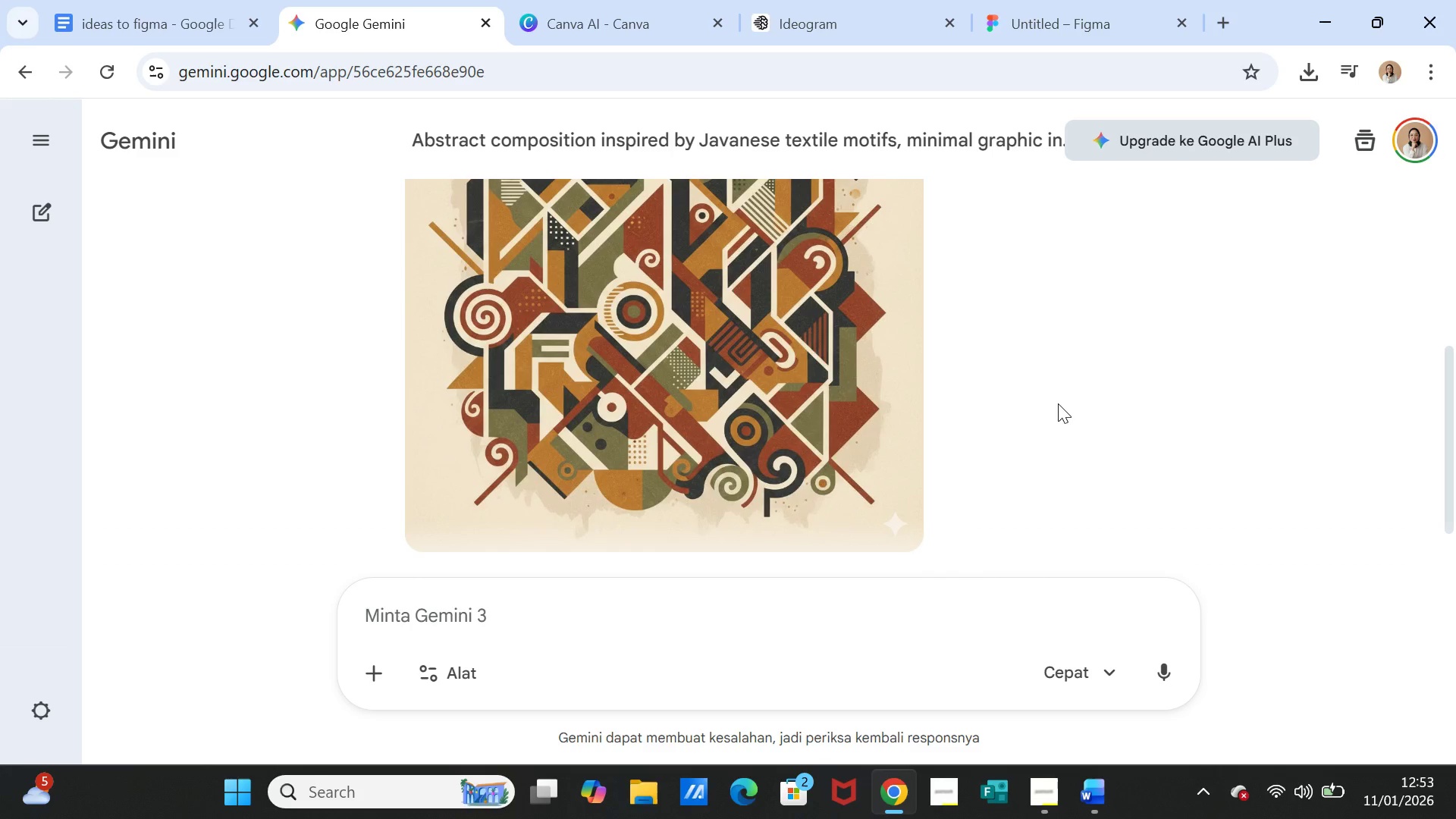 
scroll: coordinate [1058, 403], scroll_direction: up, amount: 2.0
 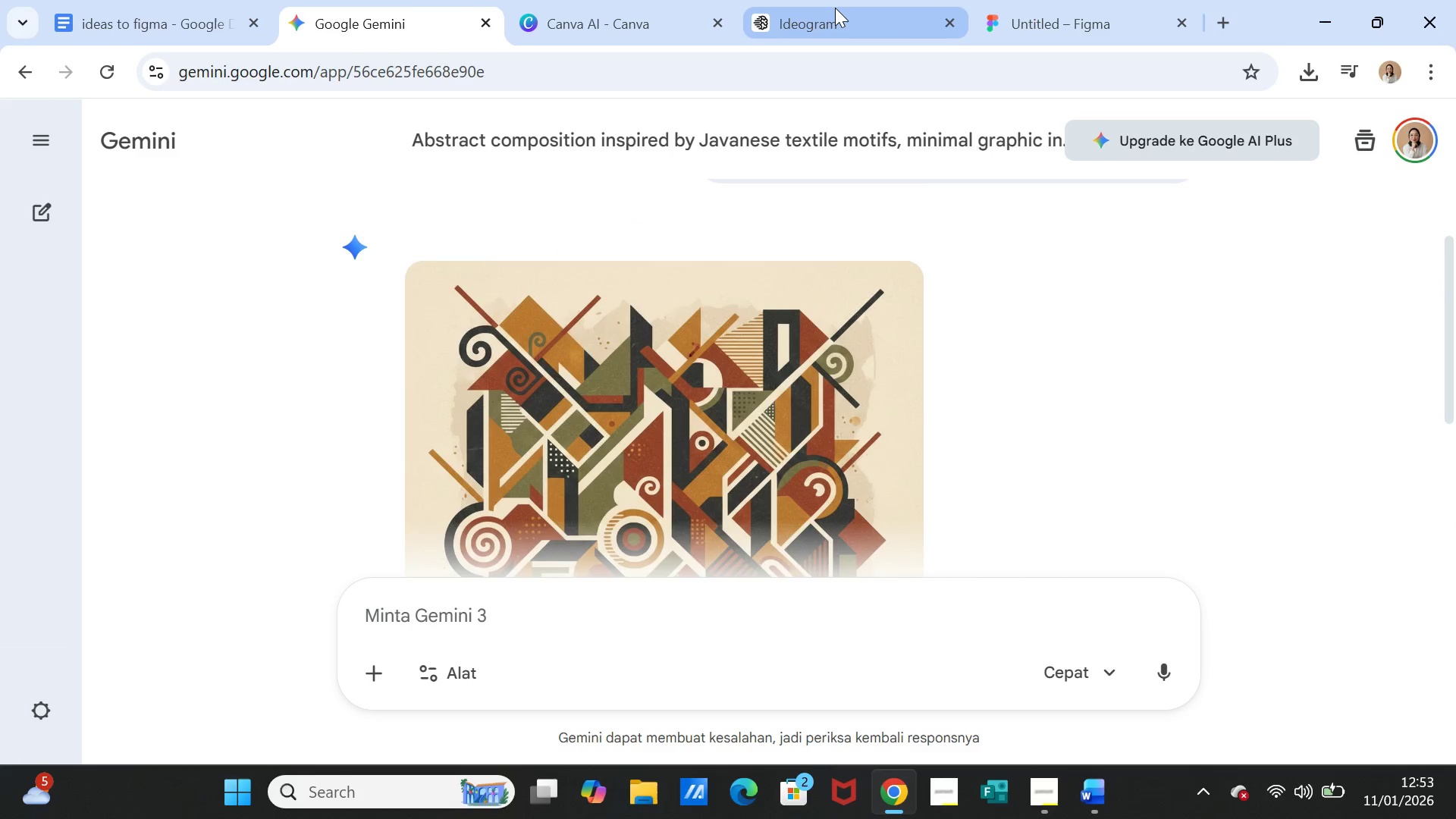 
left_click([832, 8])
 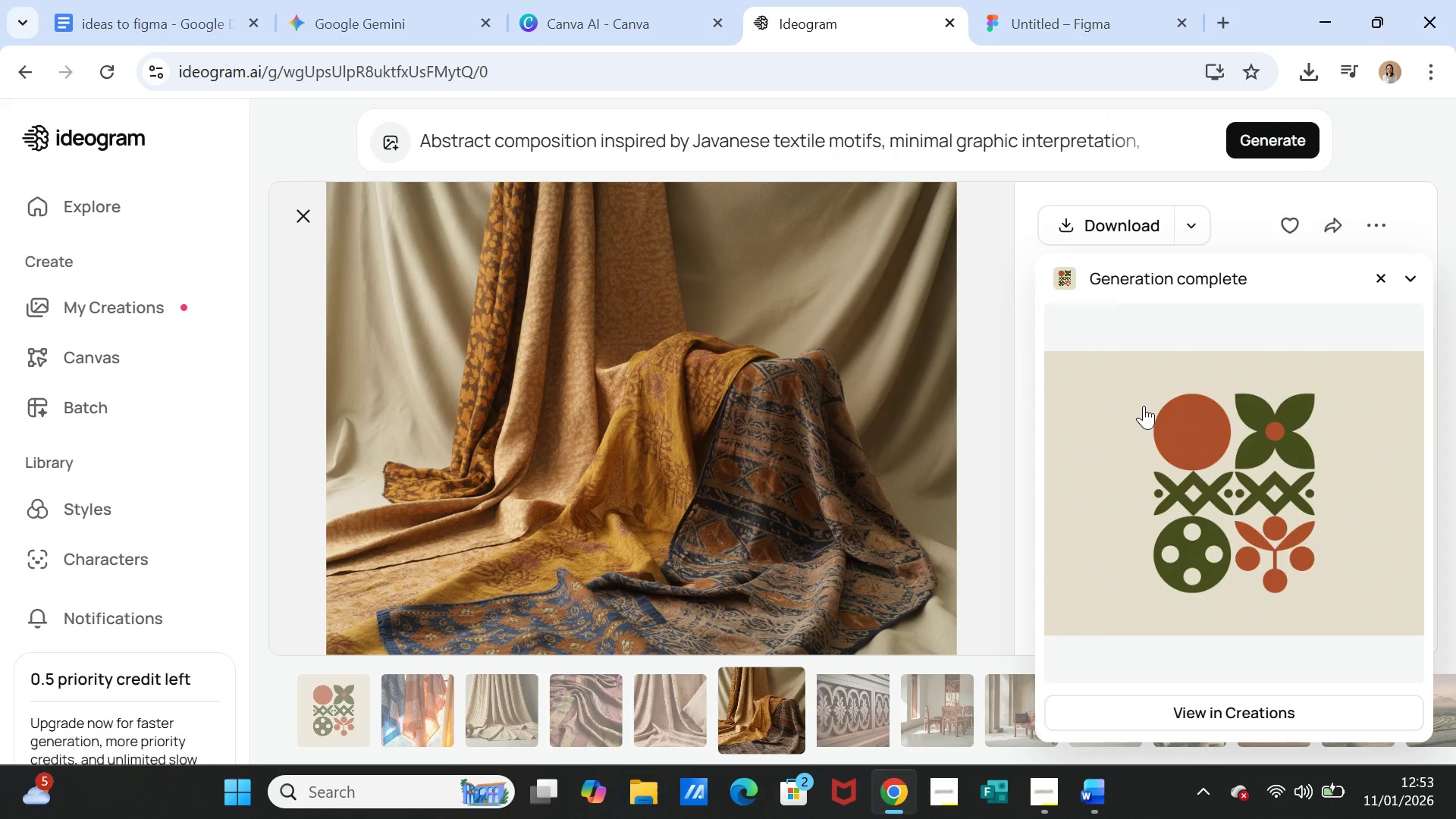 
left_click([1252, 148])
 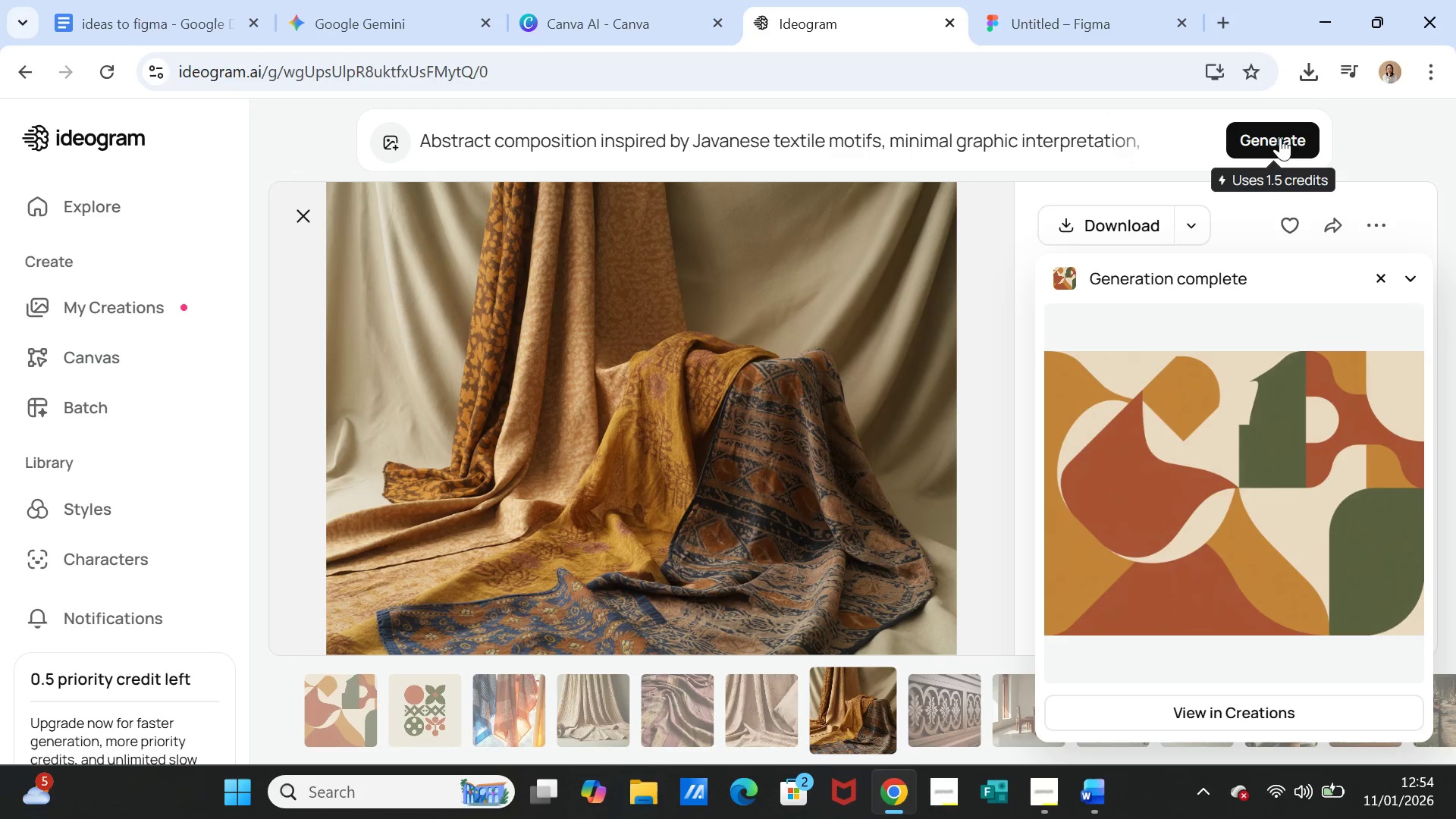 
wait(46.48)
 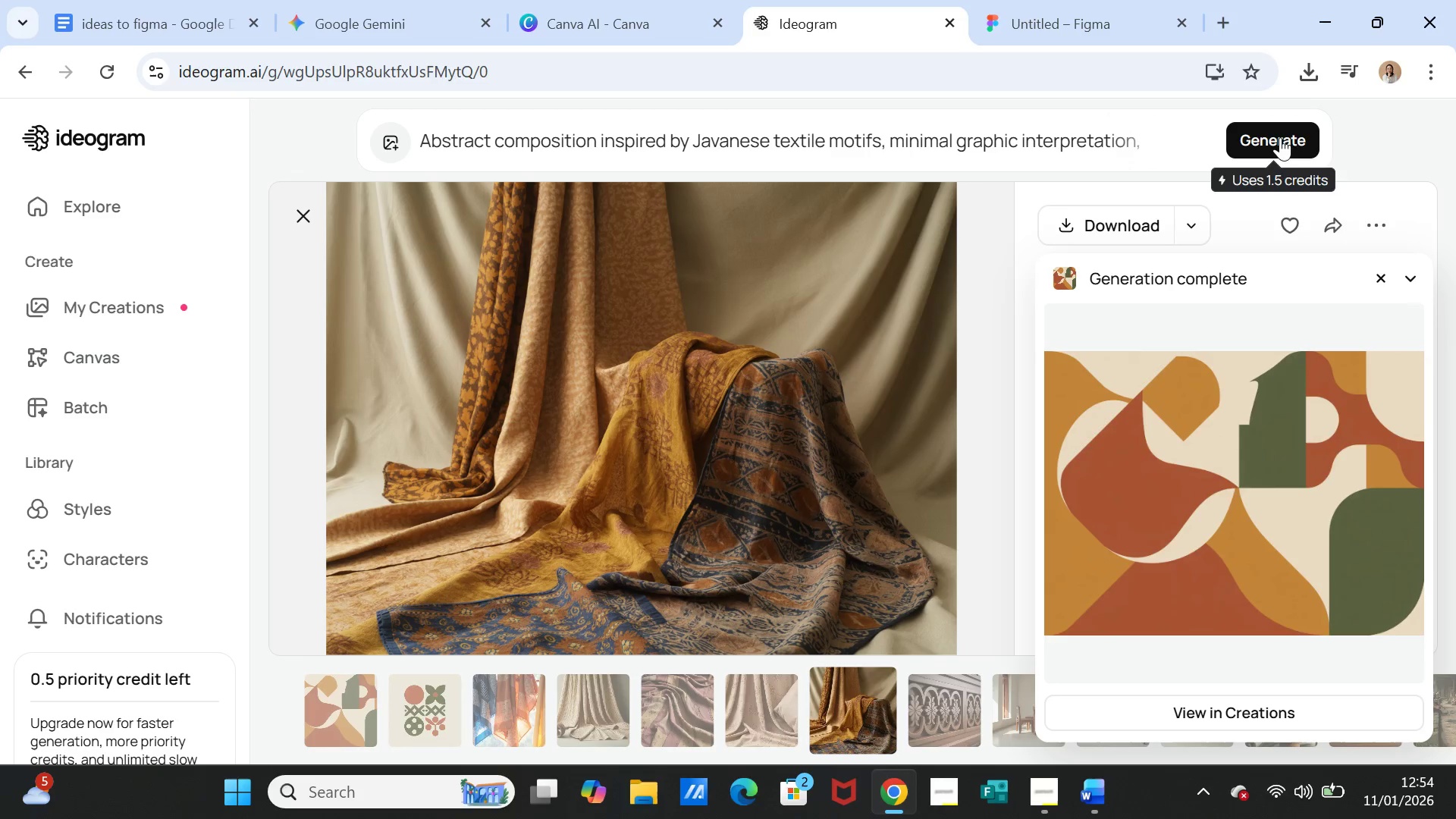 
left_click([1237, 461])
 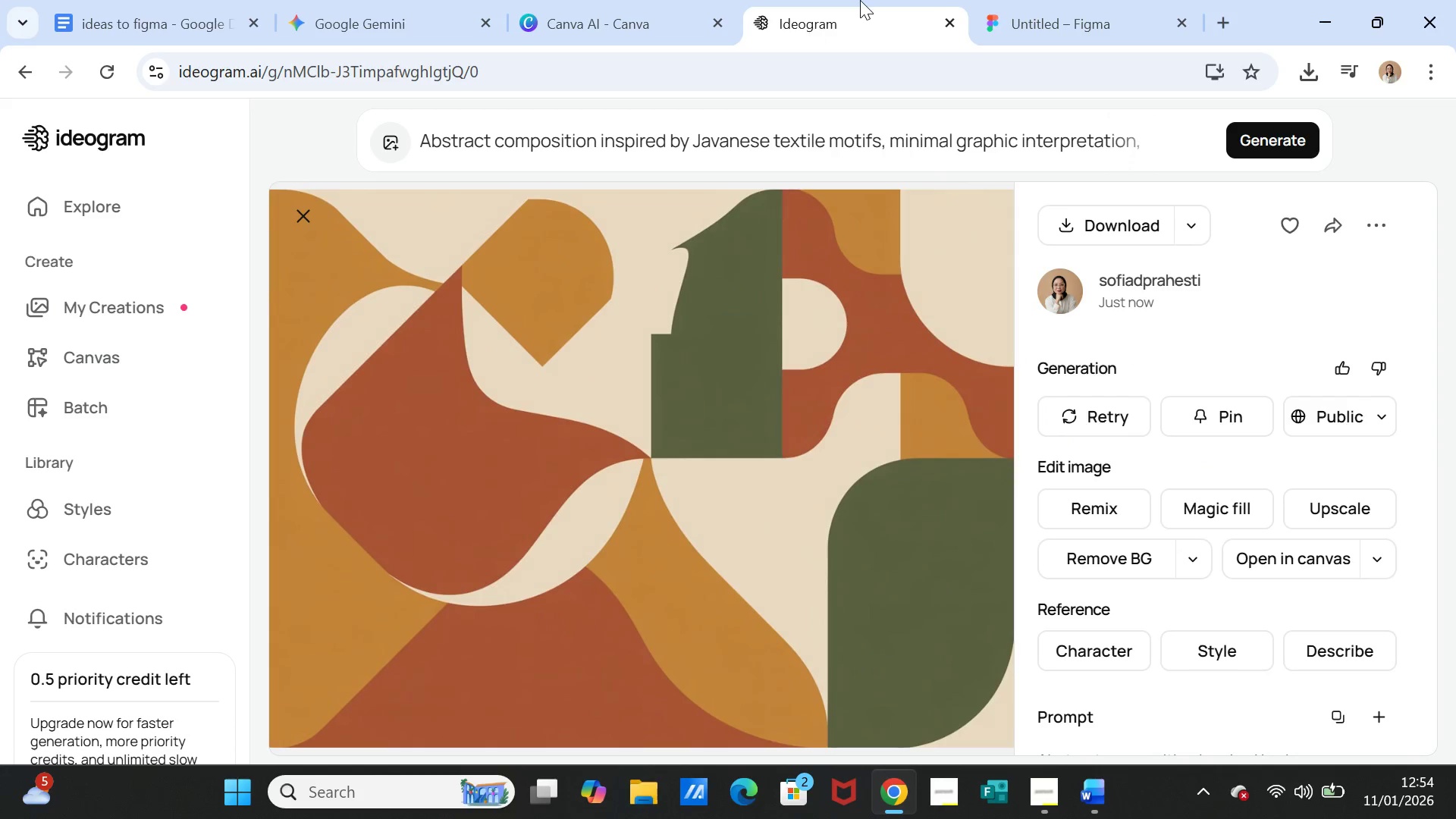 
left_click([605, 13])
 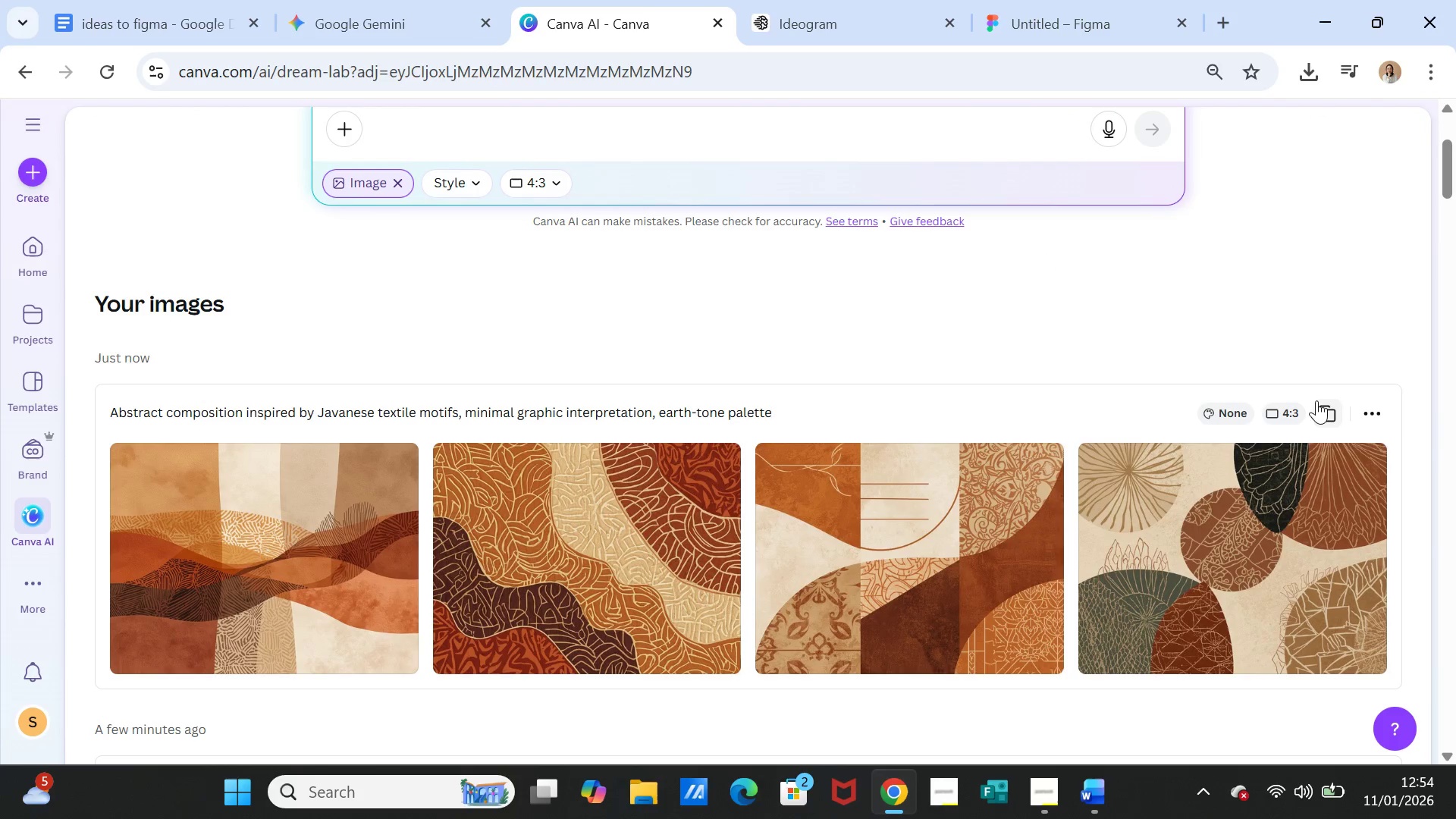 
left_click([1327, 406])
 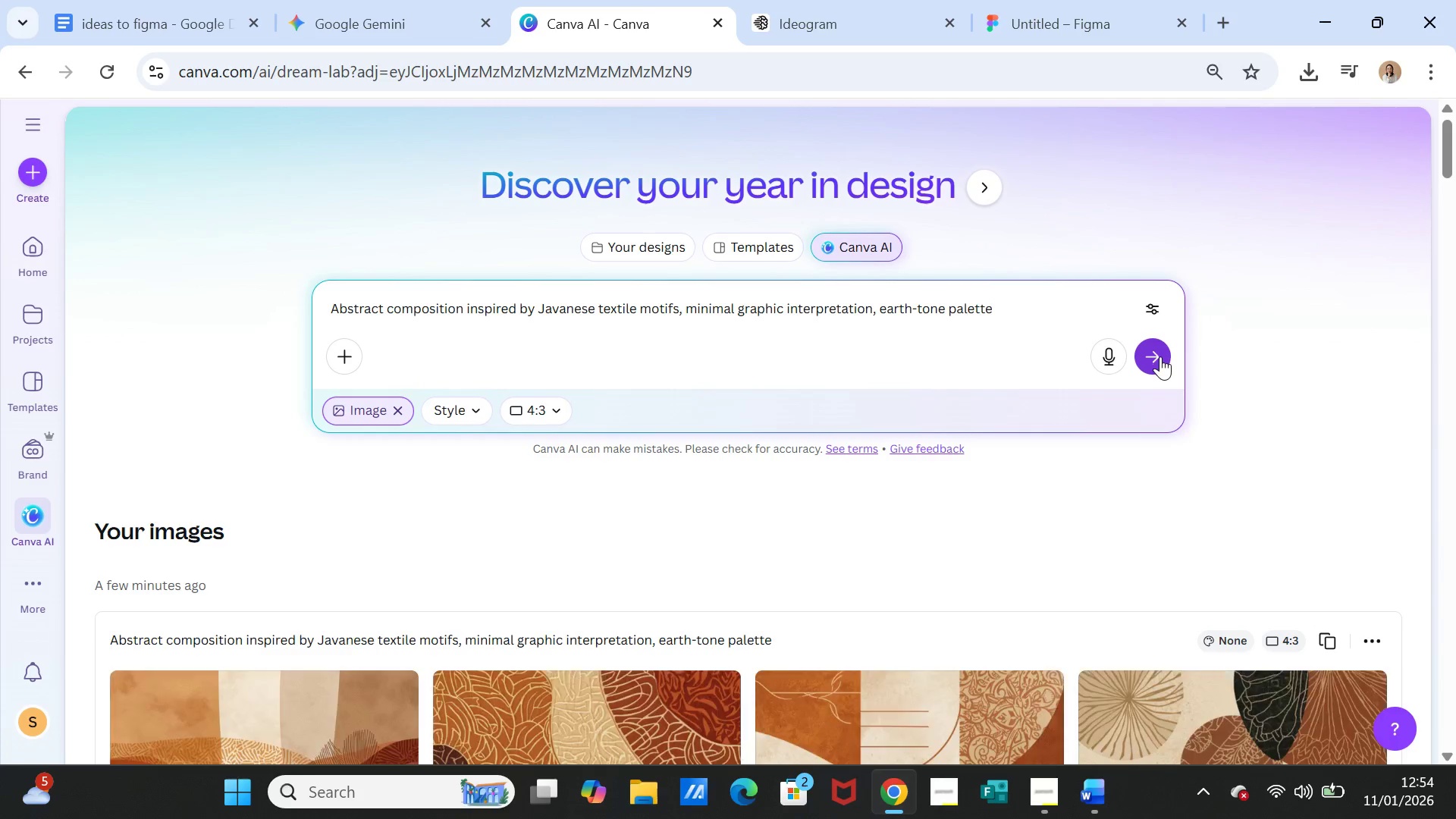 
left_click([1160, 356])
 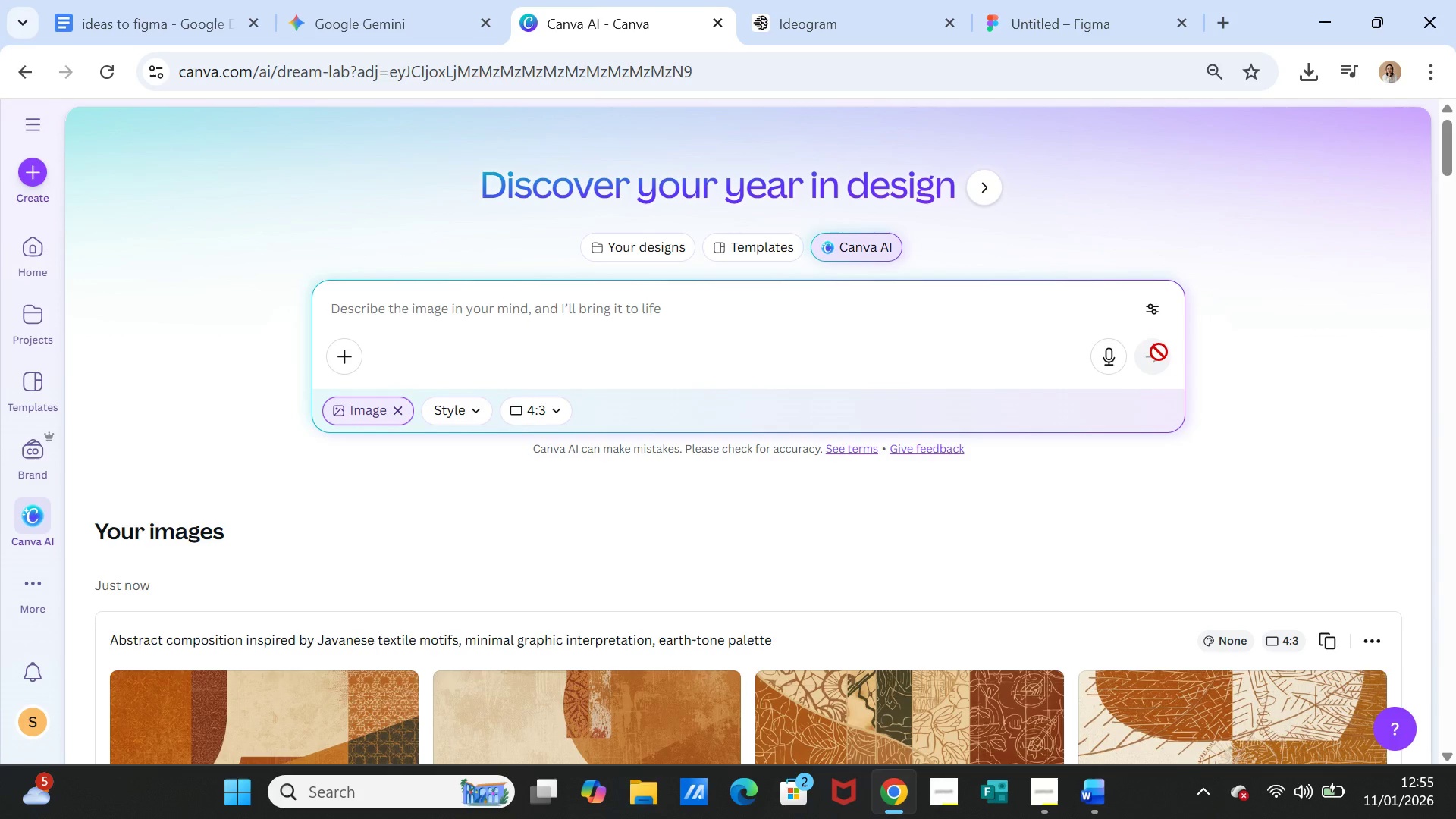 
wait(45.39)
 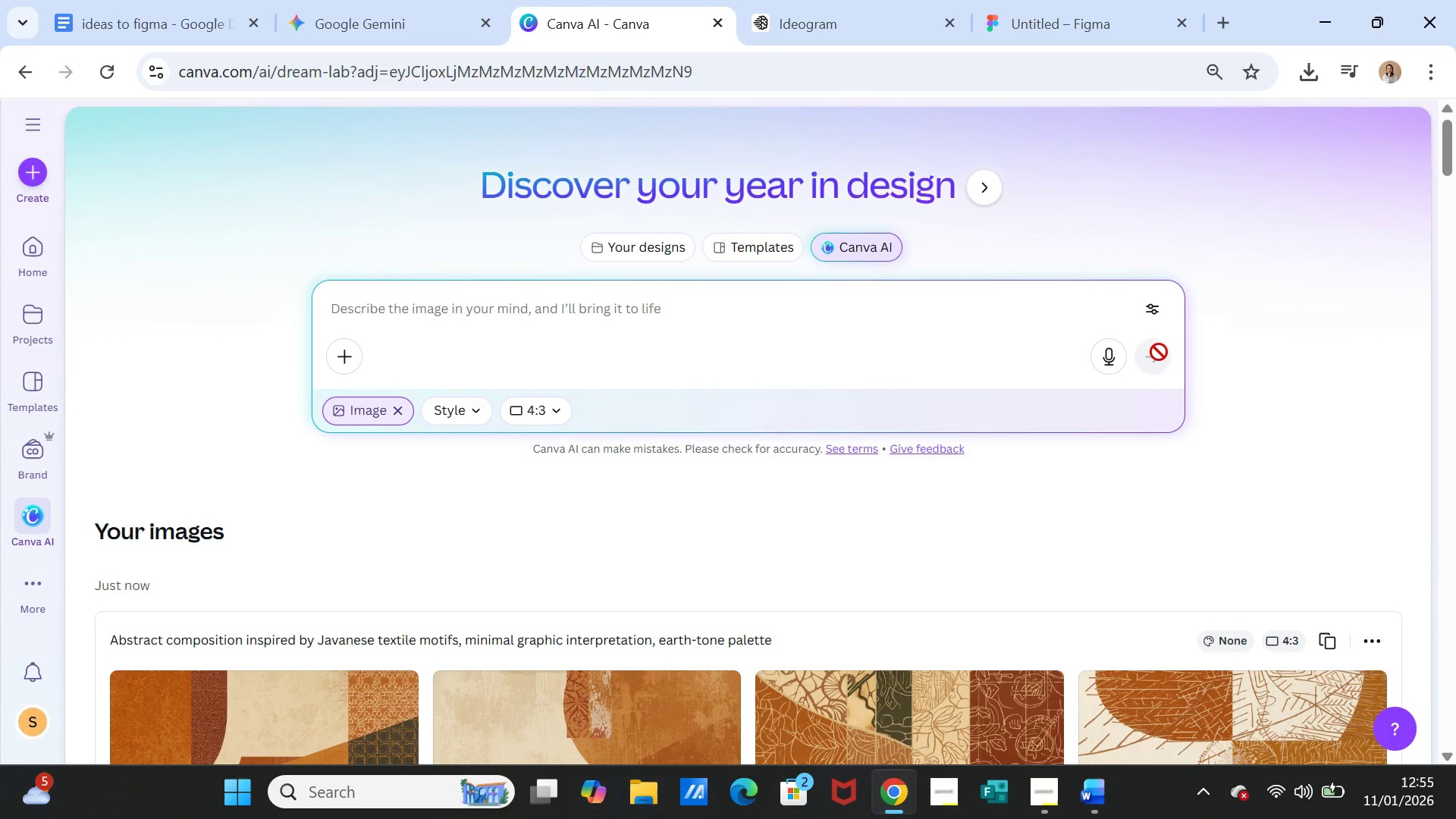 
scroll: coordinate [786, 422], scroll_direction: down, amount: 2.0
 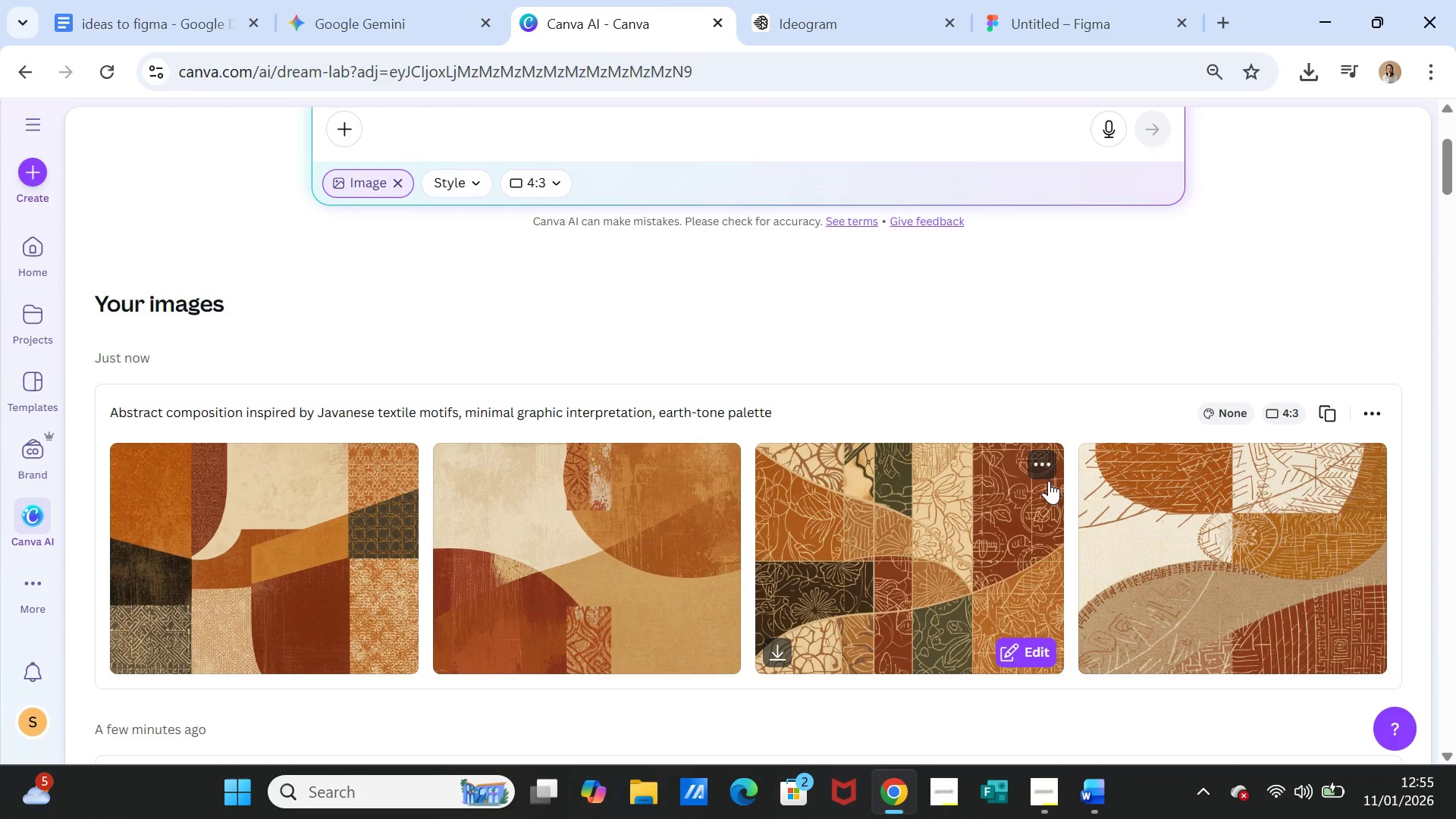 
left_click([315, 532])
 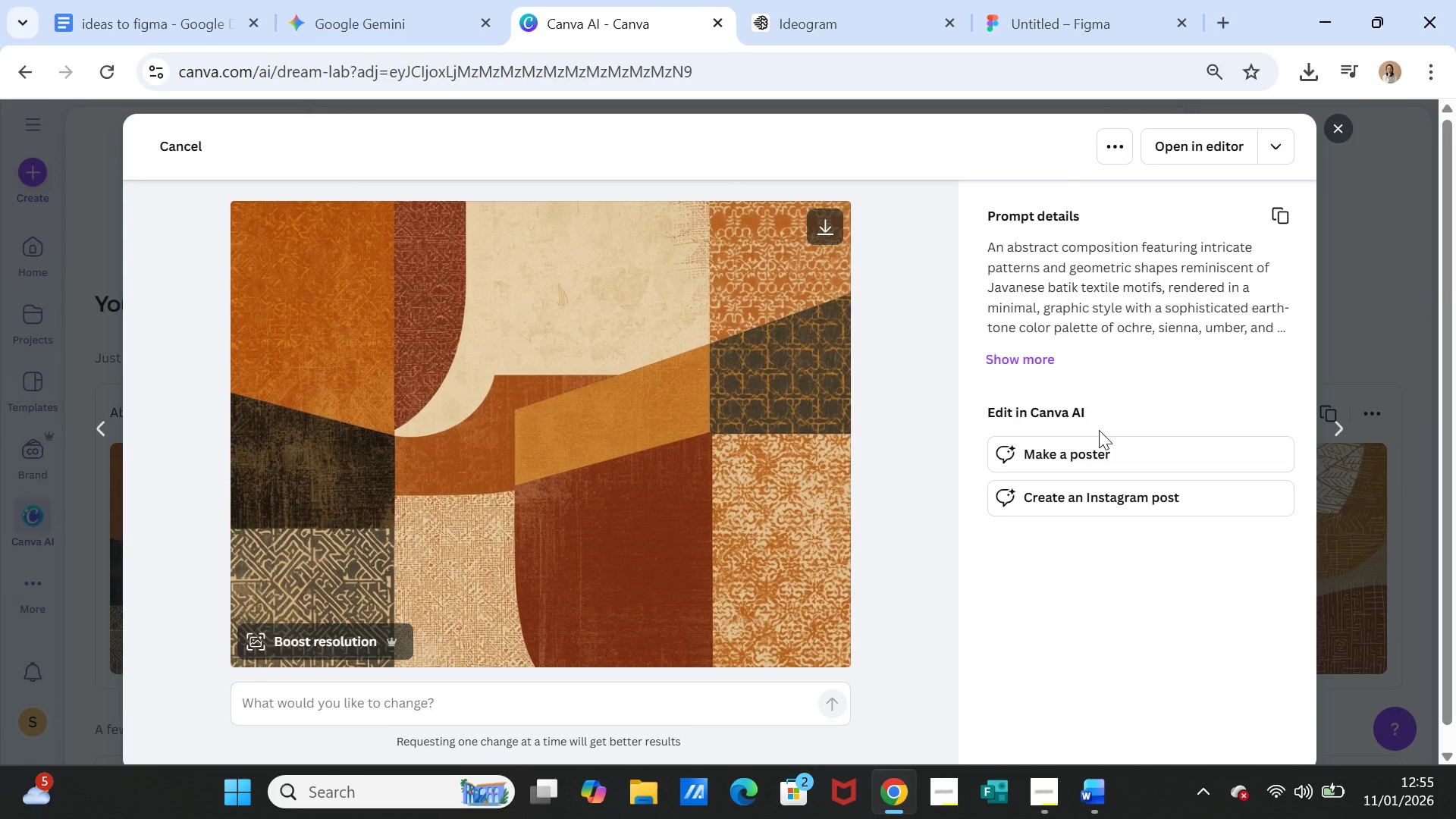 
wait(9.45)
 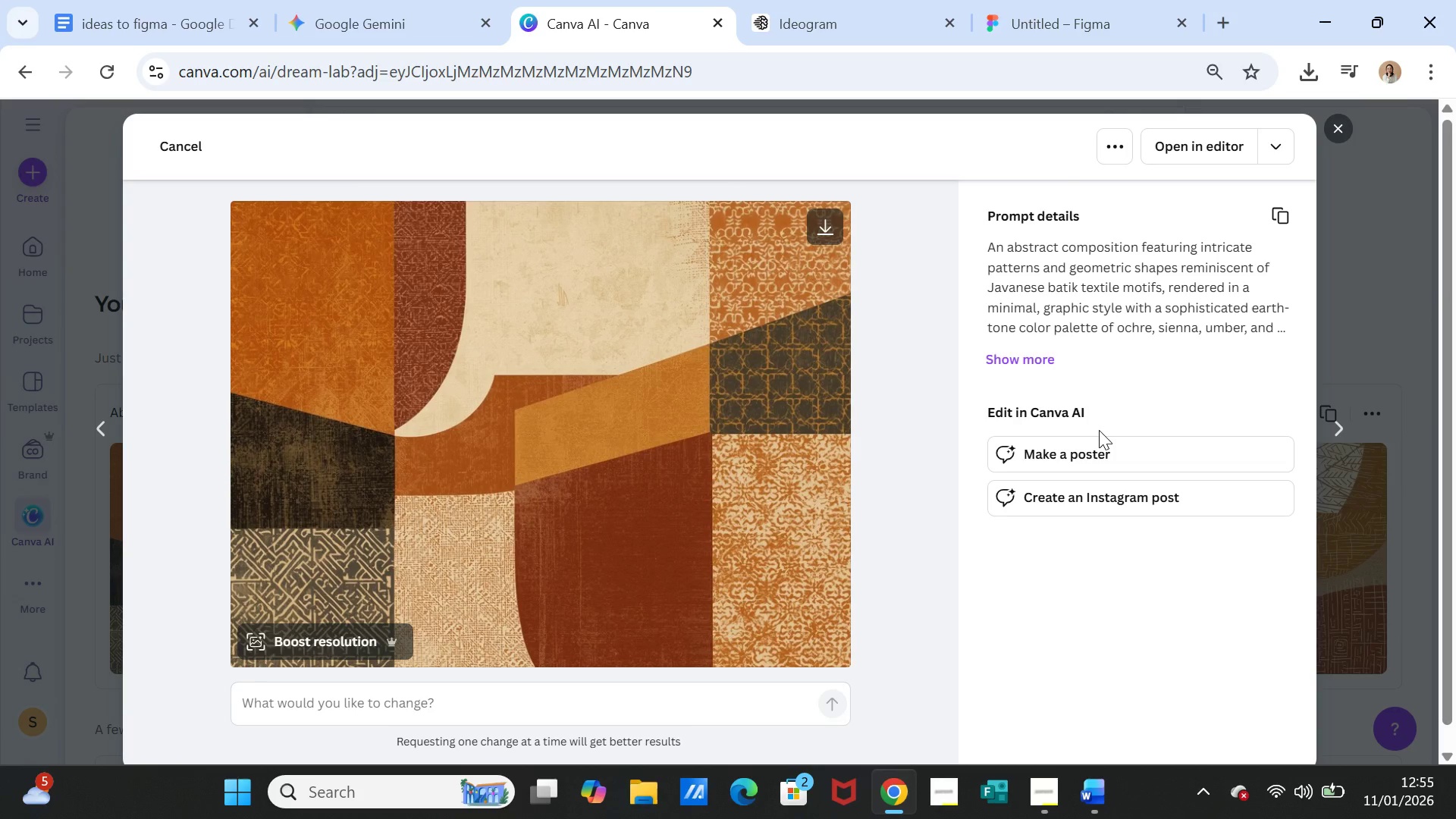 
left_click([1334, 132])
 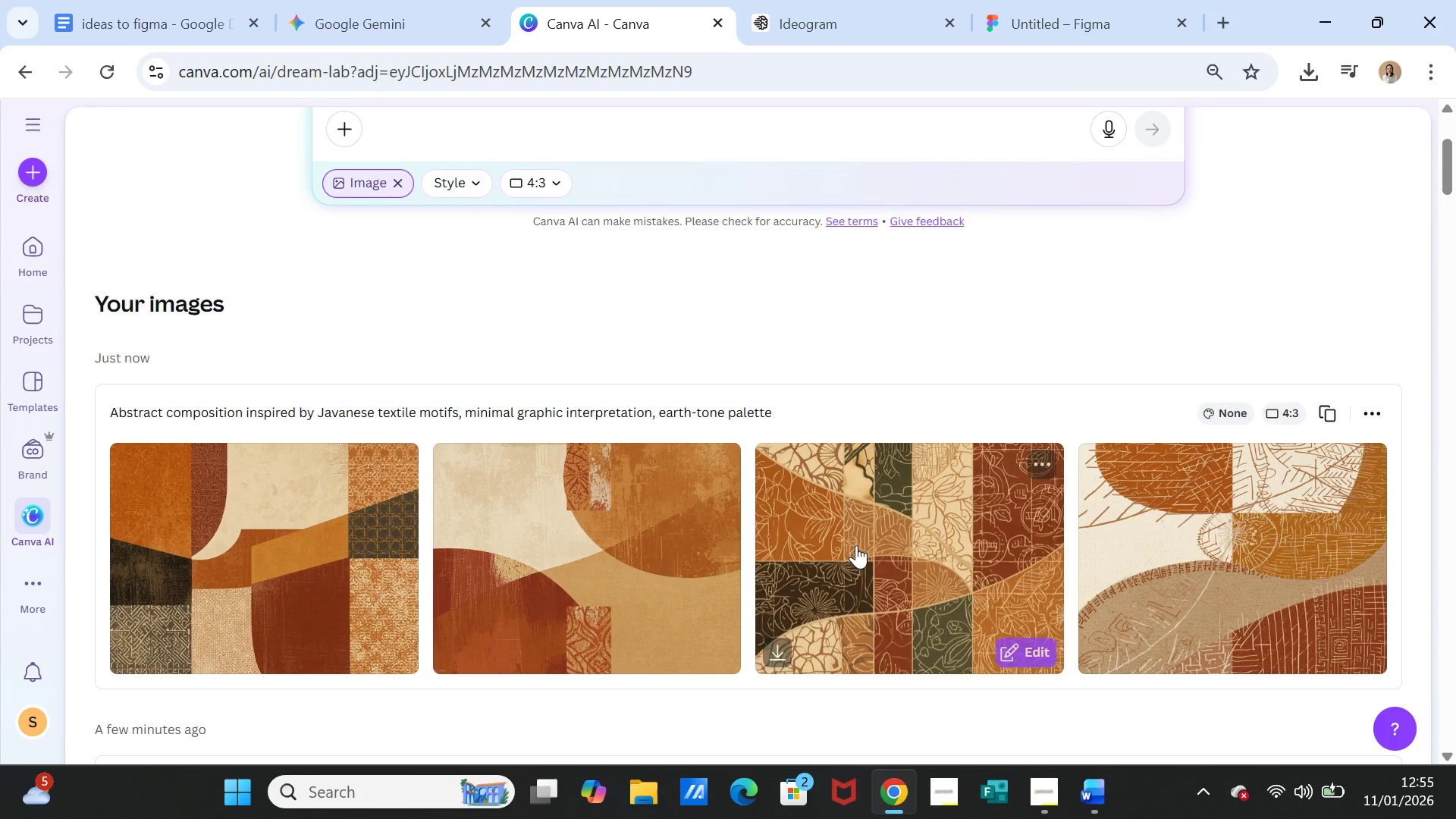 
left_click([856, 545])
 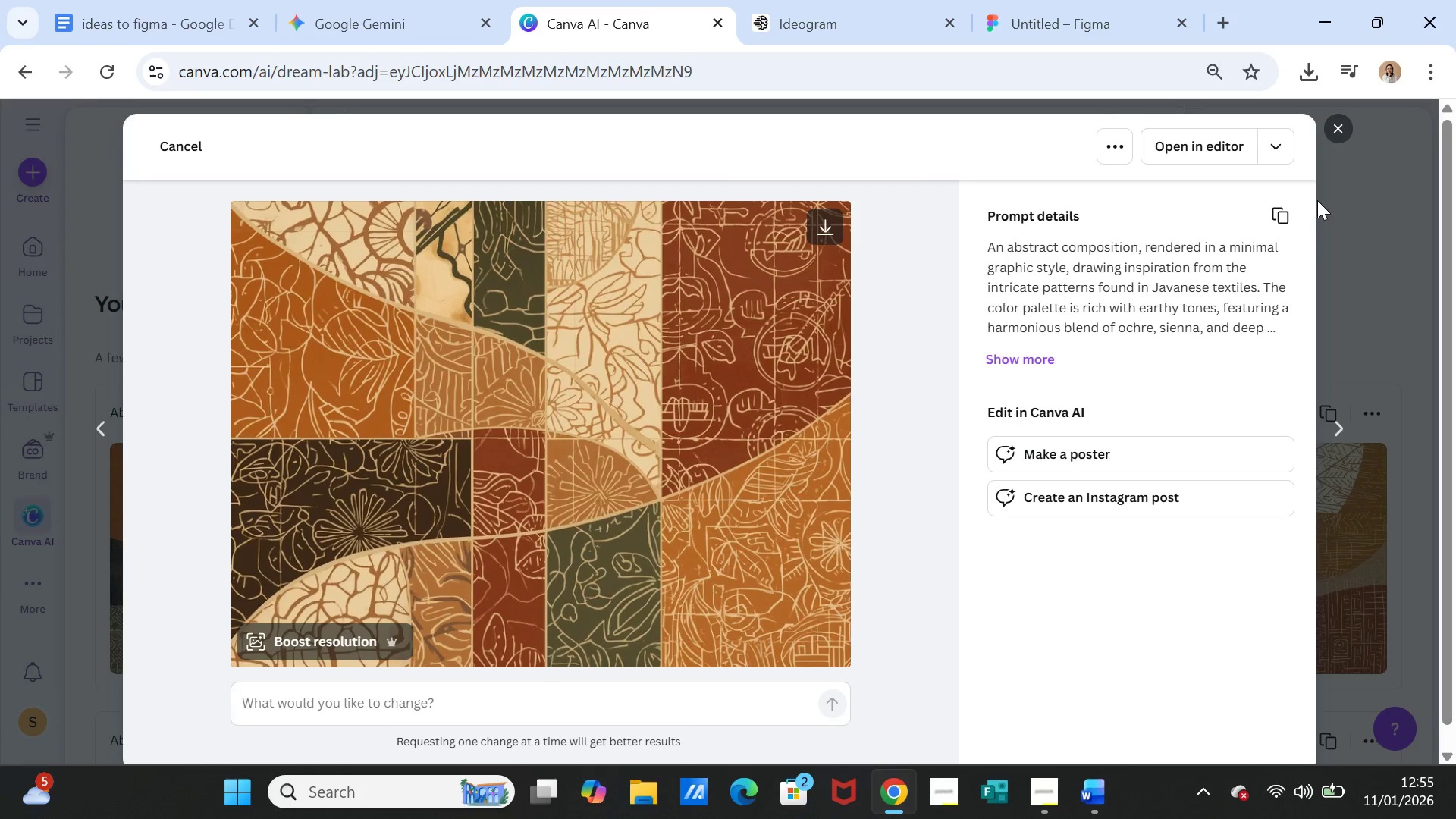 
wait(7.95)
 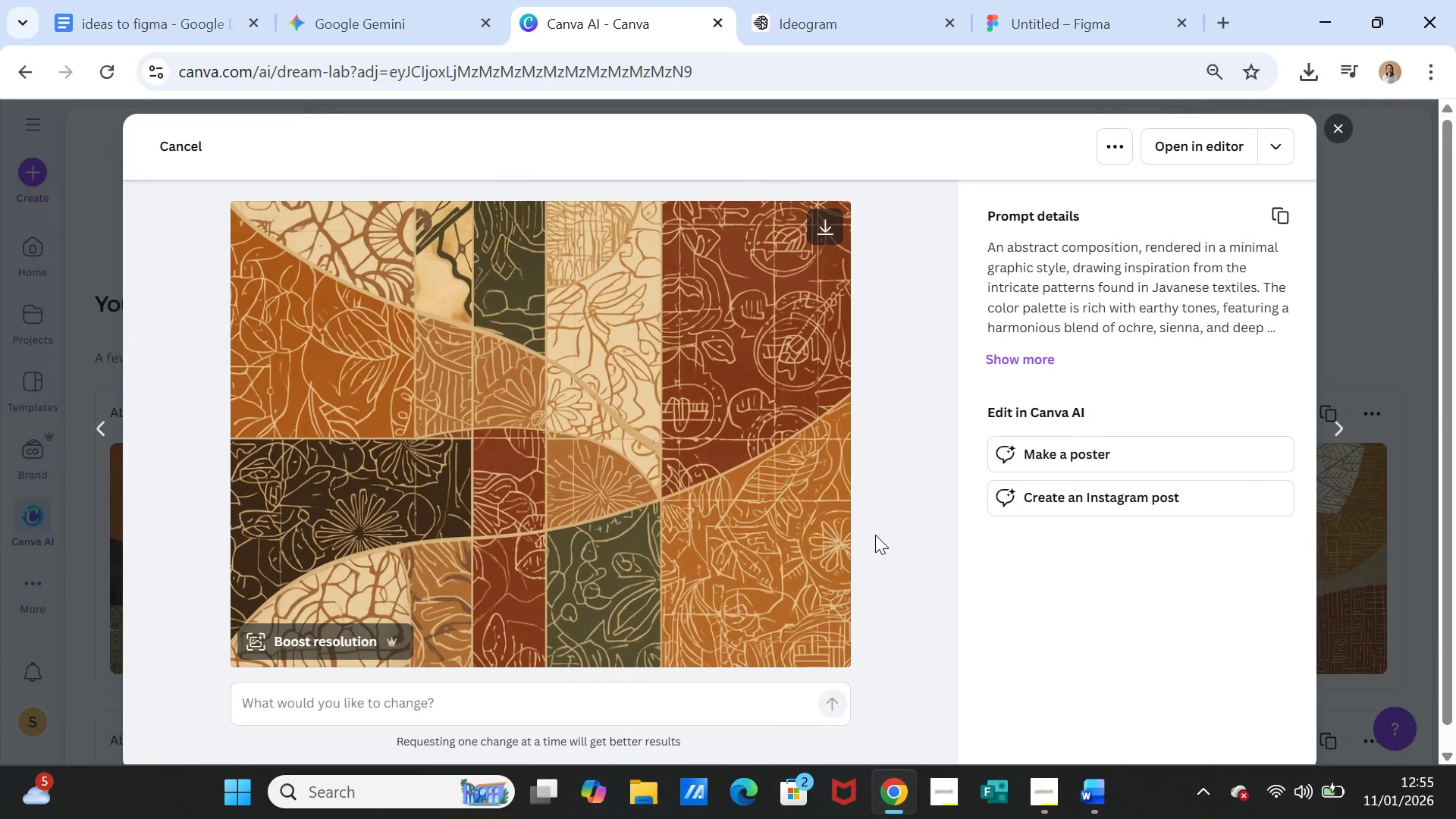 
left_click([1339, 132])
 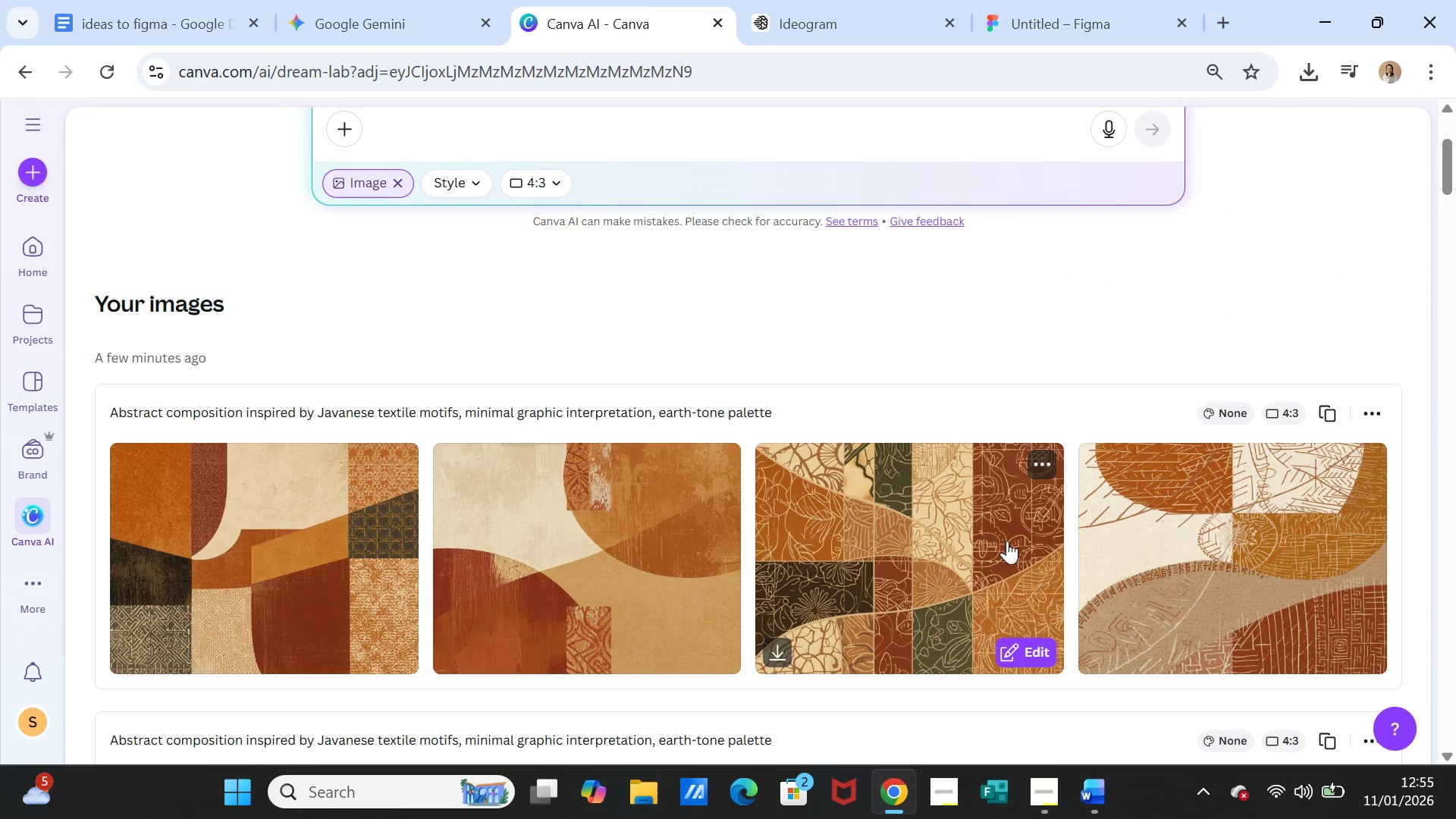 
left_click([1155, 541])
 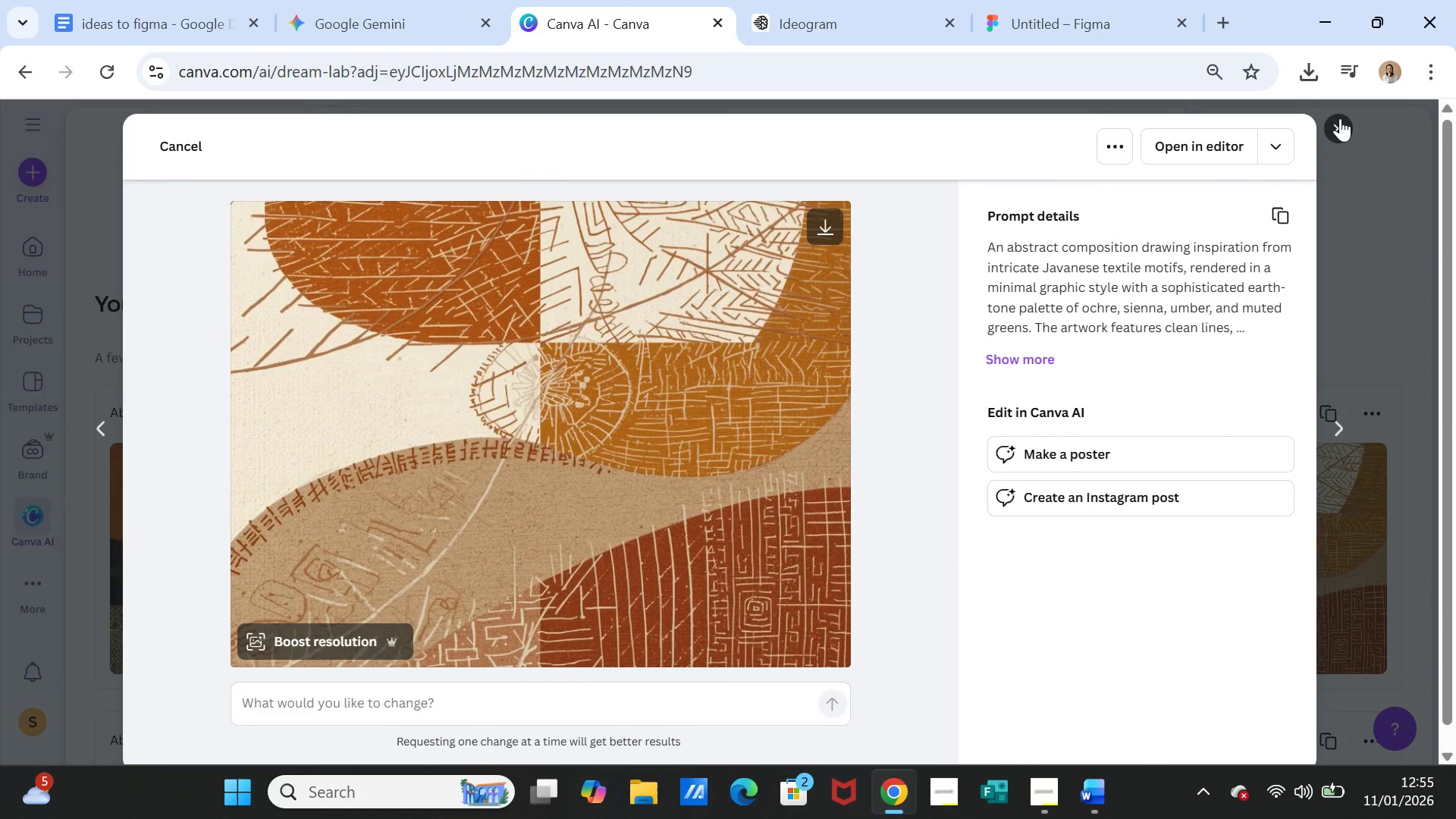 
left_click([1340, 118])
 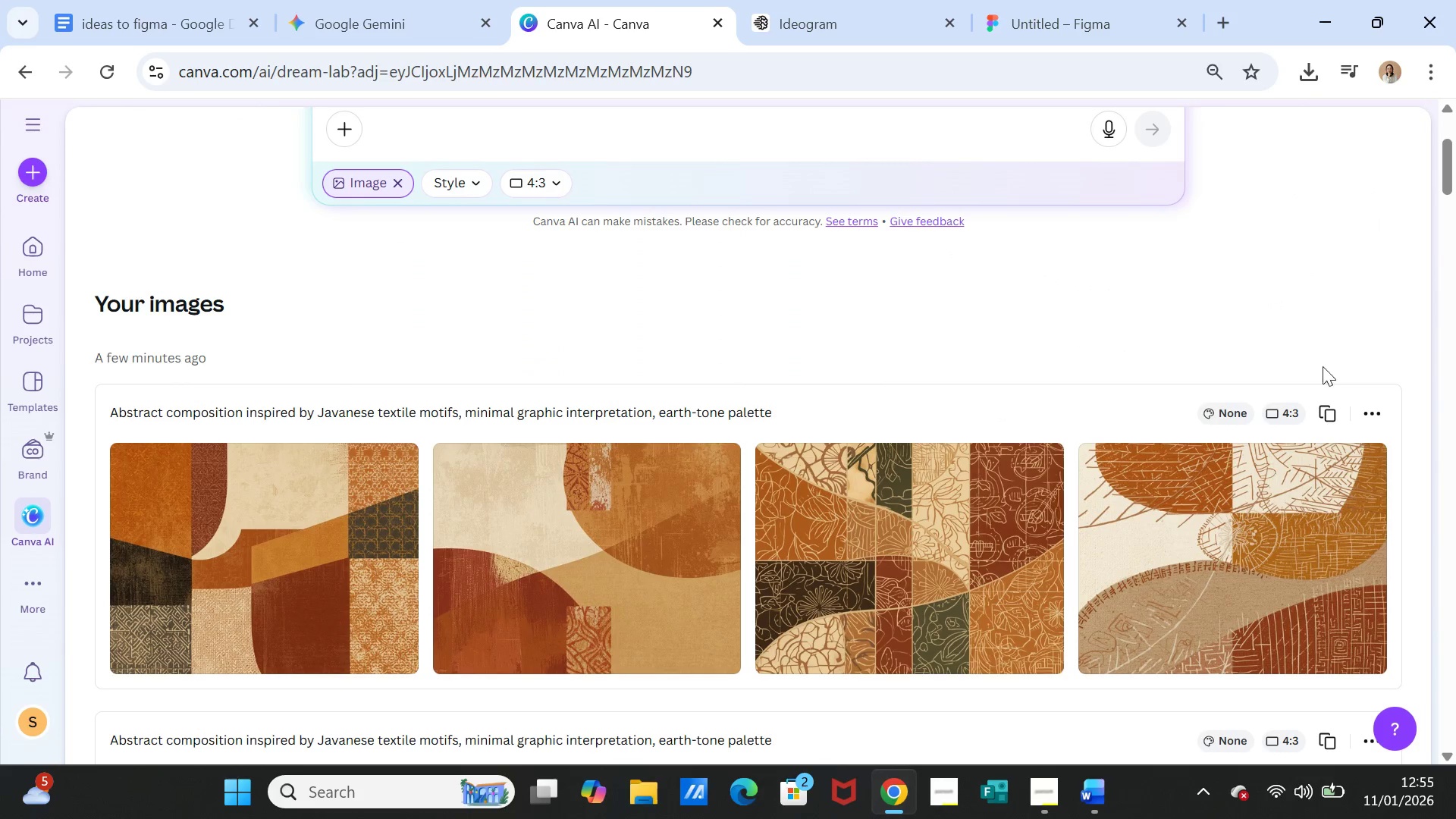 
left_click([1331, 408])
 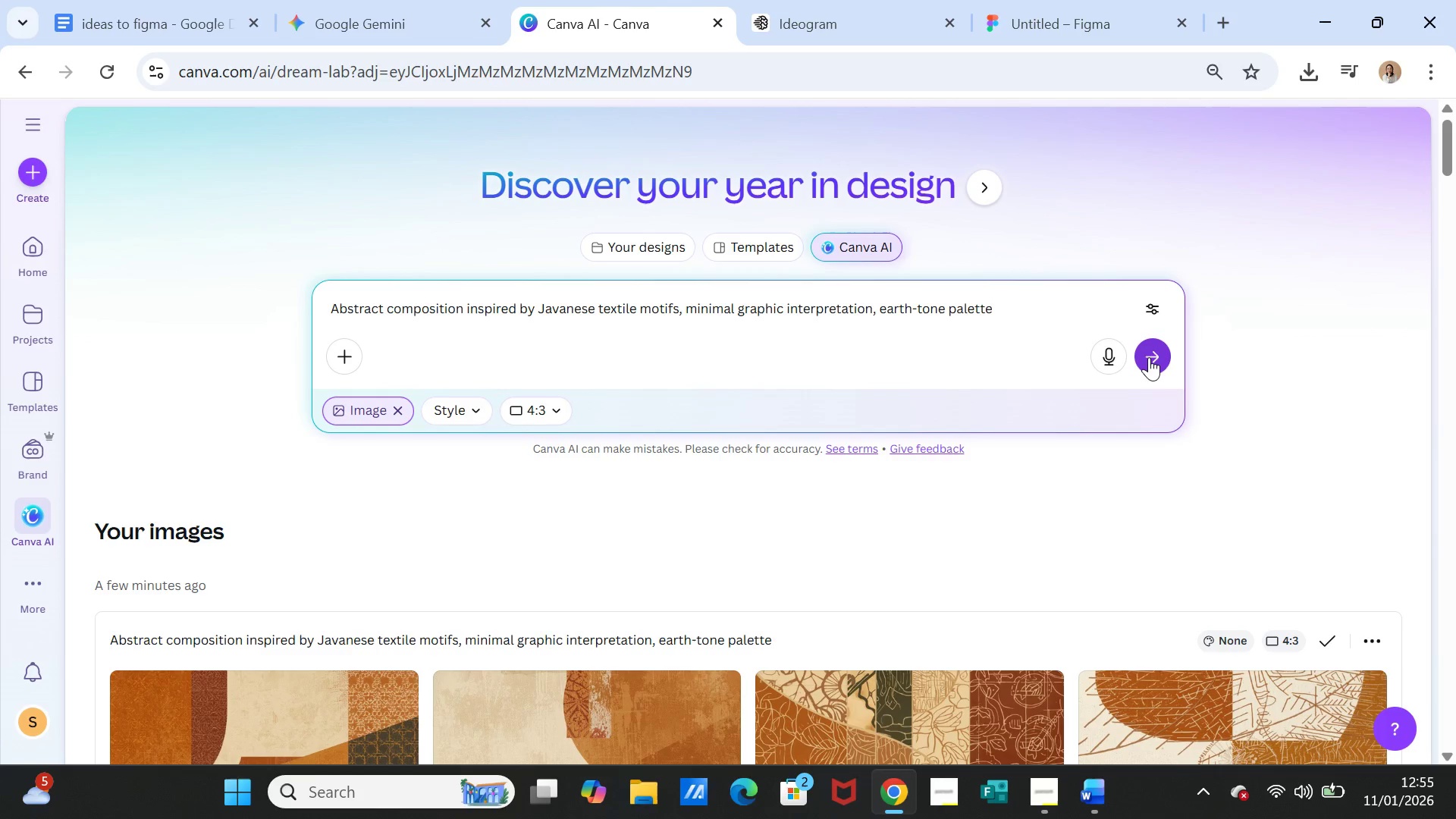 
left_click([1150, 357])
 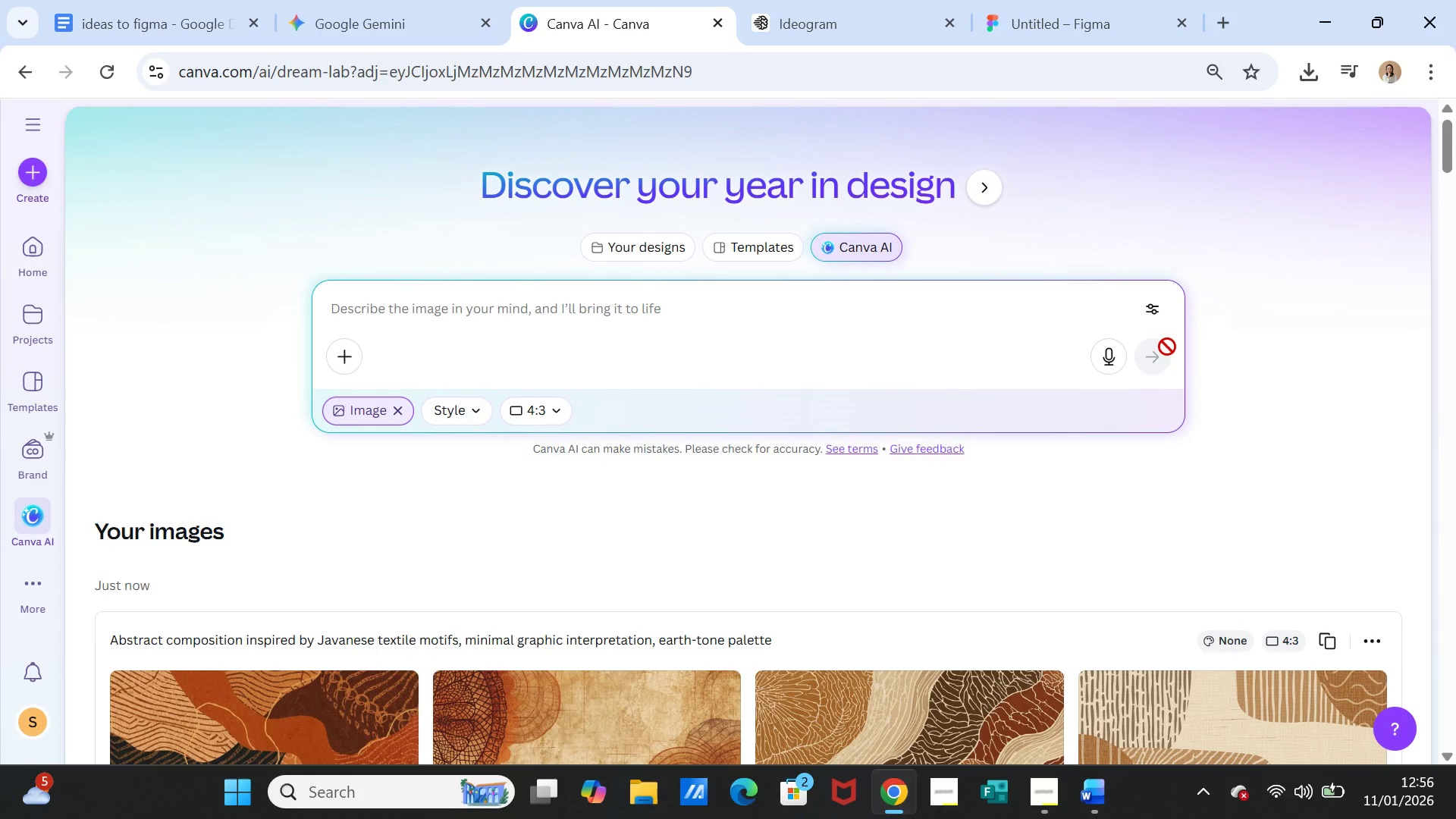 
wait(28.61)
 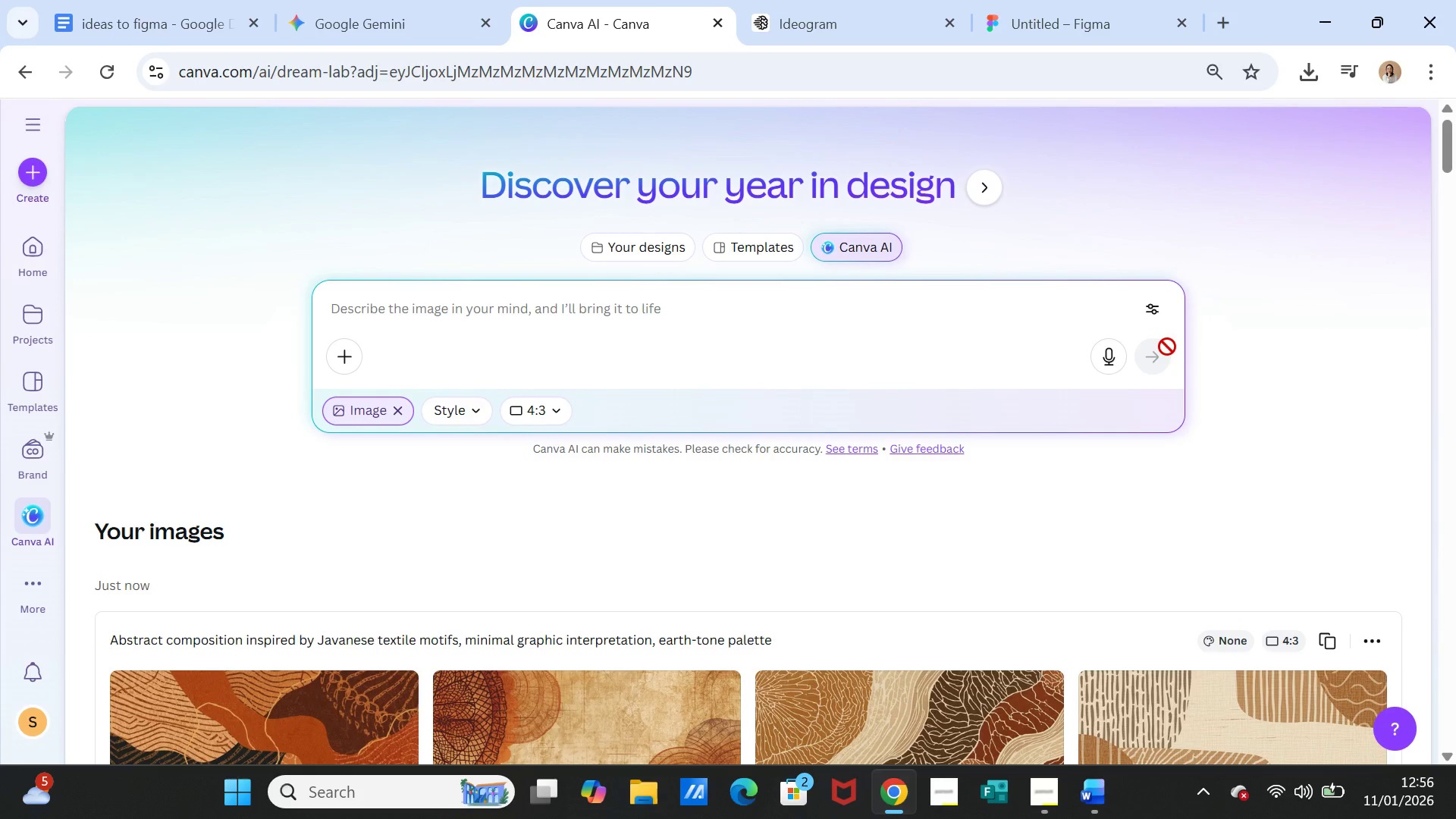 
scroll: coordinate [1043, 421], scroll_direction: down, amount: 2.0
 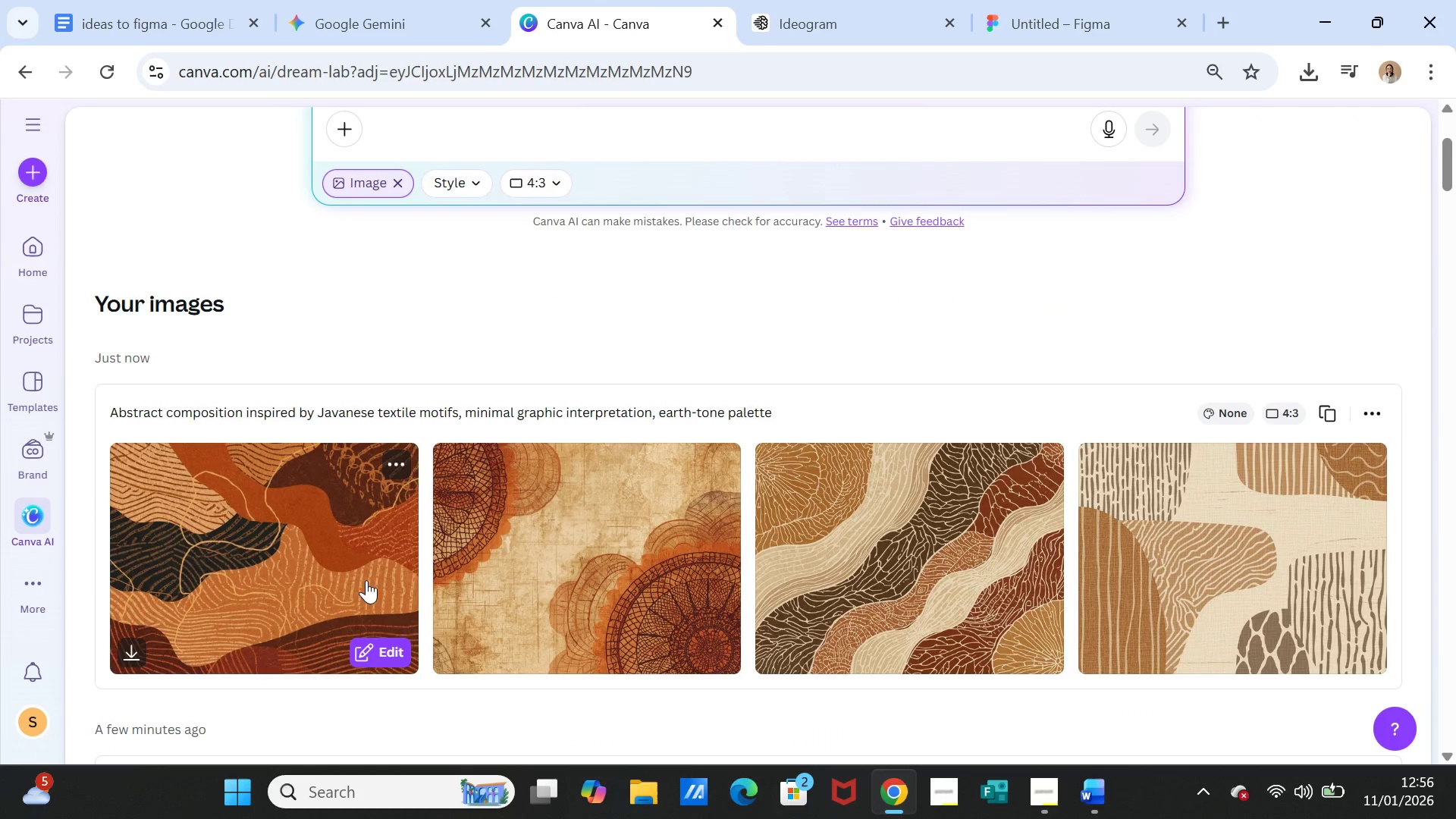 
left_click([505, 586])
 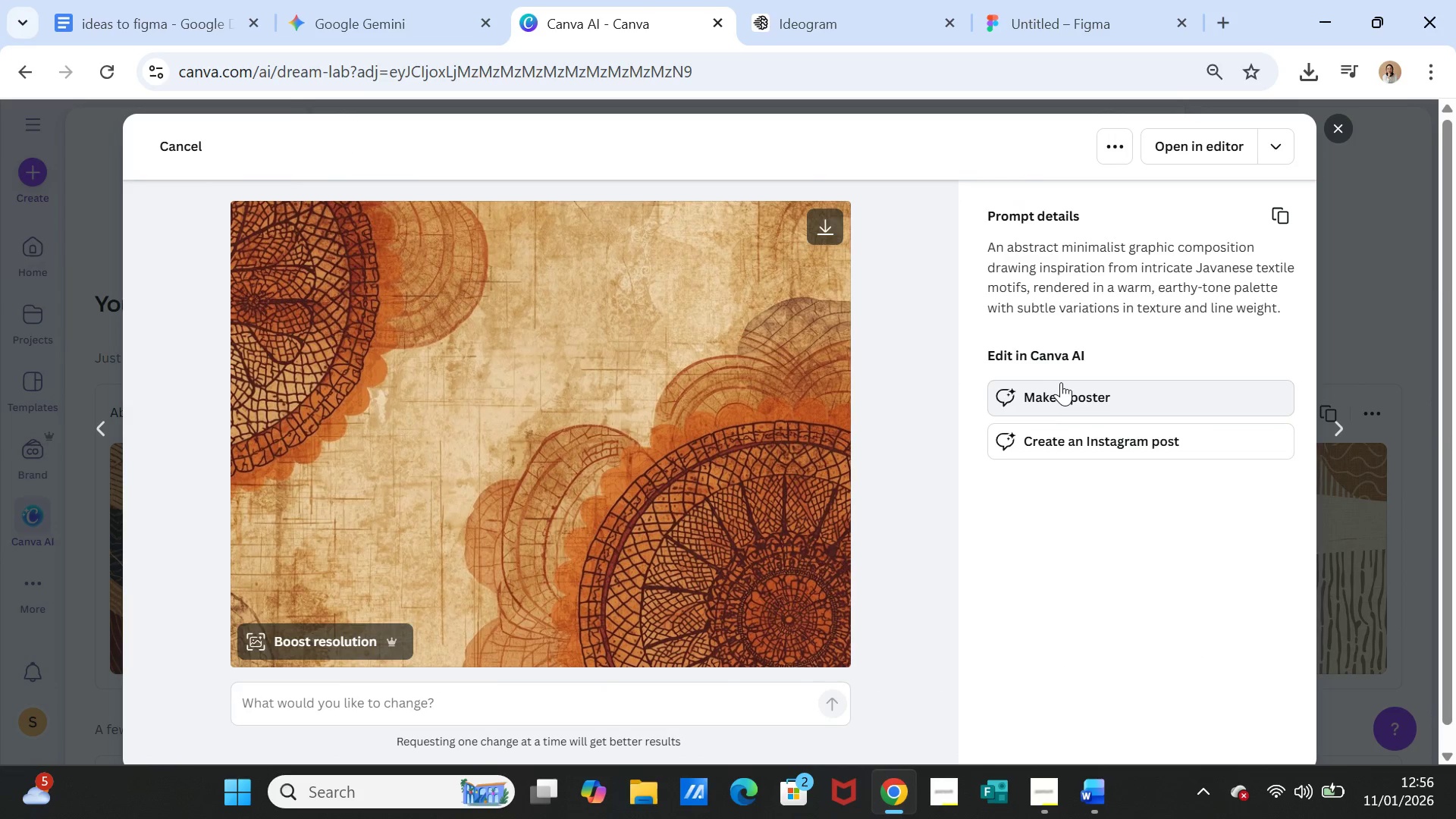 
wait(5.73)
 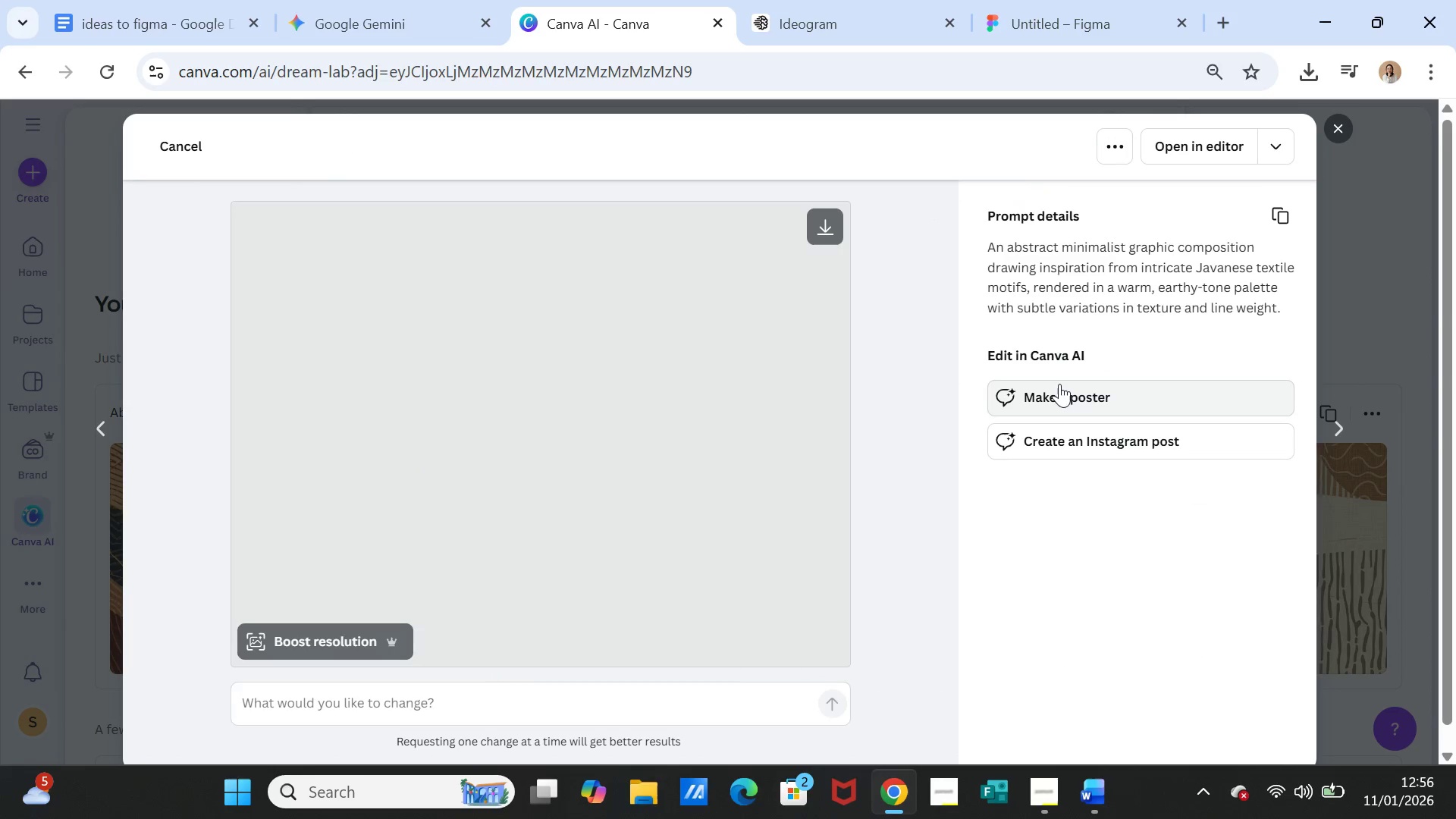 
left_click([1338, 130])
 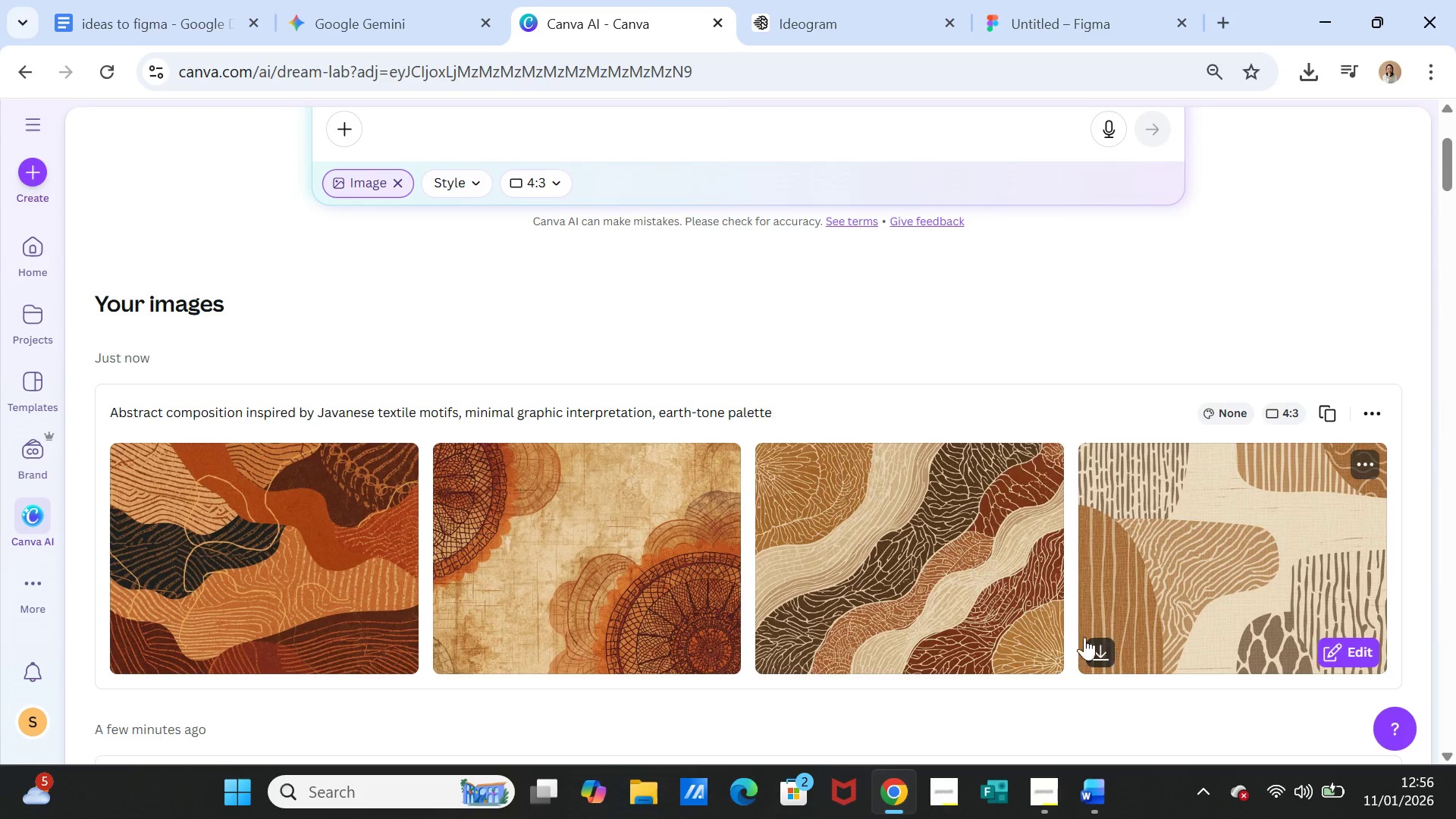 
left_click([313, 617])
 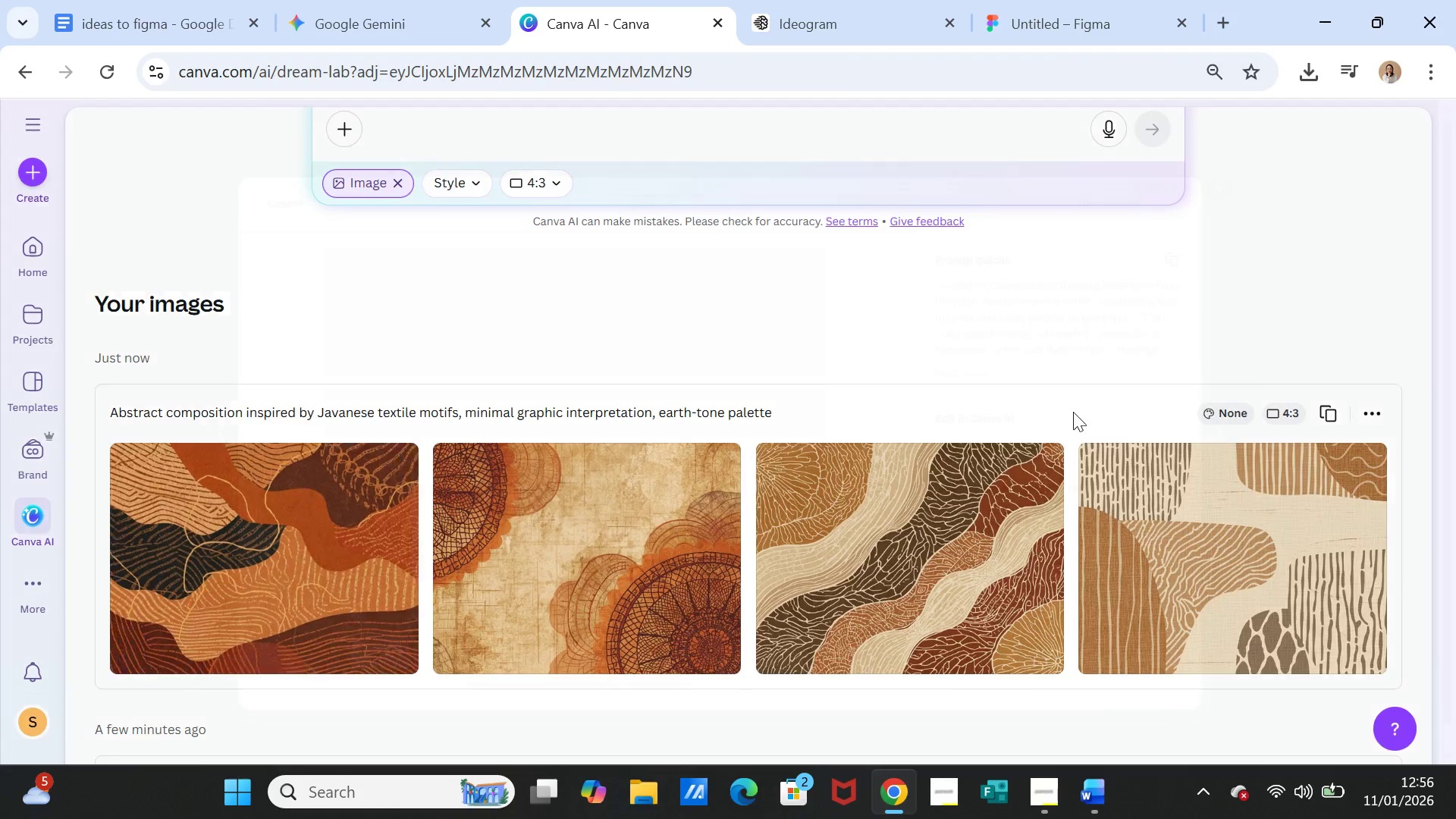 
mouse_move([1134, 394])
 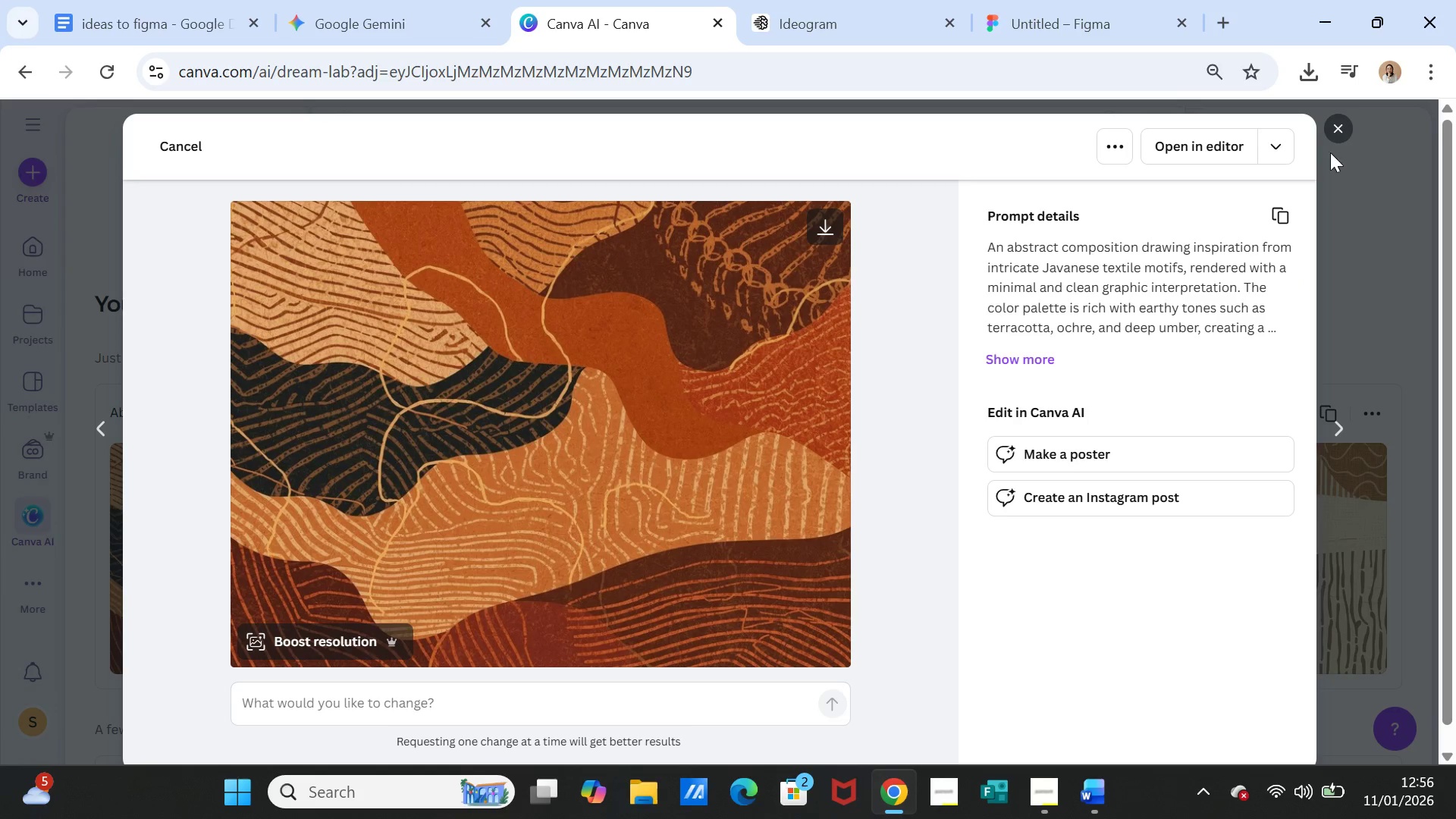 
left_click([1335, 127])
 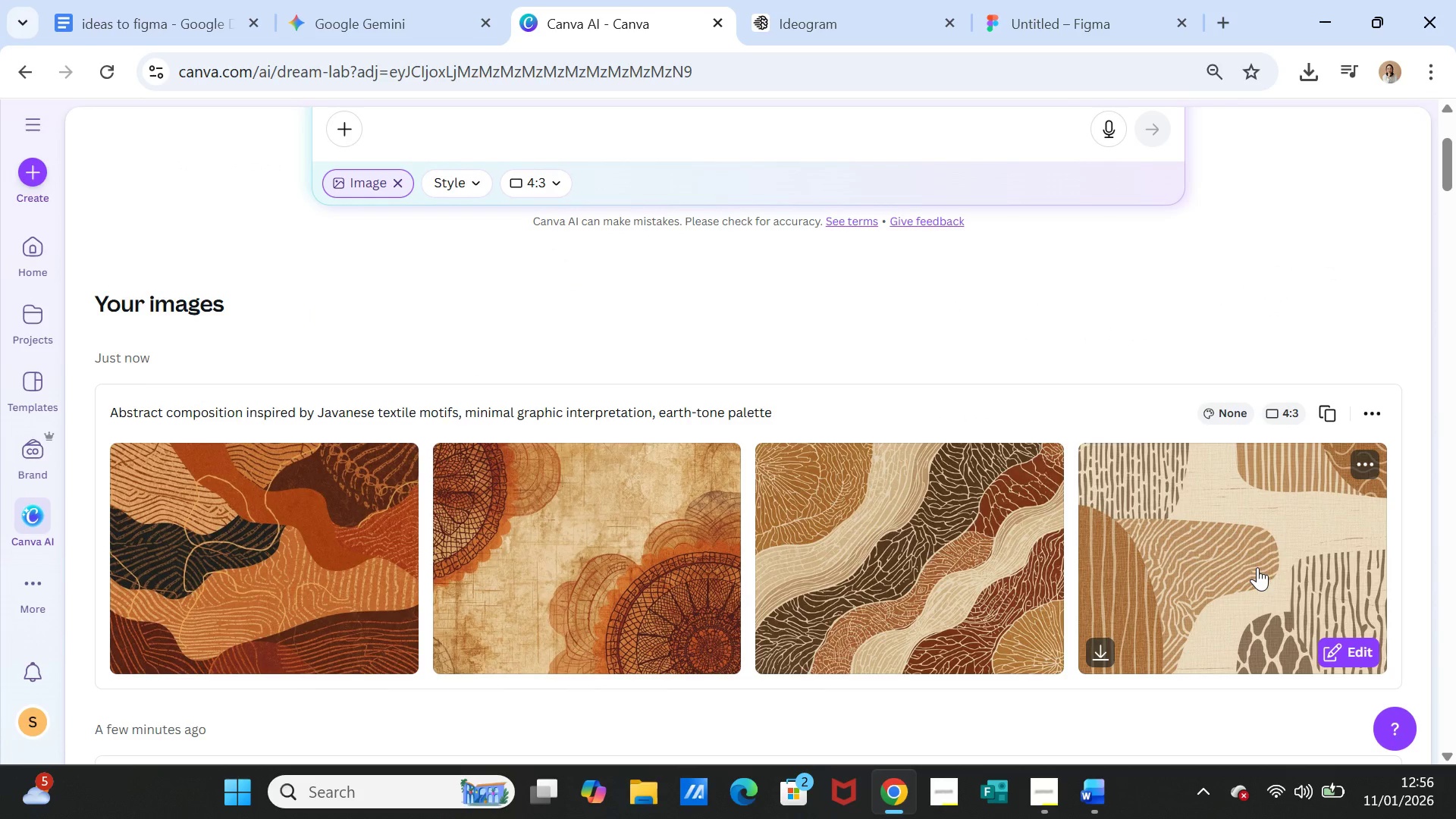 
wait(5.12)
 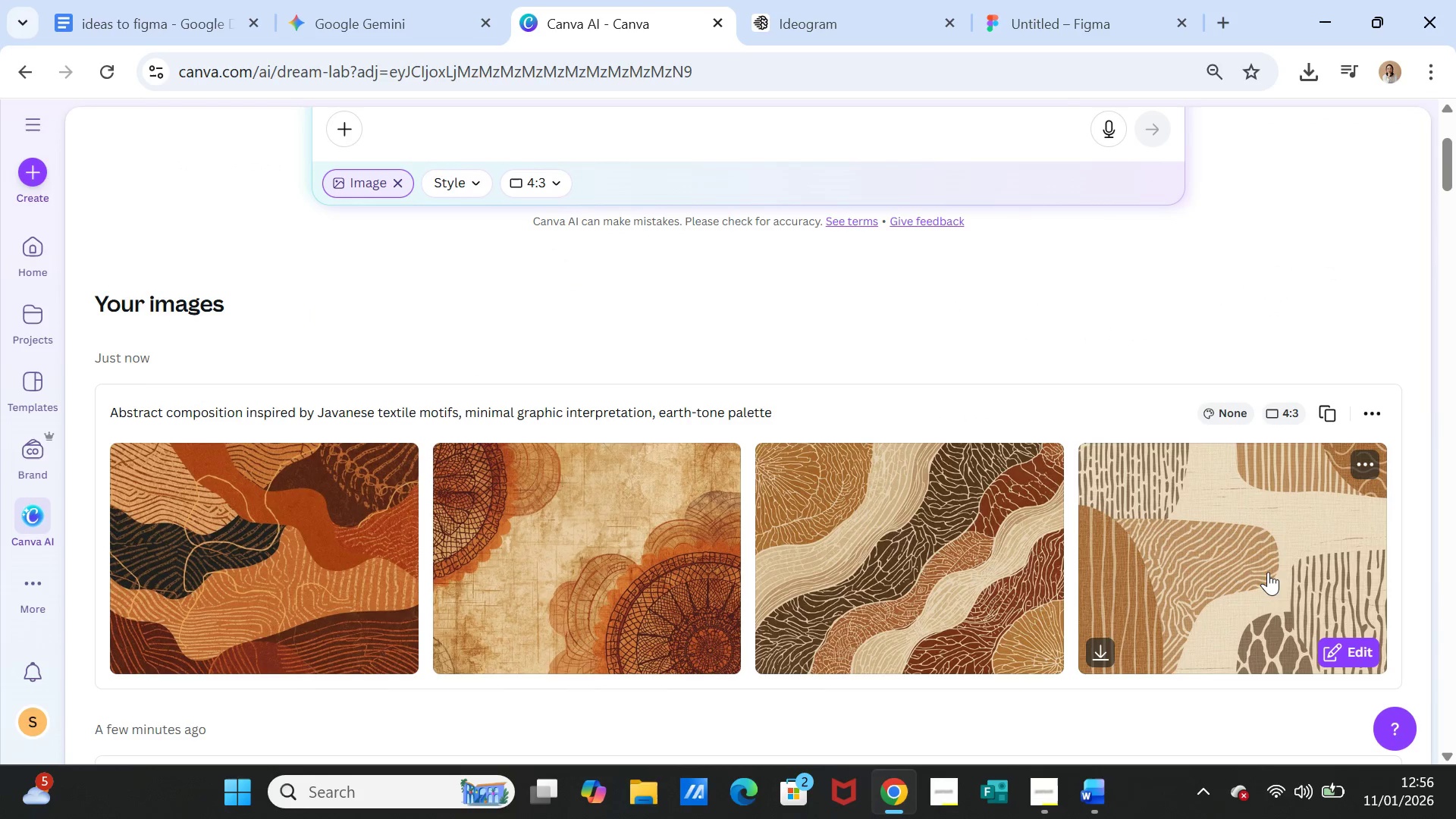 
left_click([1250, 542])
 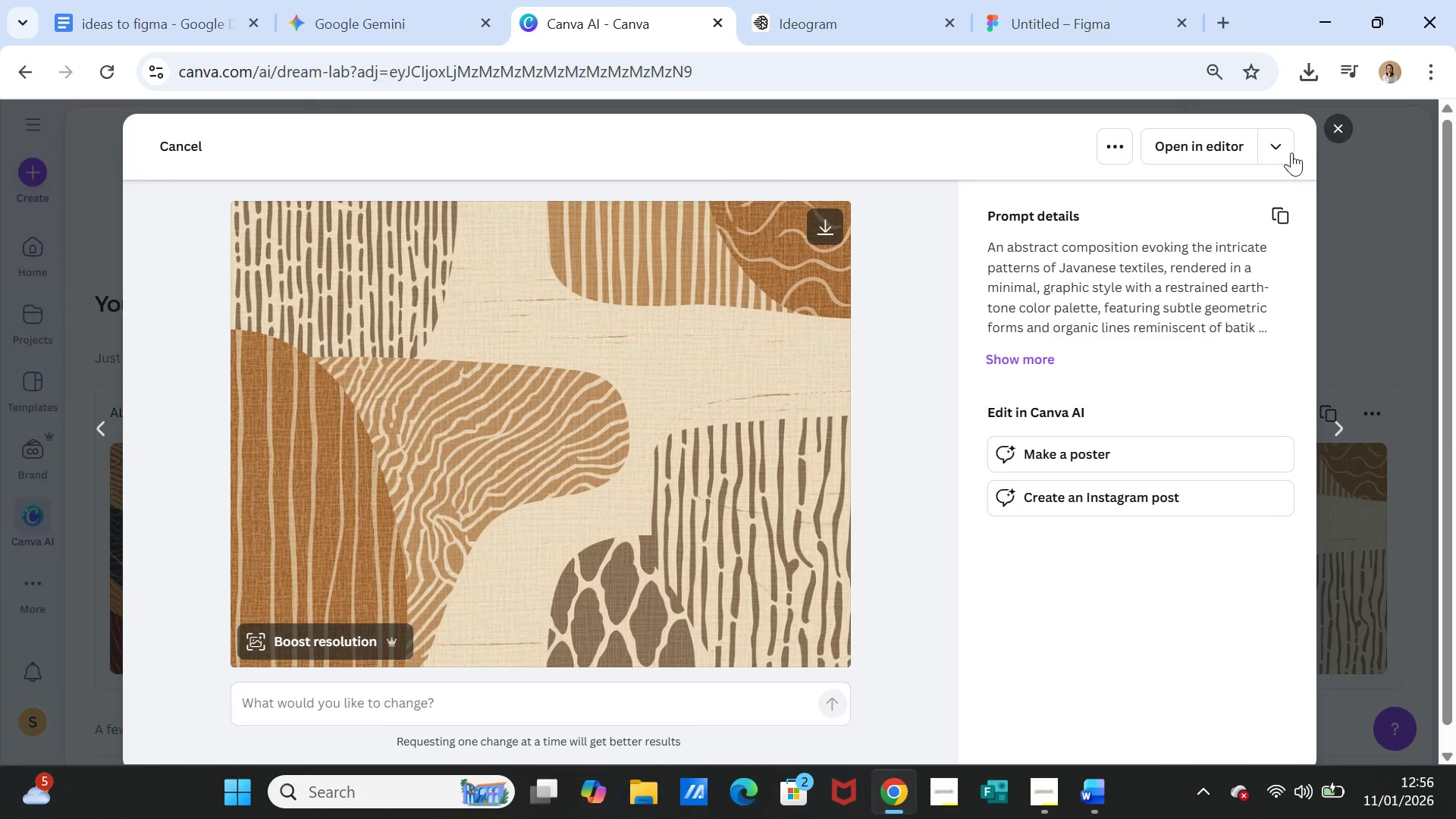 
wait(5.08)
 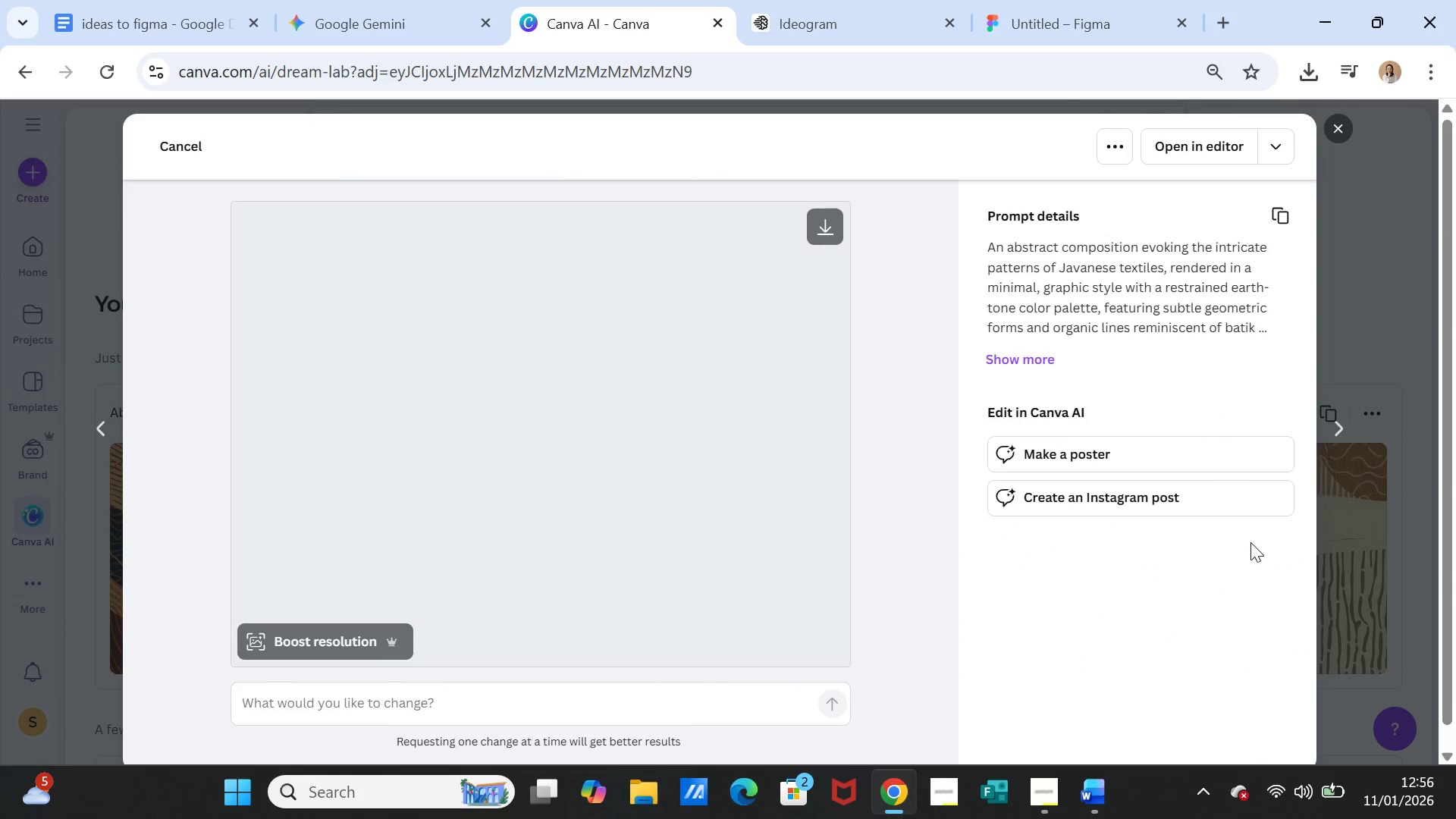 
left_click([1334, 125])
 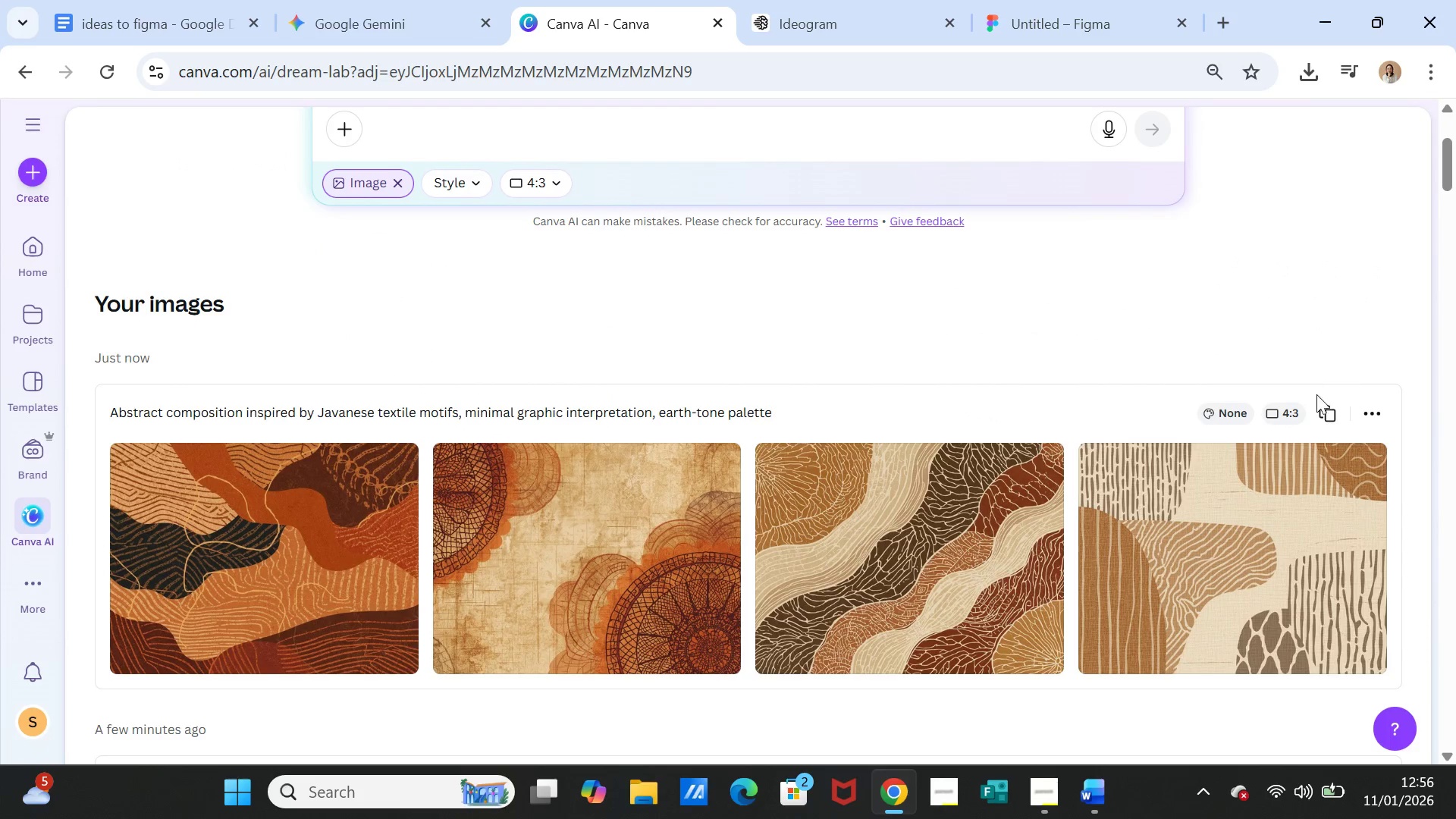 
left_click([1328, 413])
 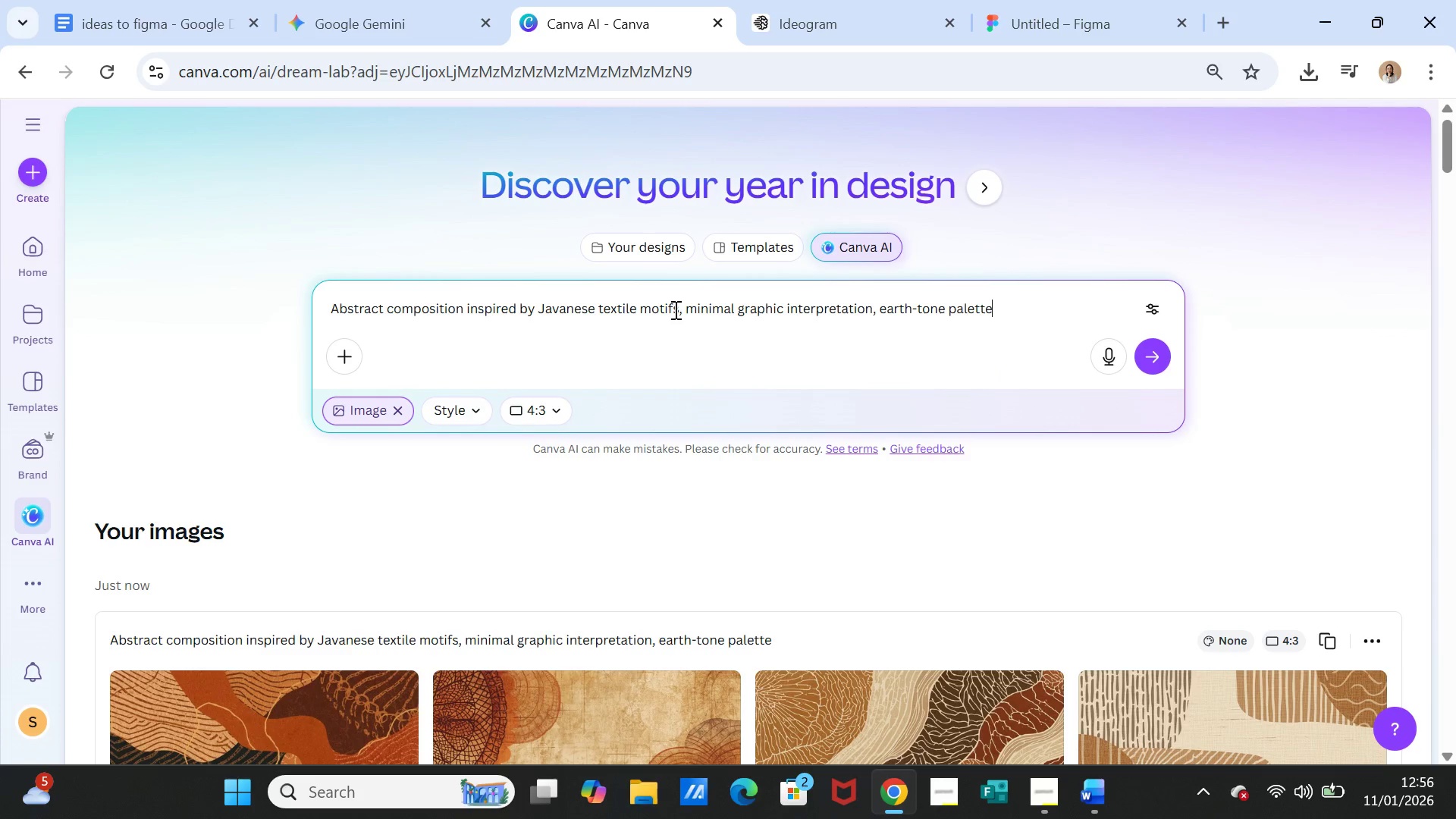 
left_click([674, 309])
 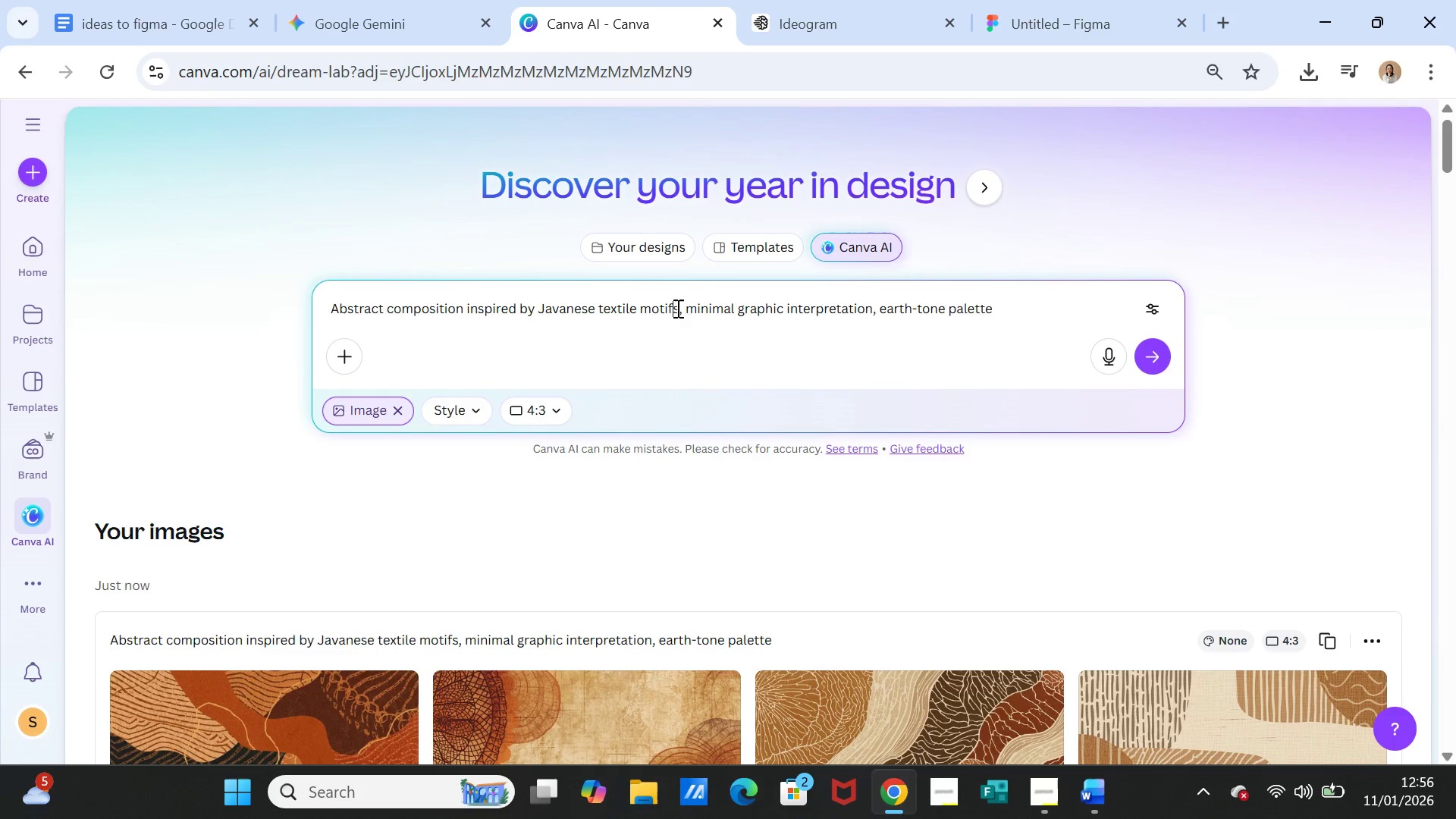 
left_click([680, 308])
 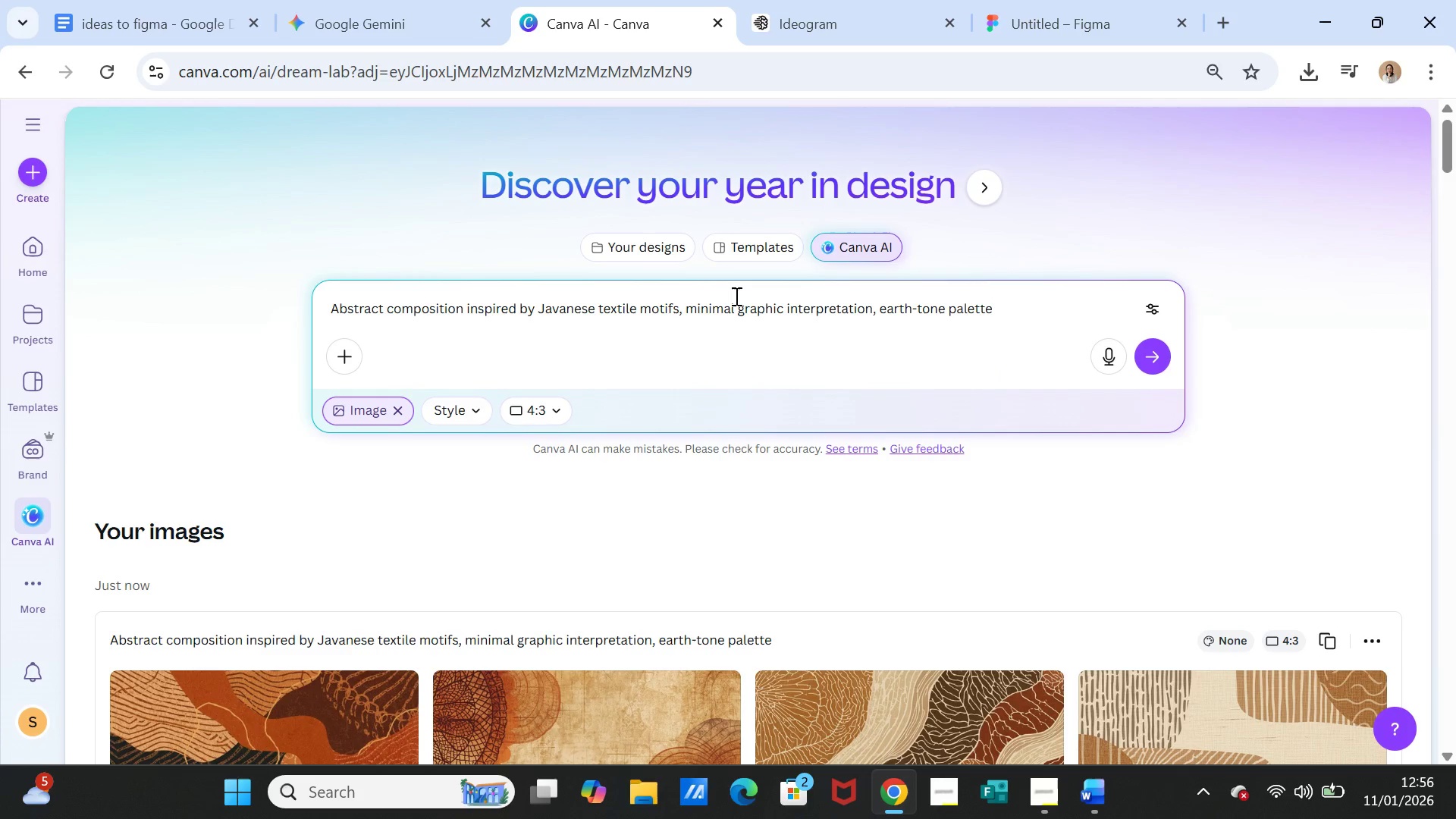 
type( like flower , bu)
key(Backspace)
key(Backspace)
key(Backspace)
type(butterfly)
 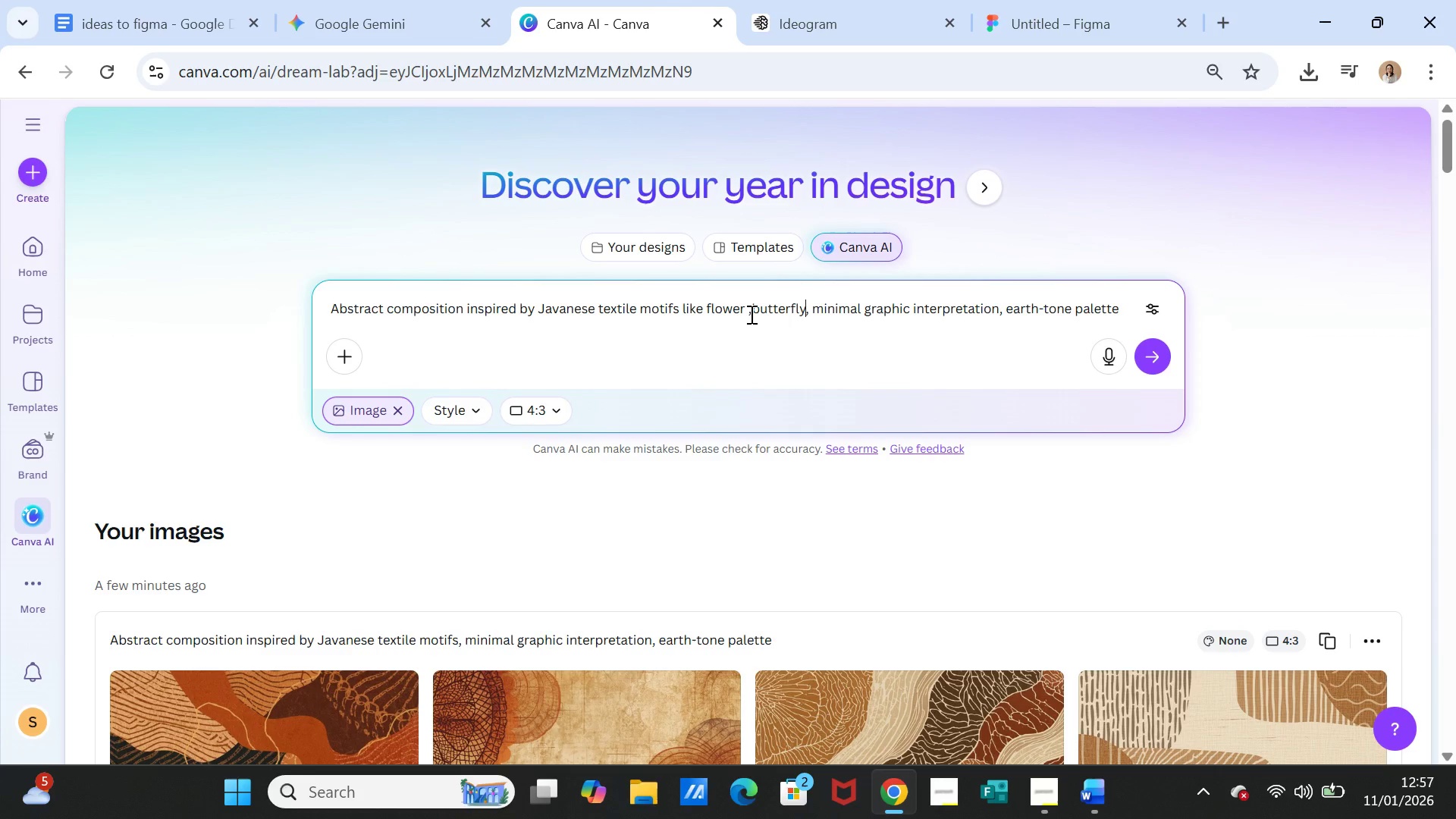 
left_click([750, 314])
 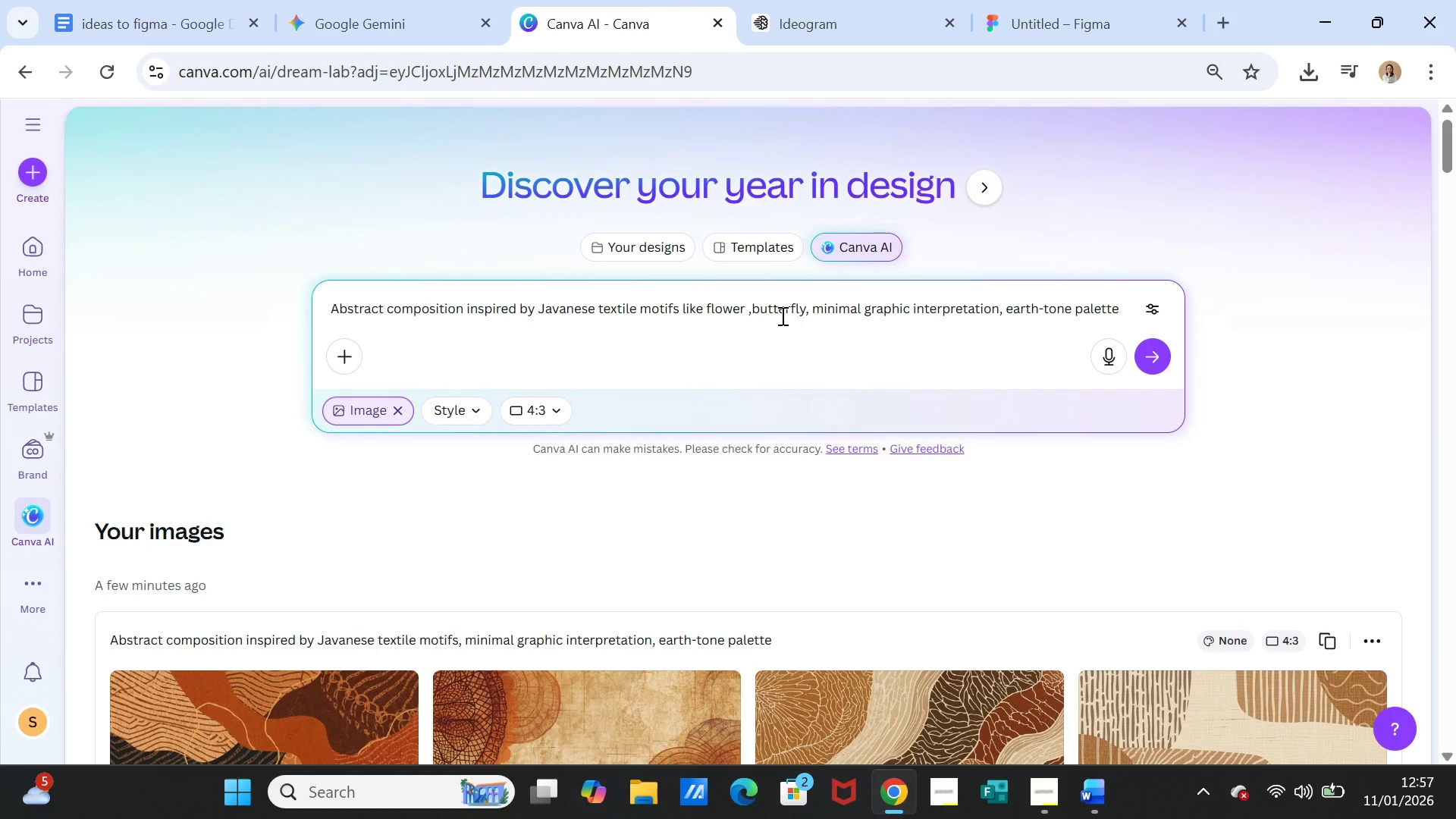 
key(Backspace)
 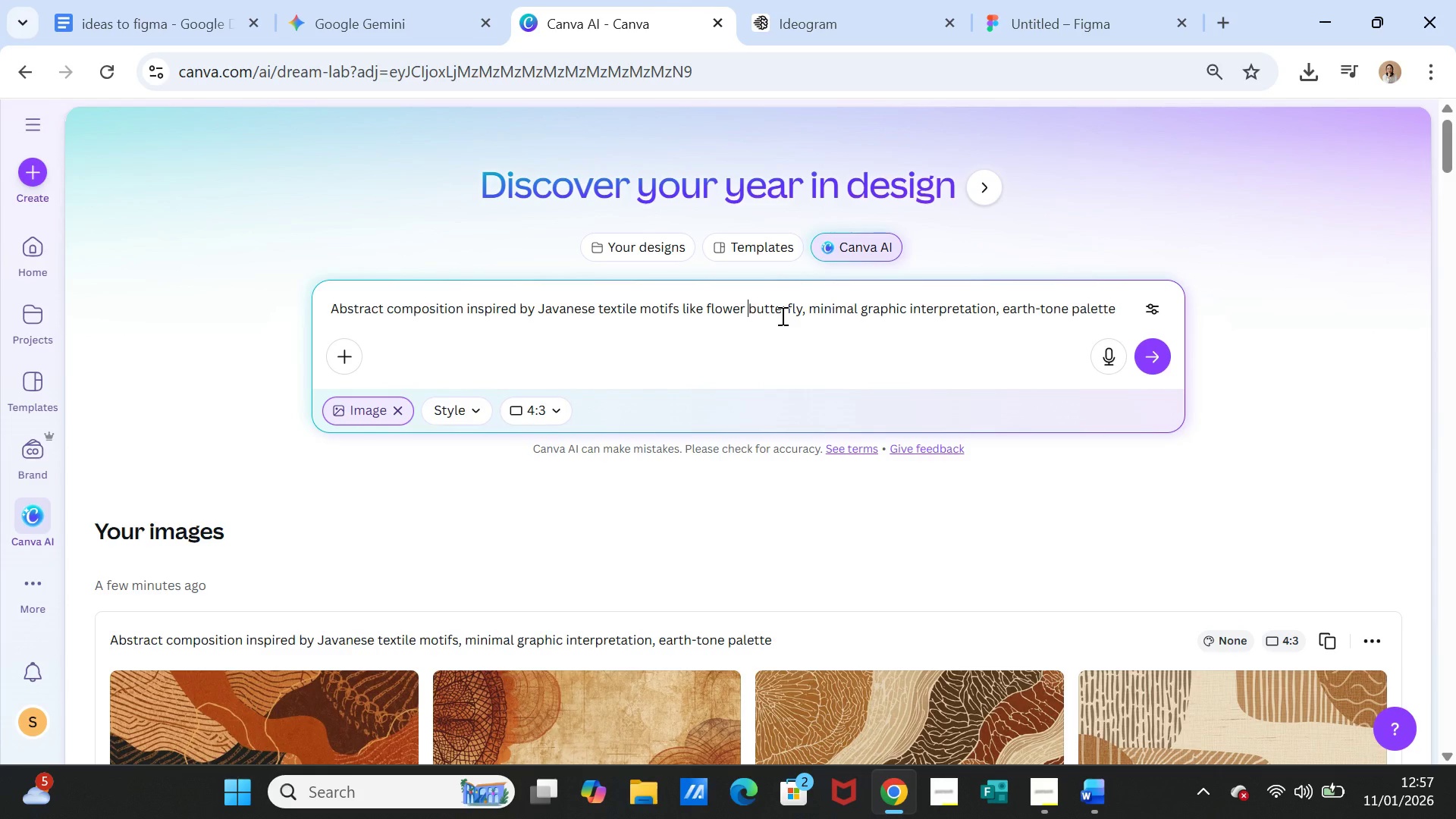 
key(Comma)
 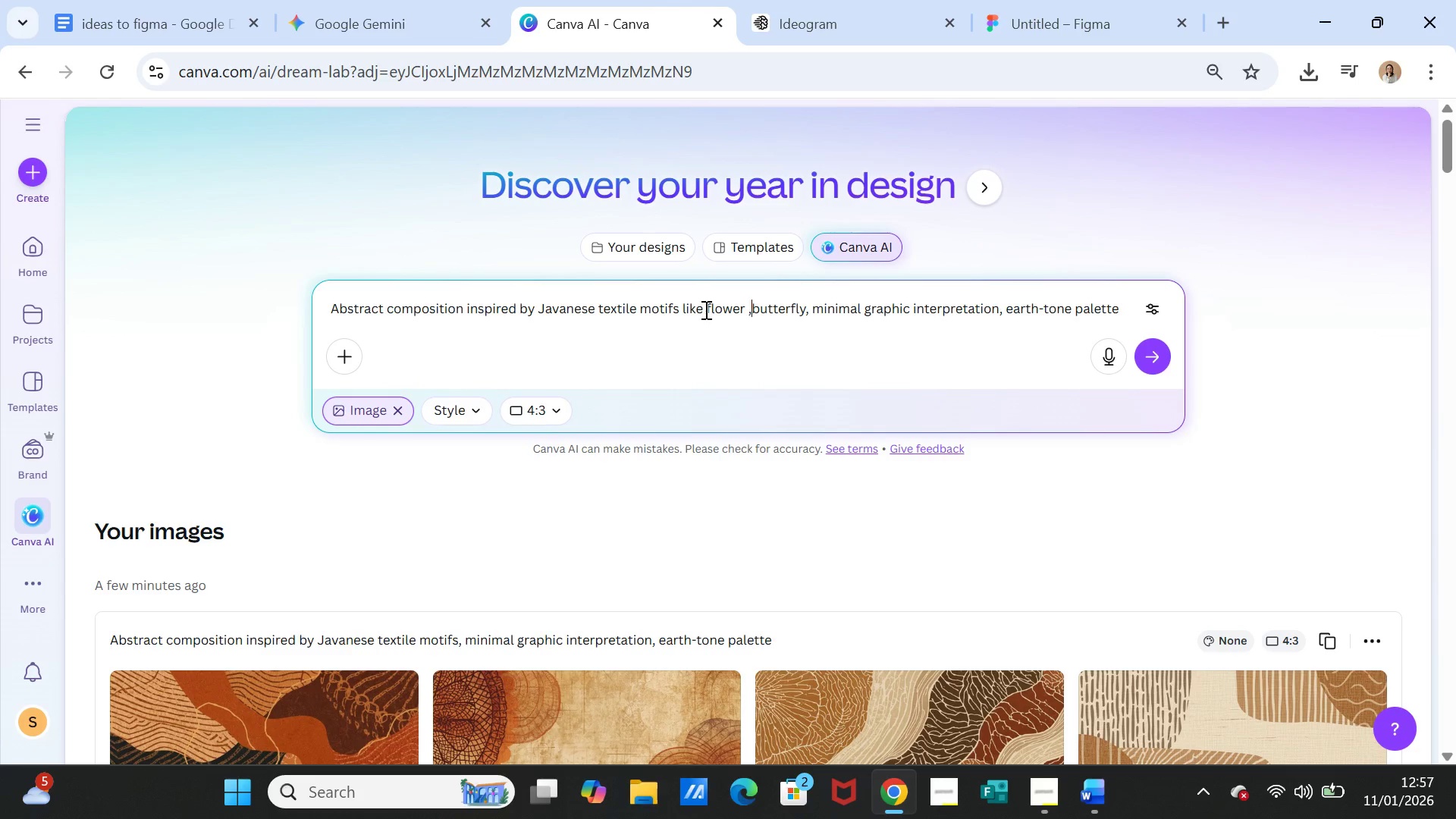 
left_click_drag(start_coordinate=[704, 309], to_coordinate=[683, 305])
 